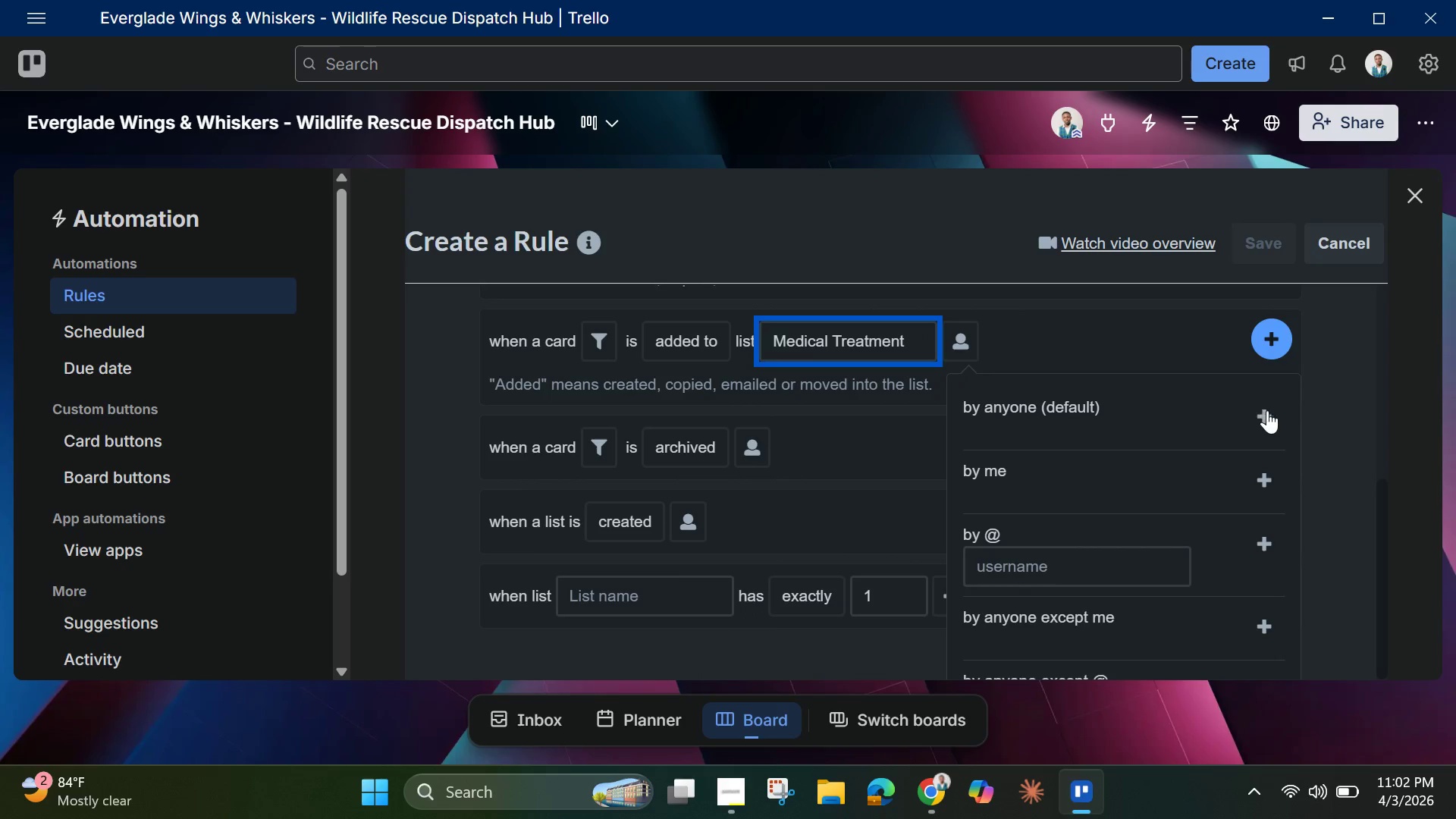 
left_click([1267, 412])
 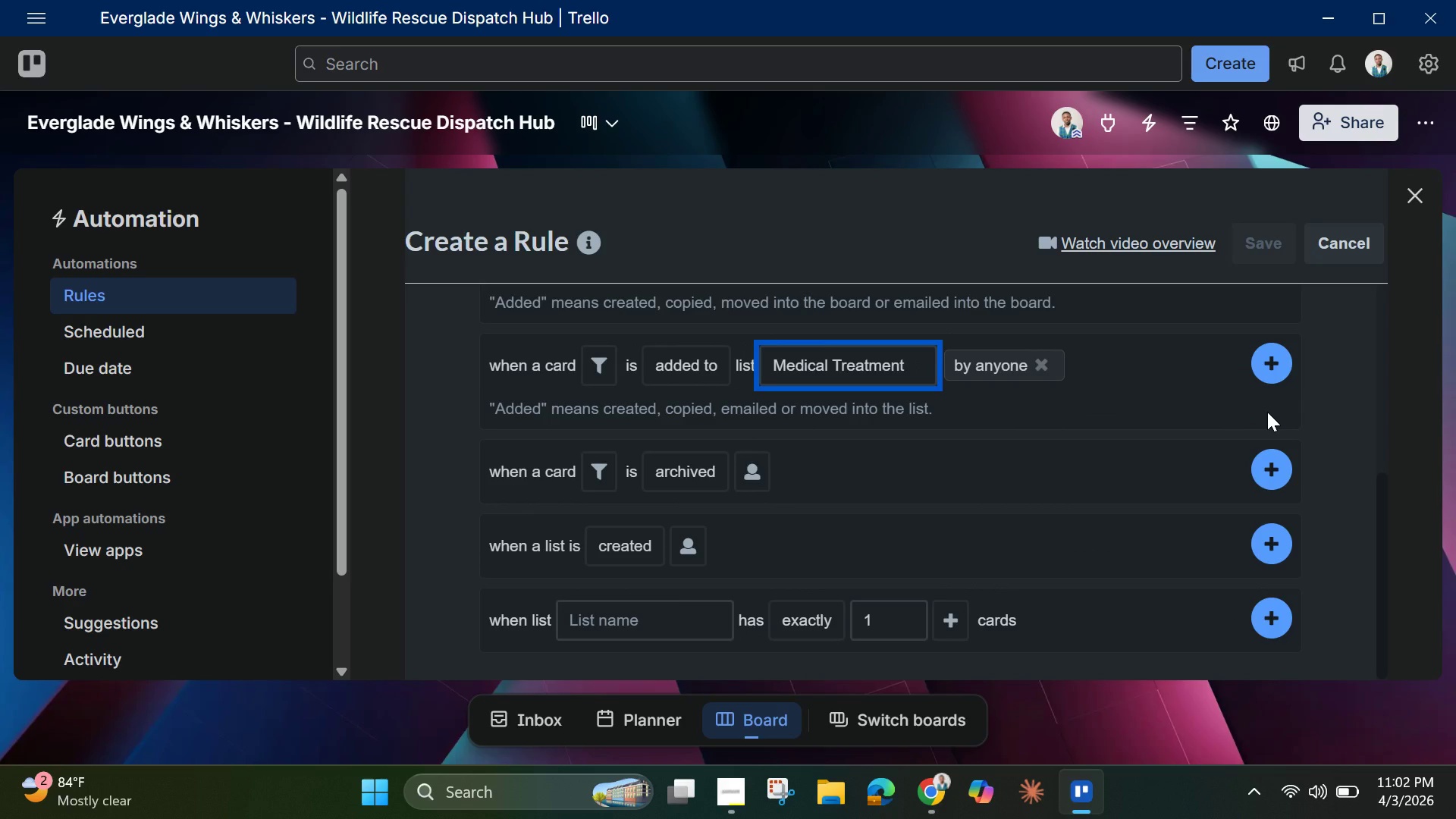 
wait(9.41)
 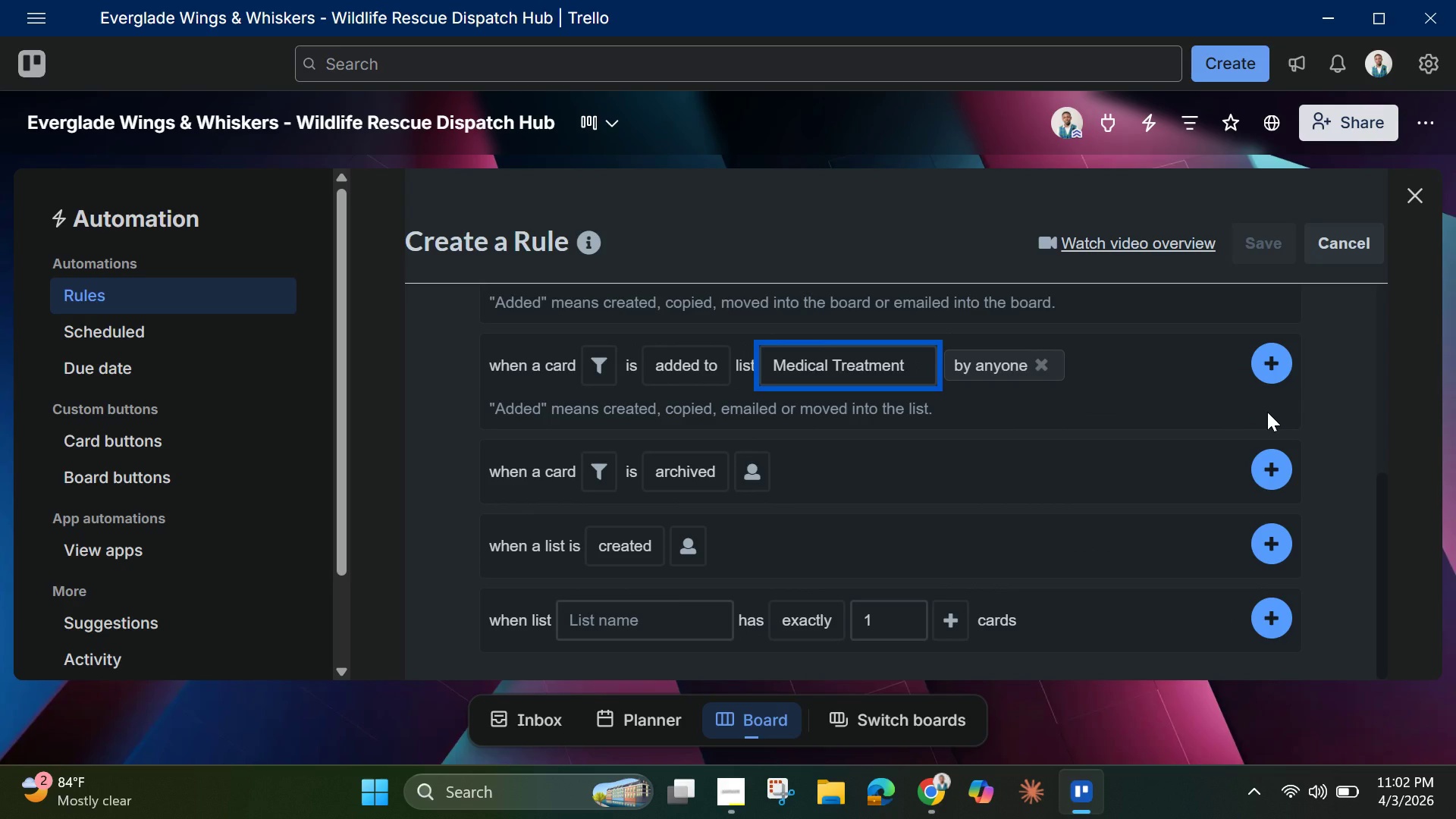 
left_click([1277, 367])
 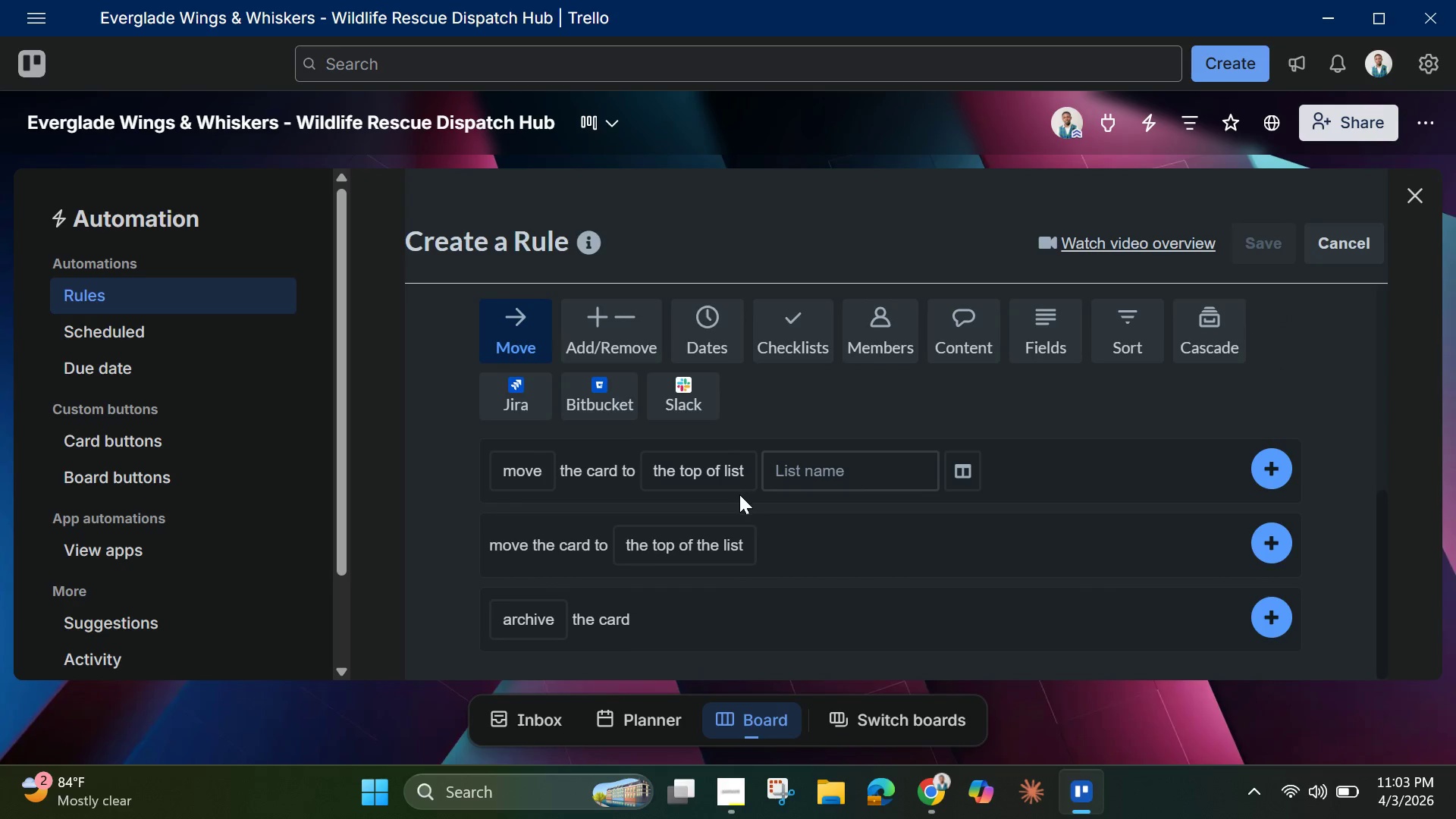 
scroll: coordinate [652, 587], scroll_direction: down, amount: 7.0
 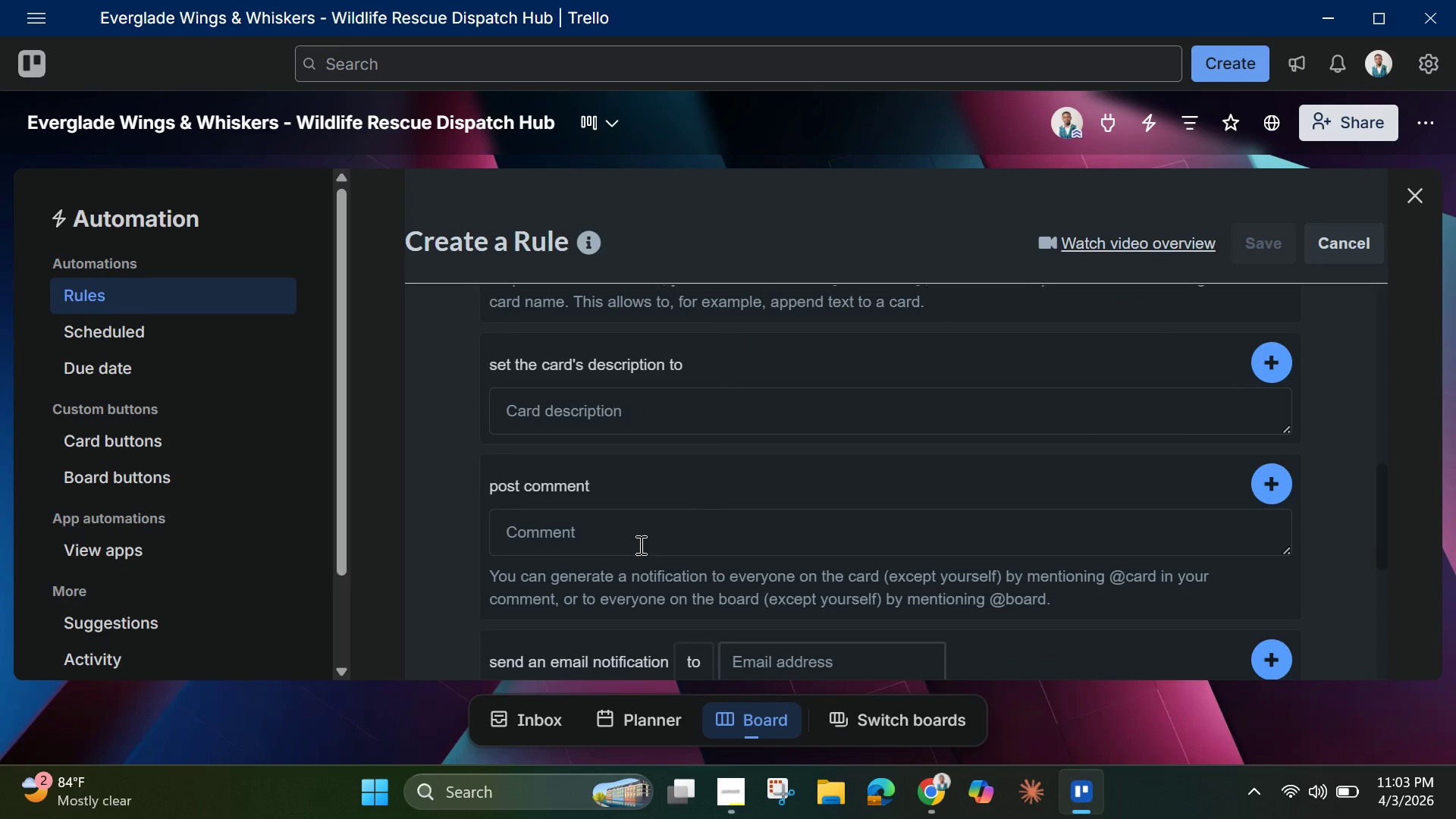 
left_click([639, 544])
 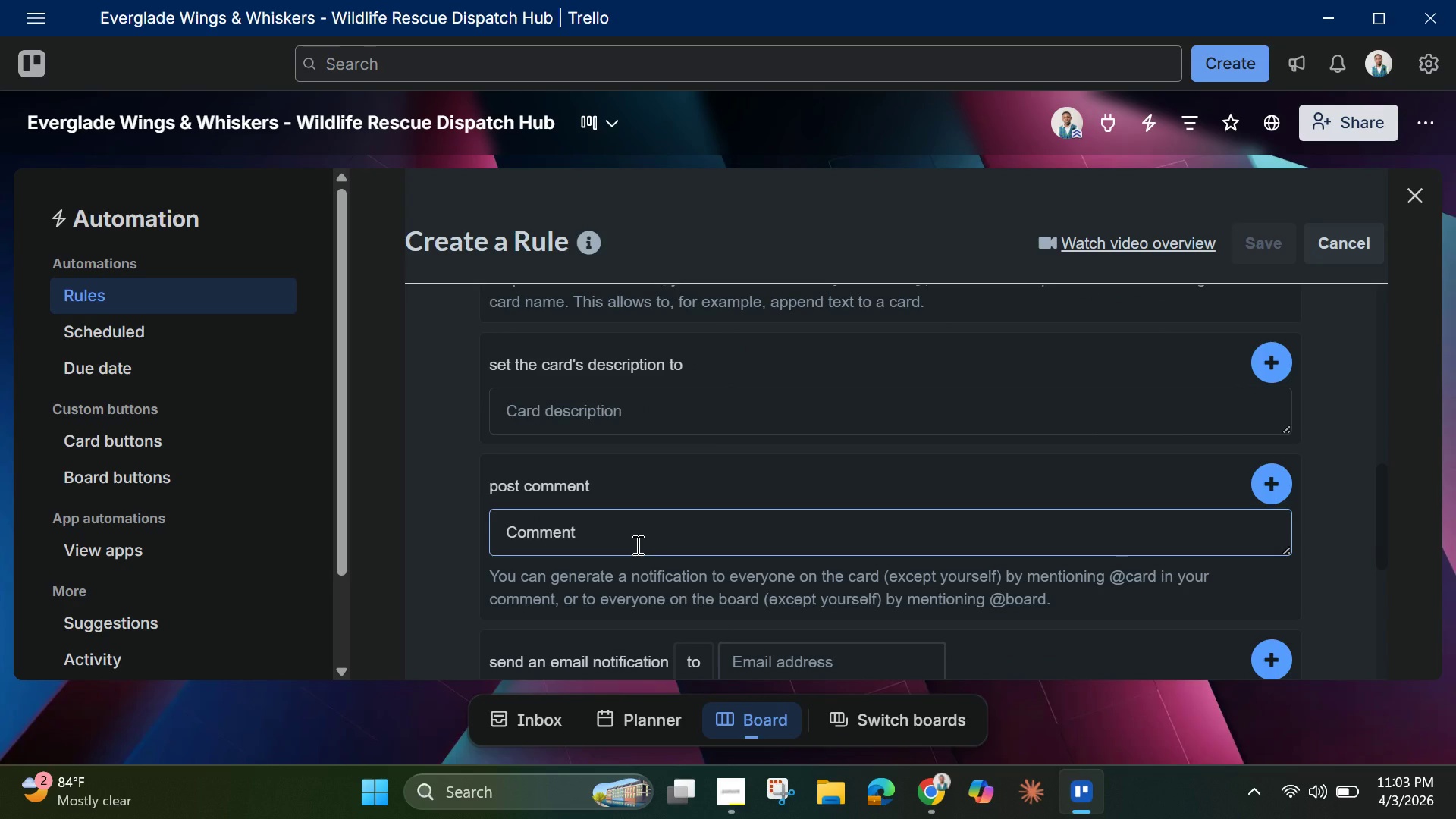 
wait(6.44)
 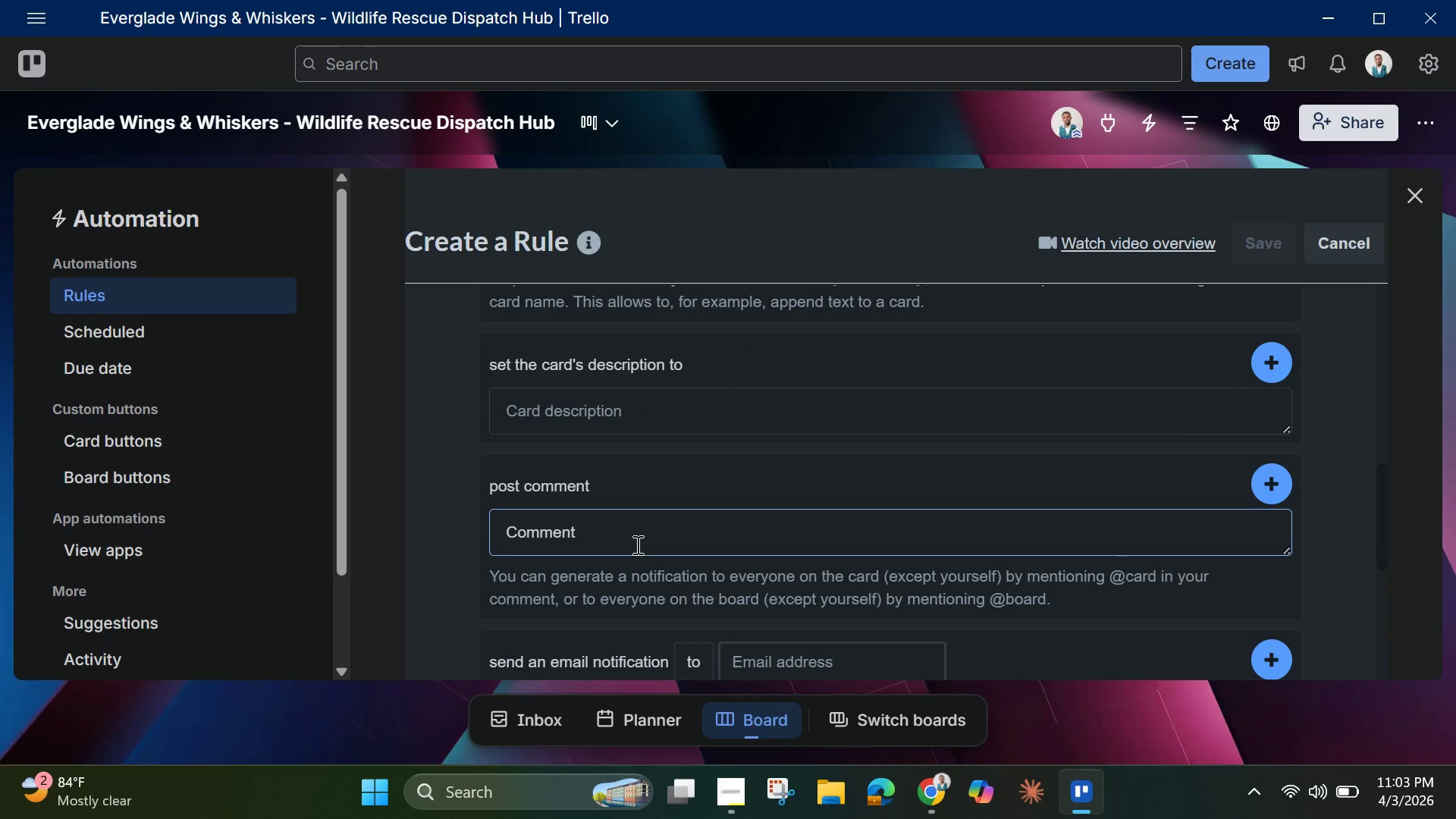 
hold_key(key=ShiftLeft, duration=1.5)
 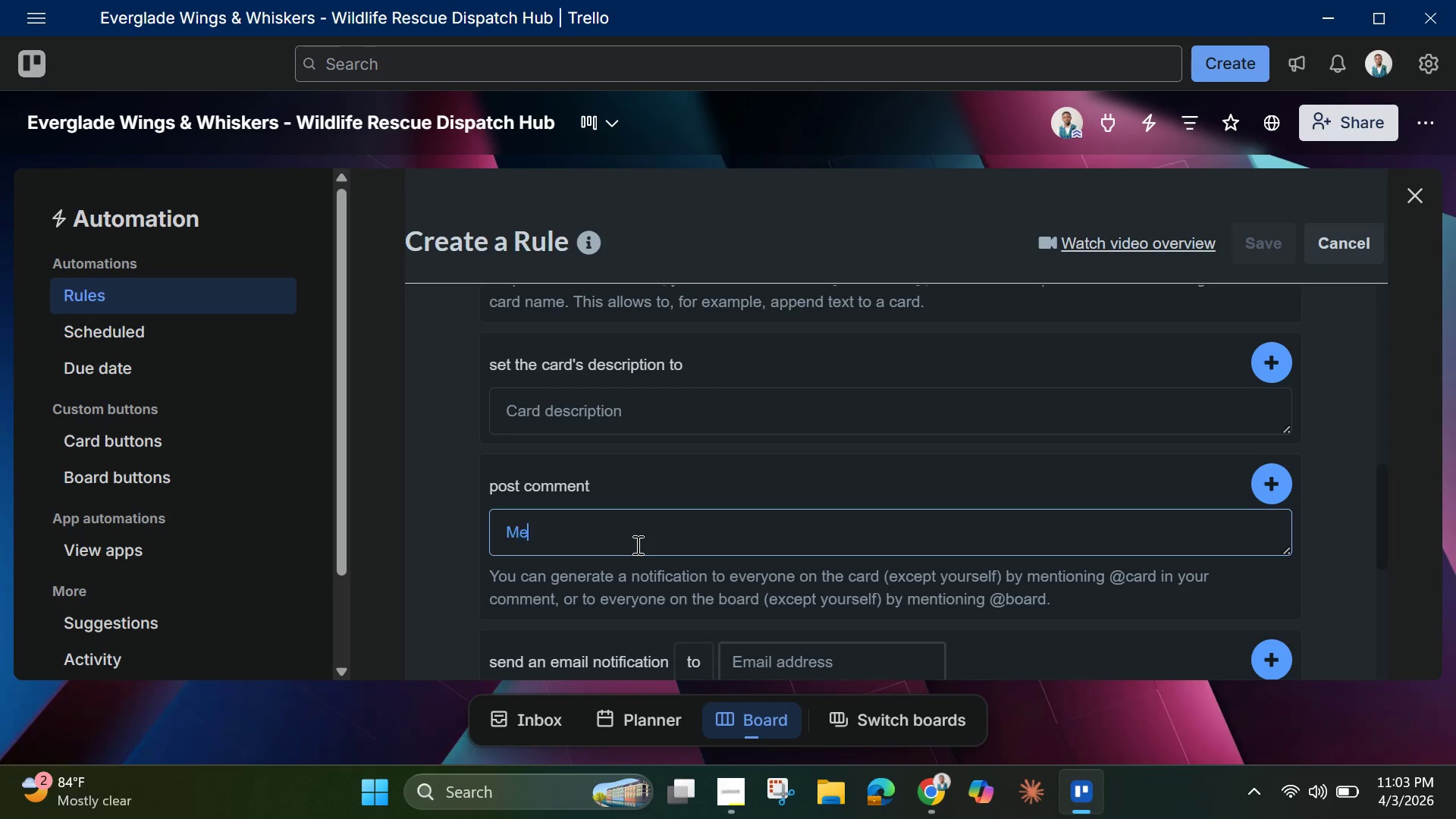 
type(Med)
 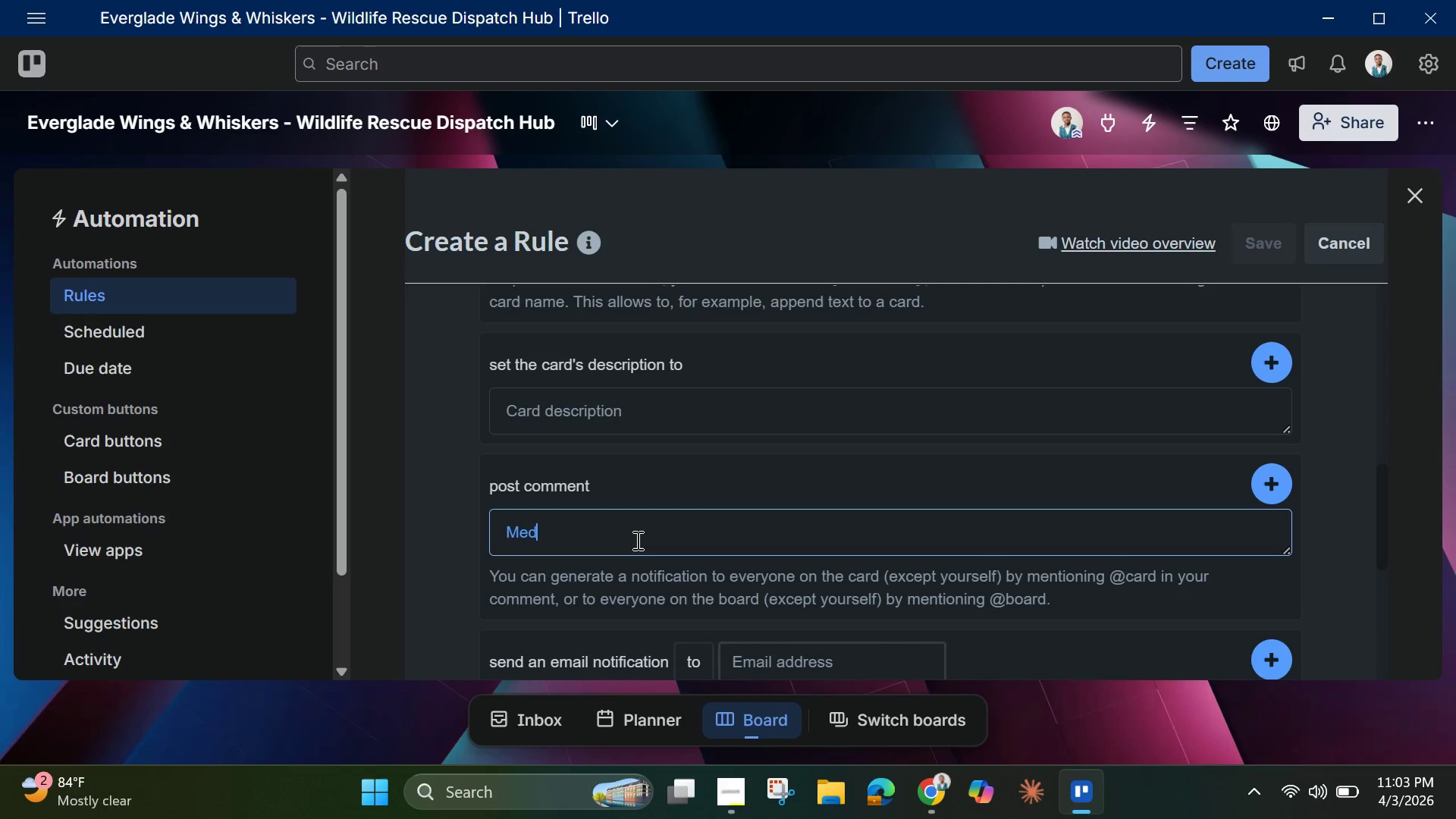 
wait(30.22)
 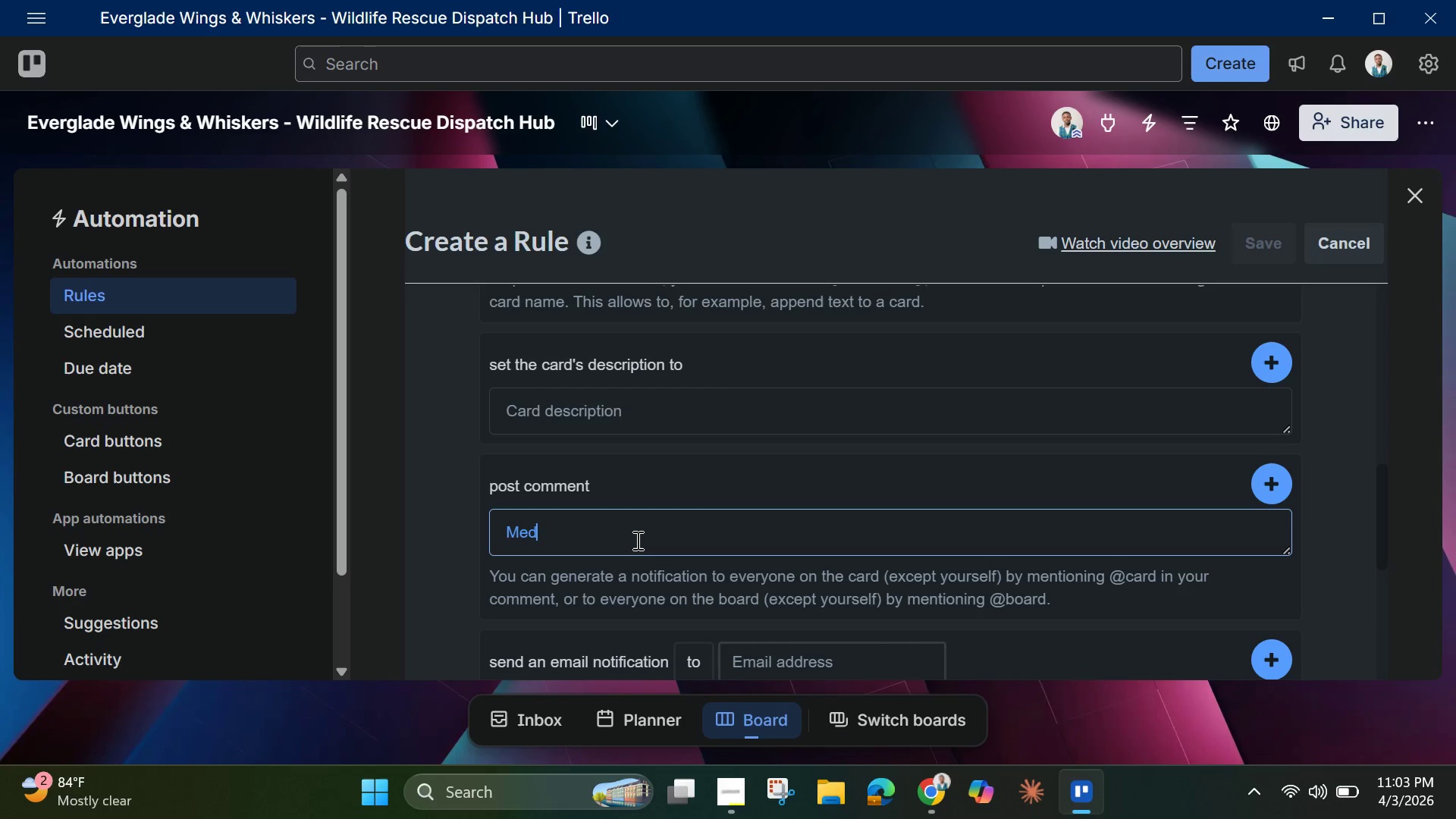 
key(I)
 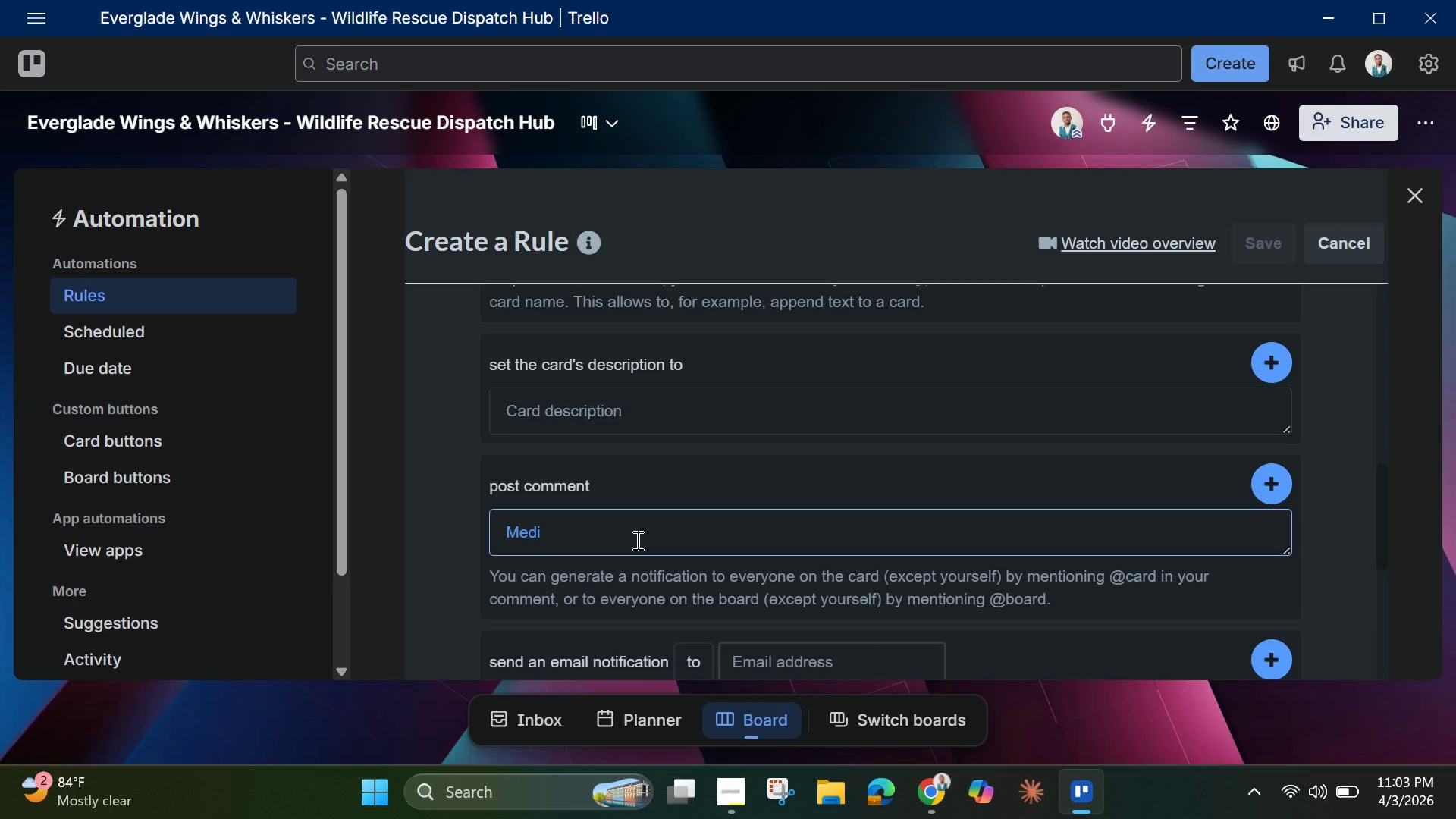 
hold_key(key=Backspace, duration=1.16)
 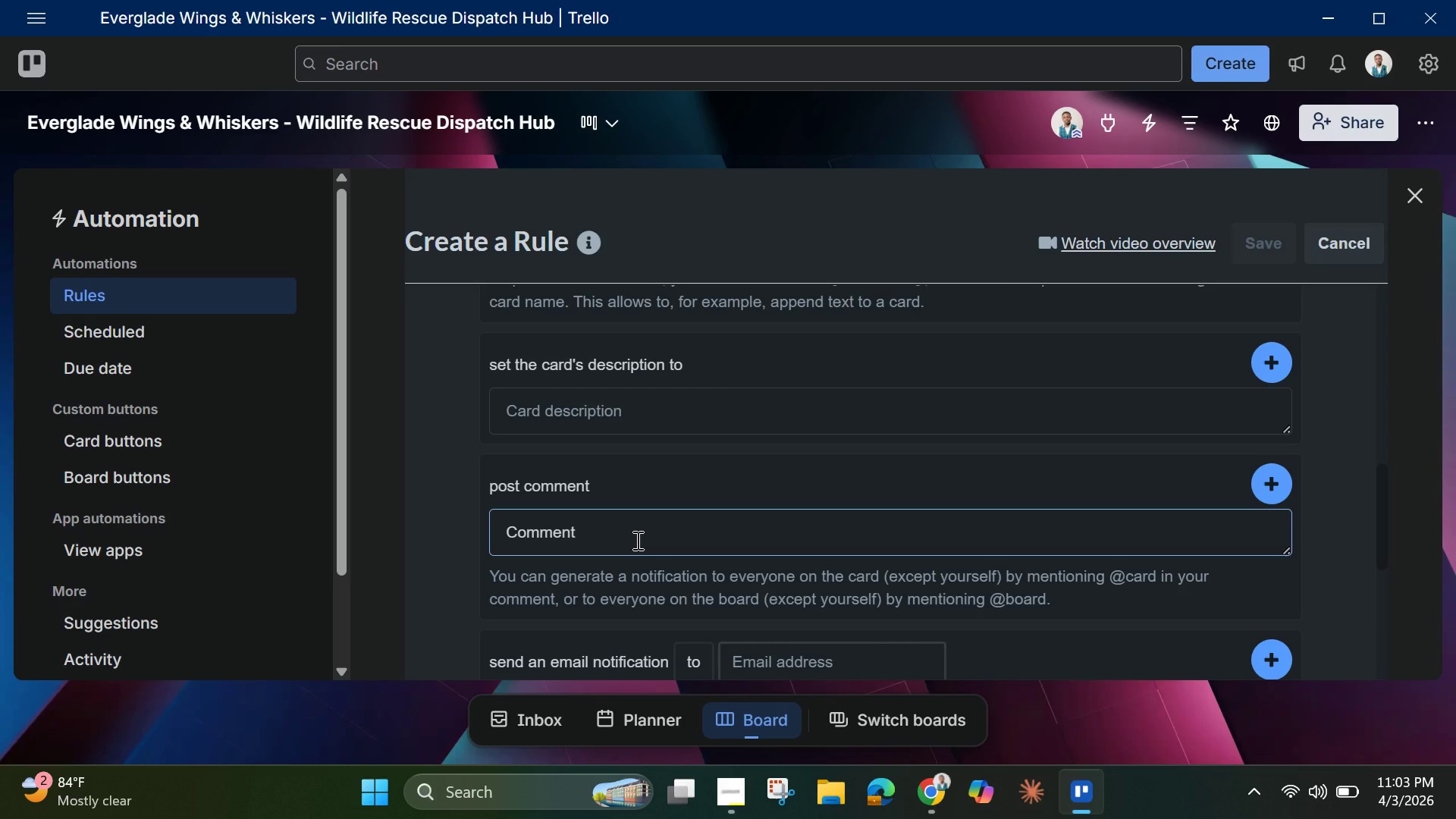 
type(Please chech each box as you complete )
 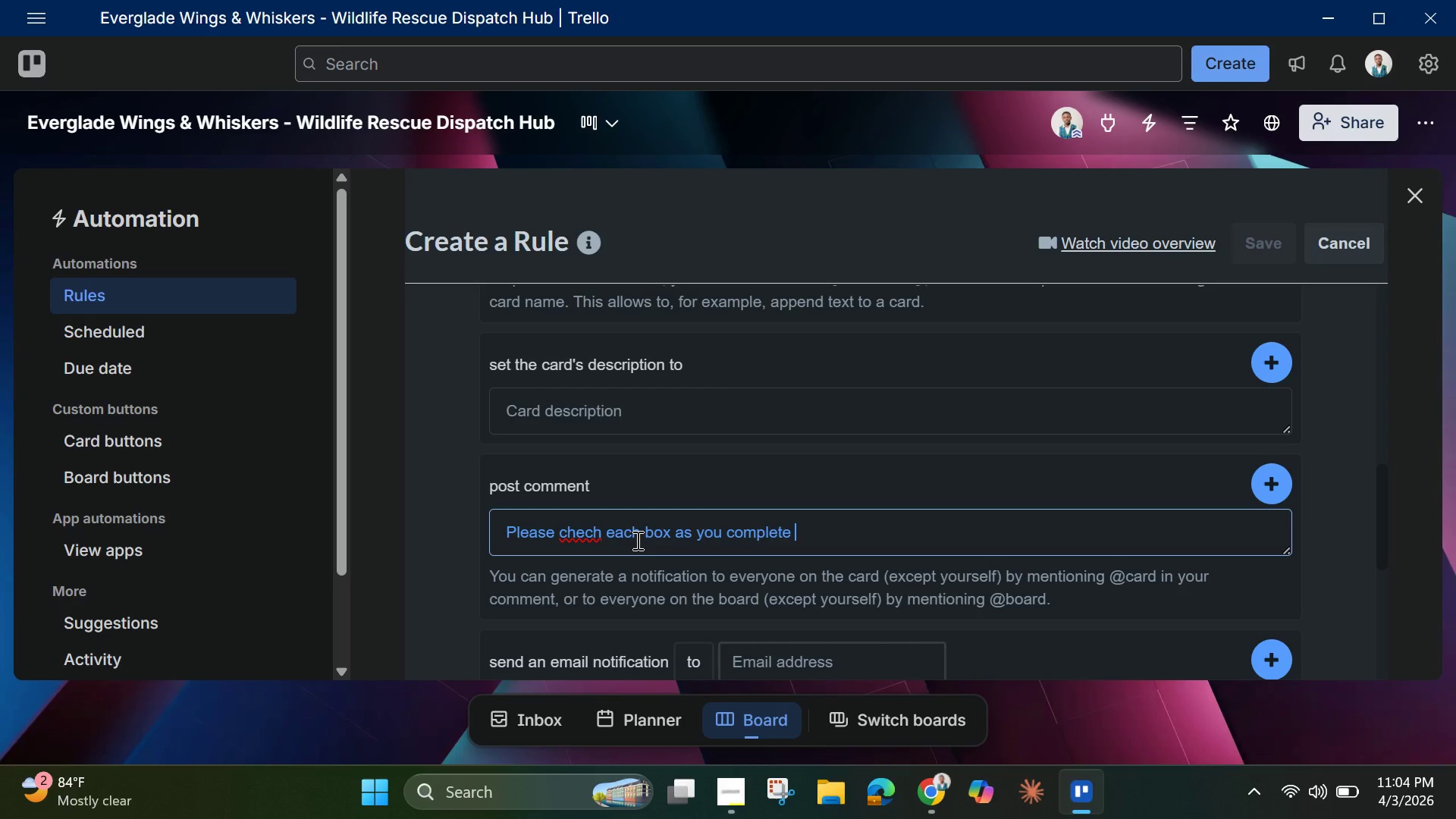 
type(and reply with values. )
 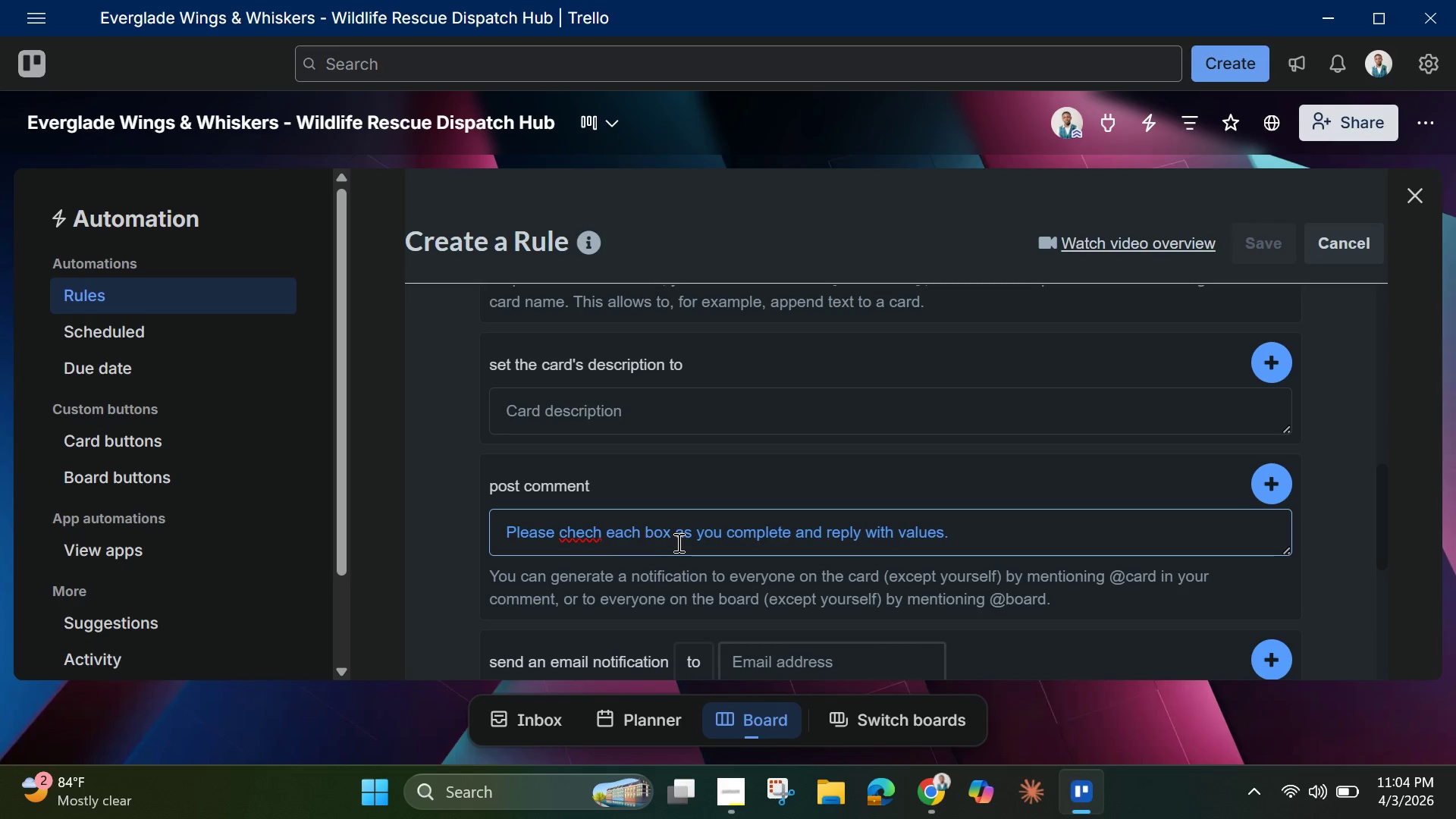 
left_click([677, 540])
 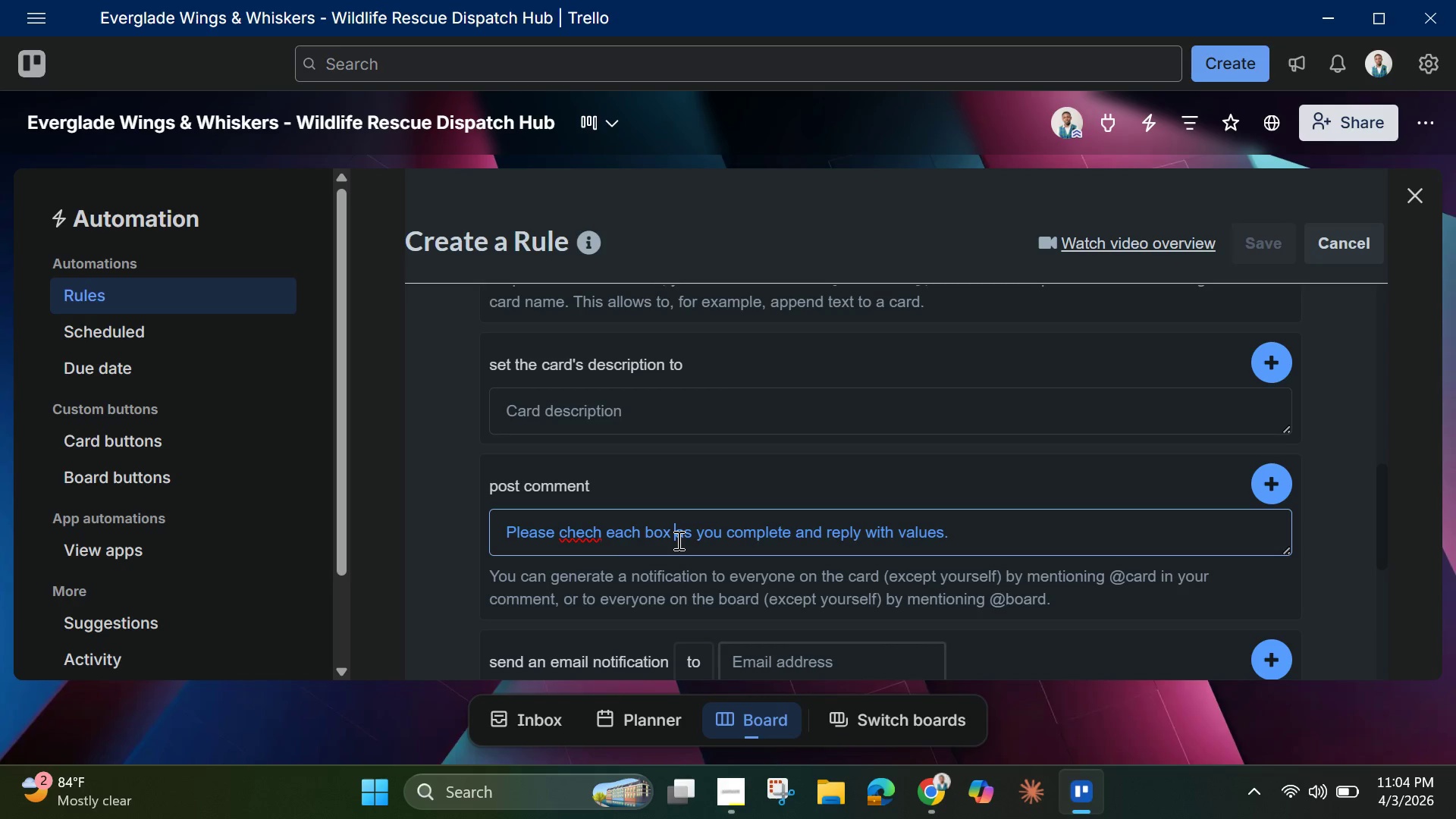 
type(in trhe checklist )
 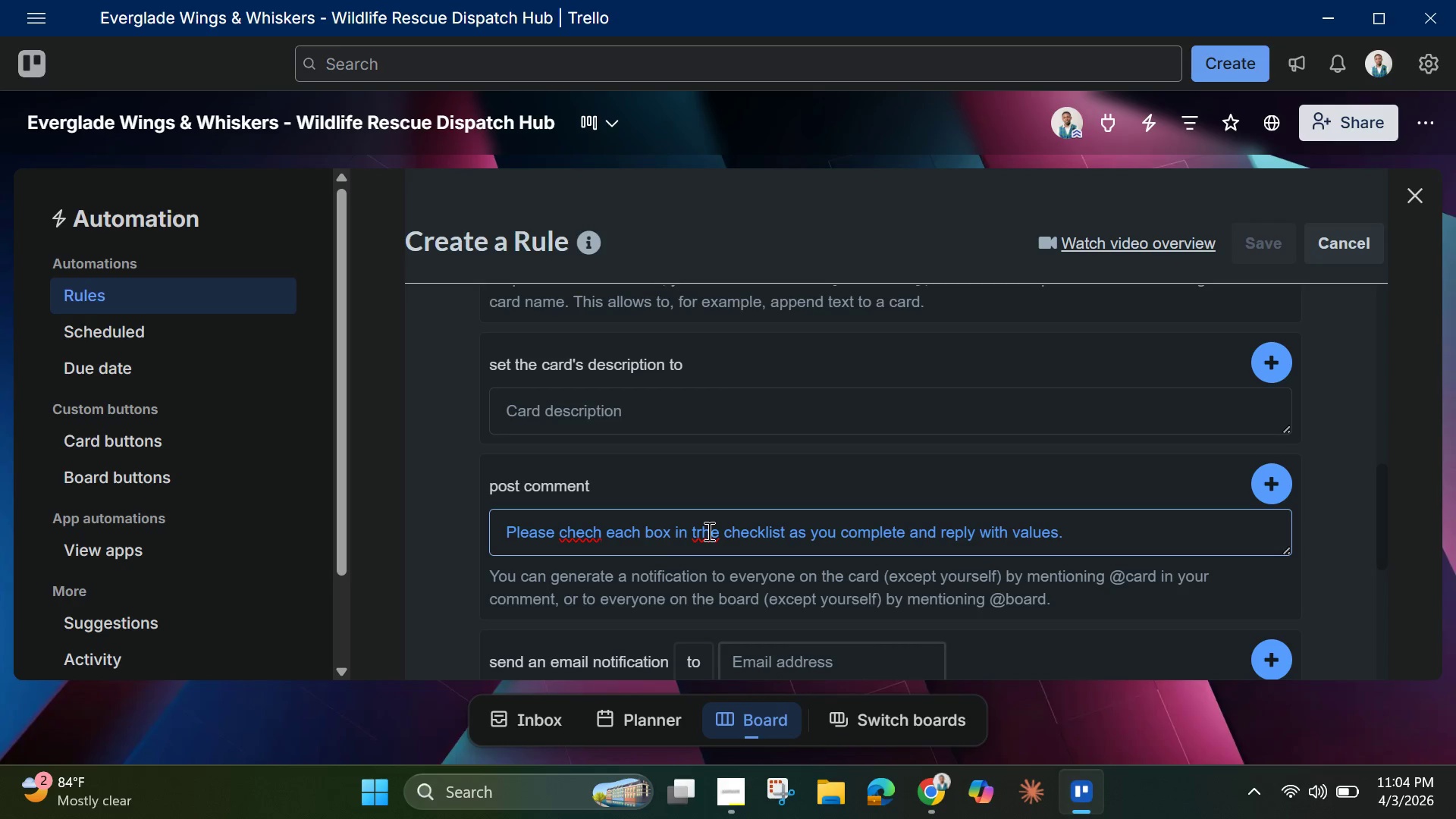 
right_click([703, 539])
 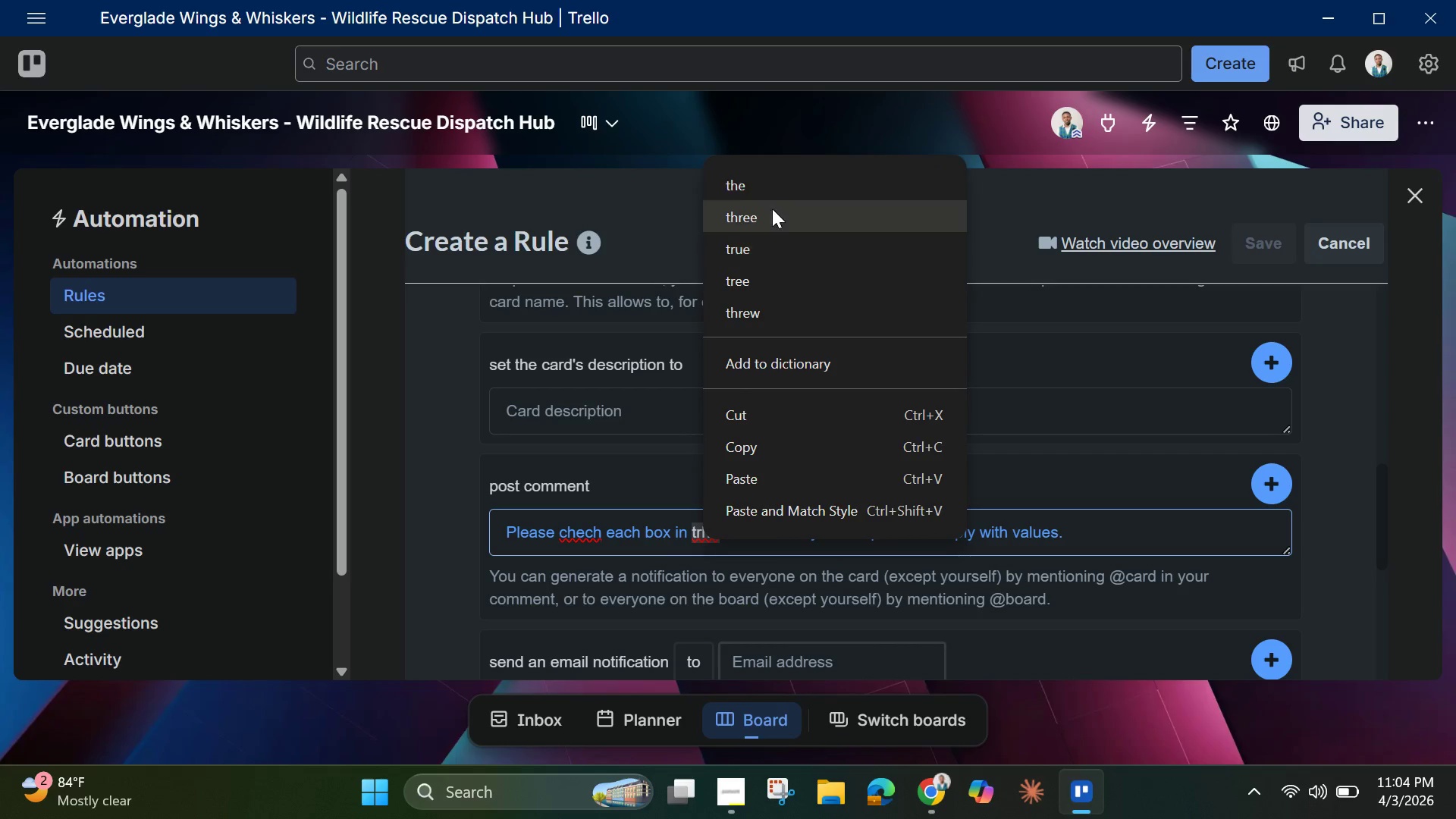 
left_click([772, 191])
 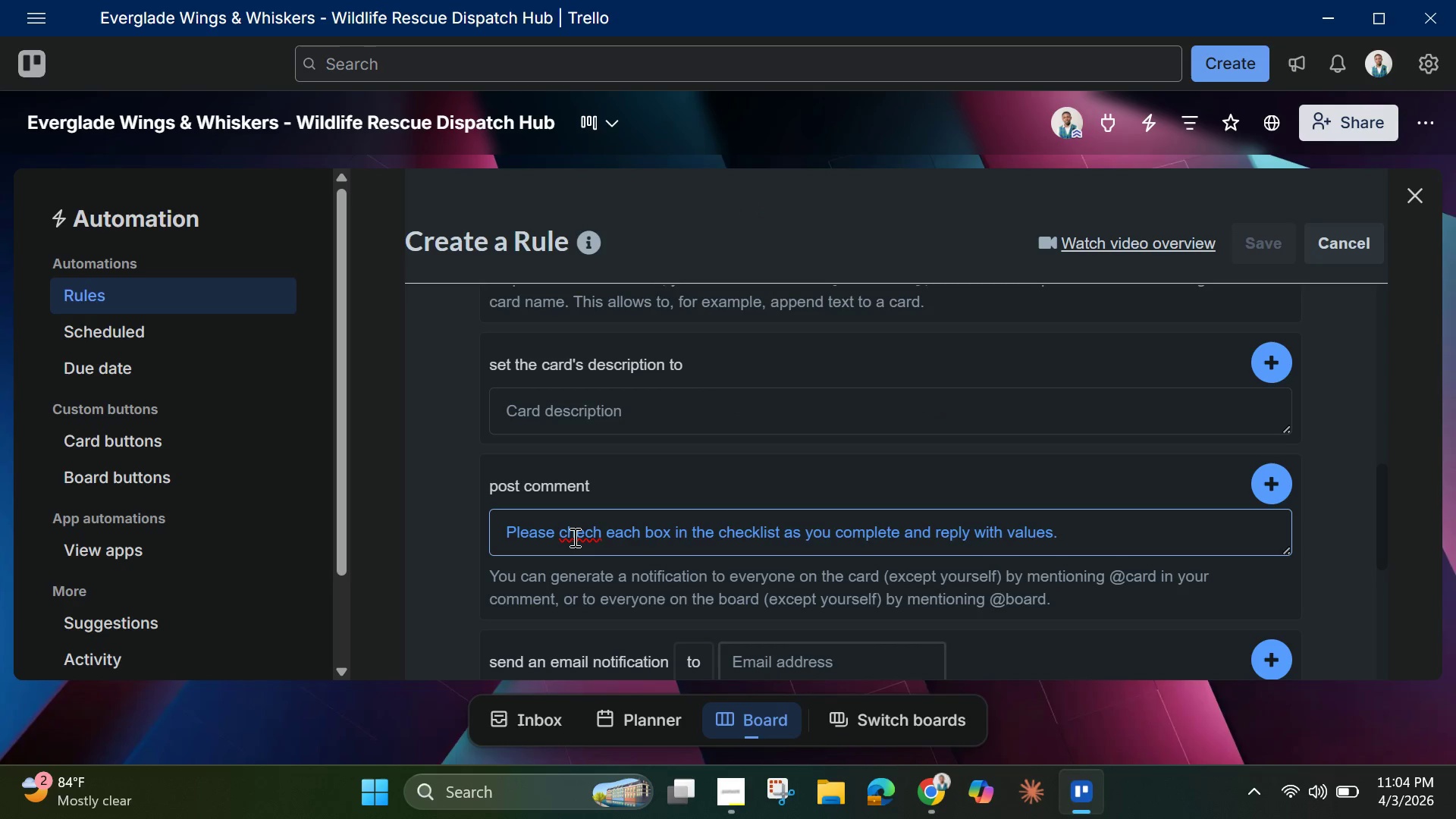 
left_click([573, 537])
 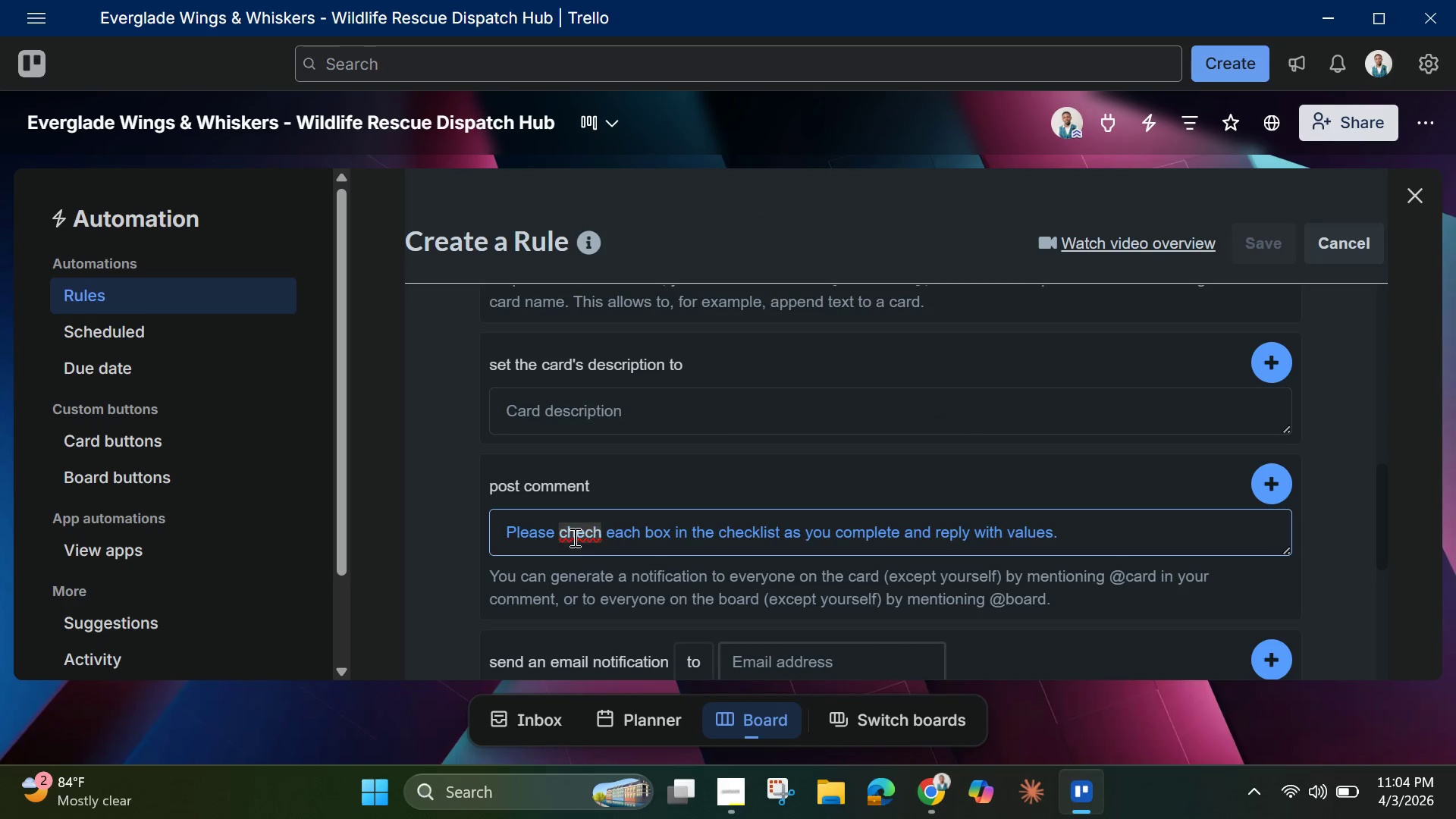 
right_click([573, 537])
 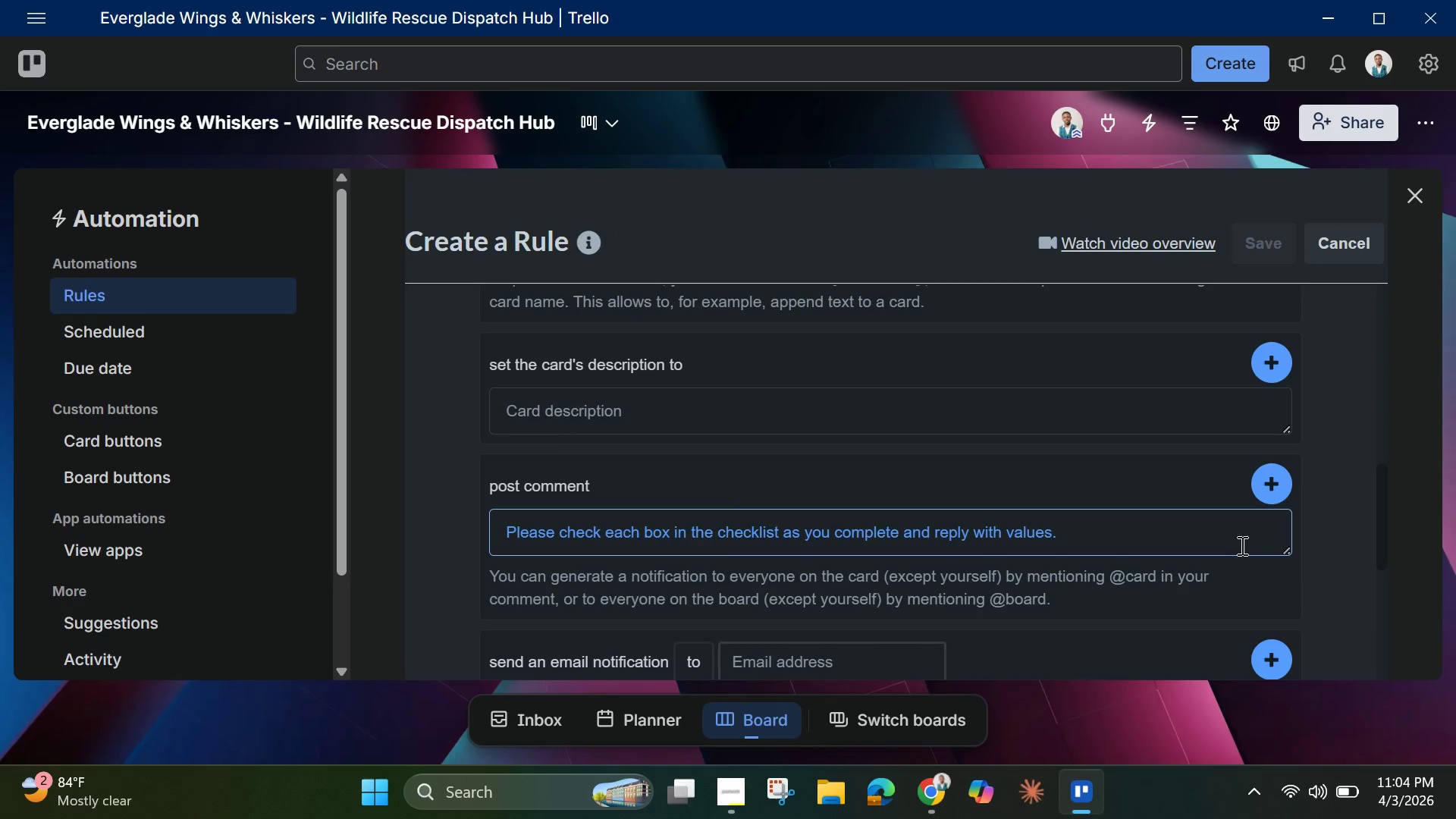 
left_click([1266, 489])
 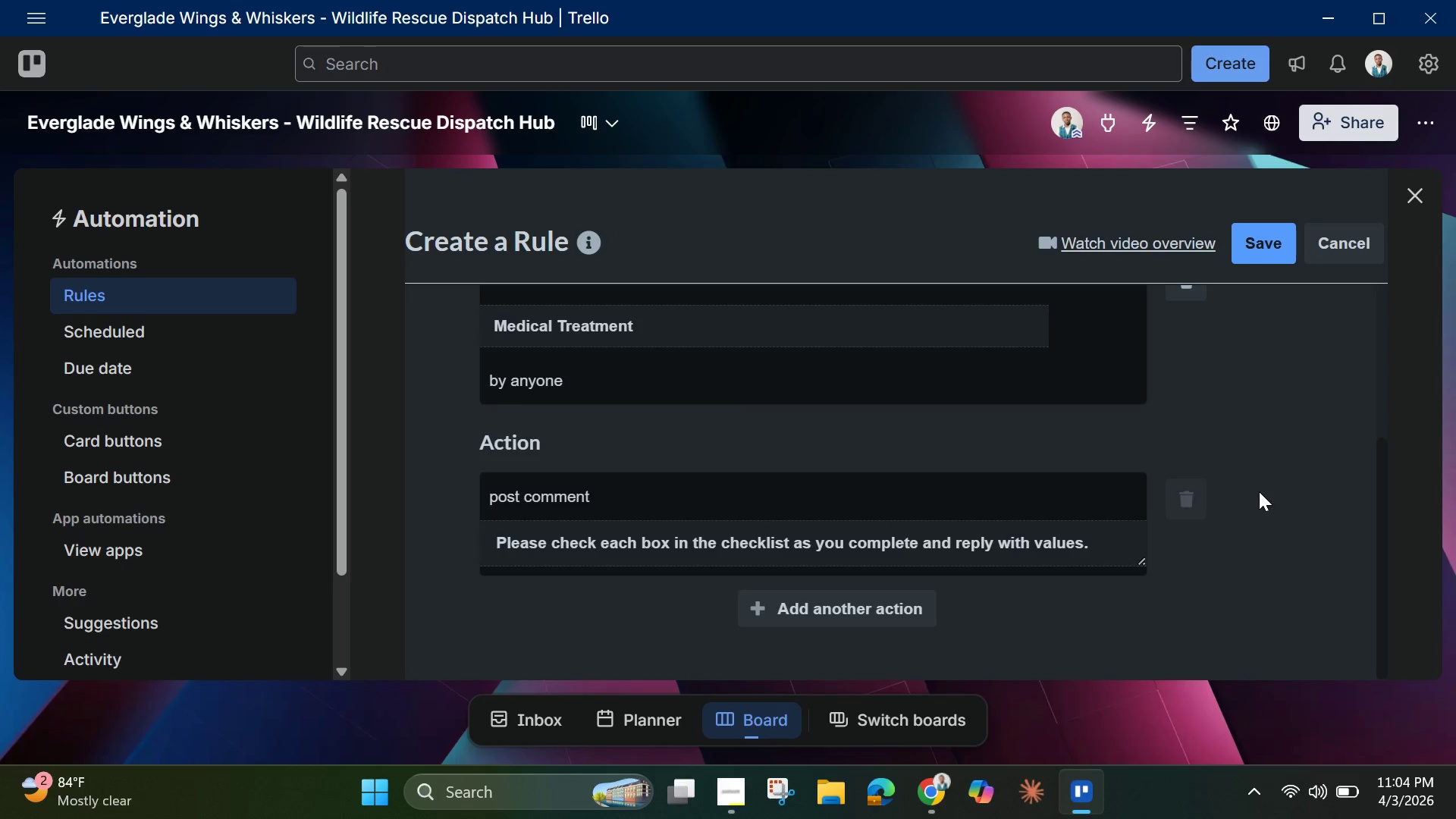 
scroll: coordinate [1259, 491], scroll_direction: up, amount: 3.0
 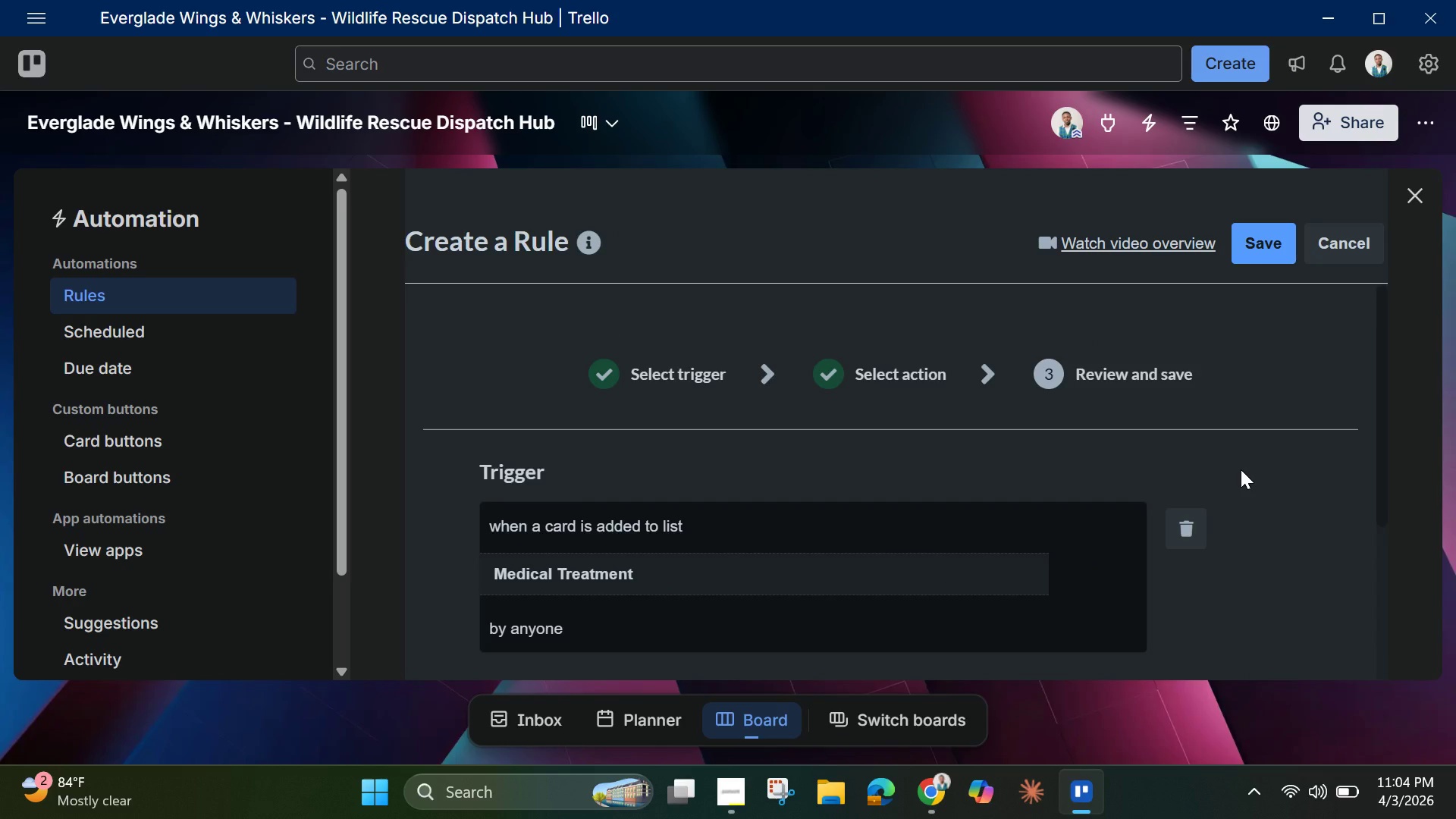 
scroll: coordinate [1241, 469], scroll_direction: down, amount: 4.0
 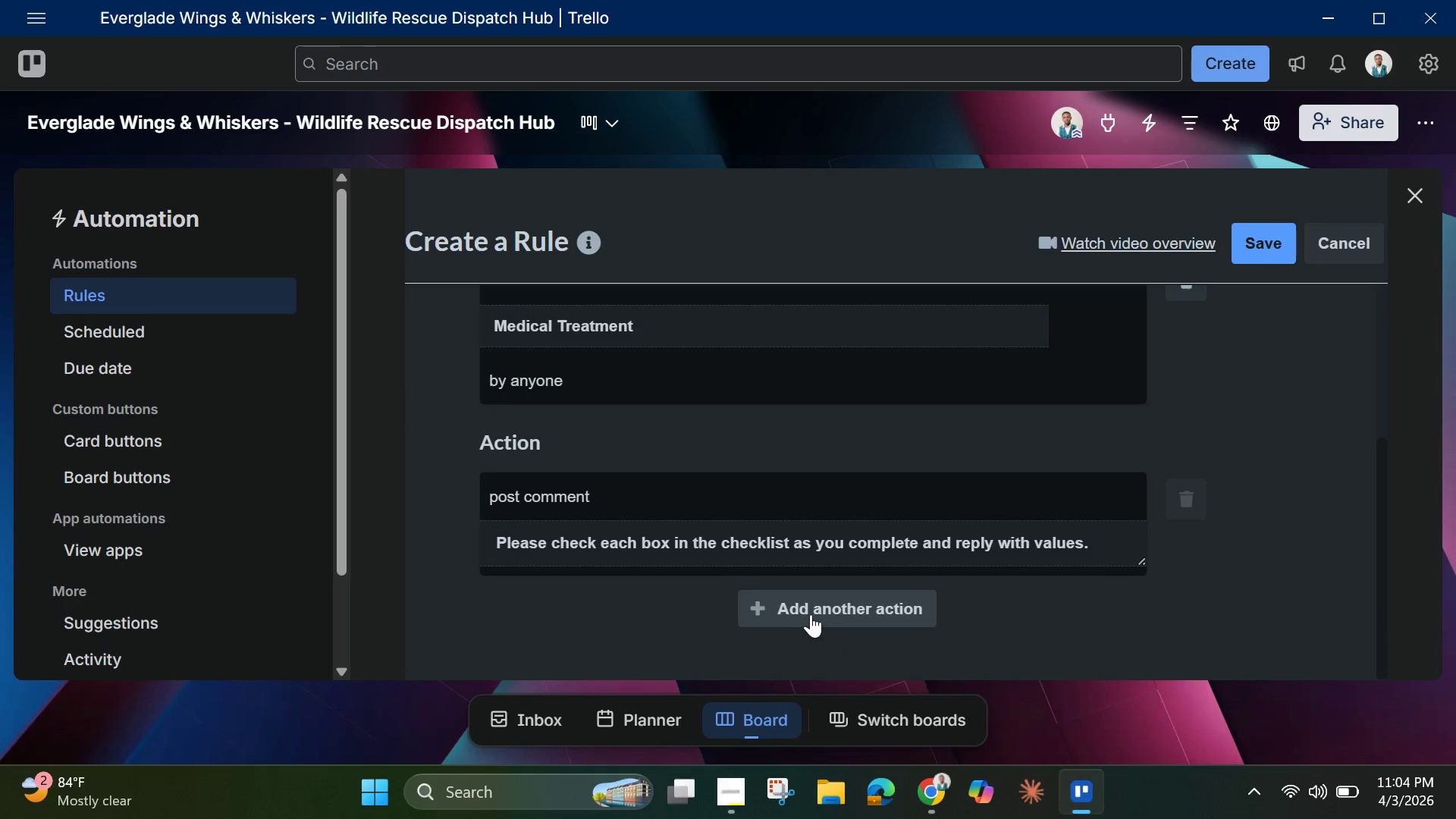 
left_click([812, 614])
 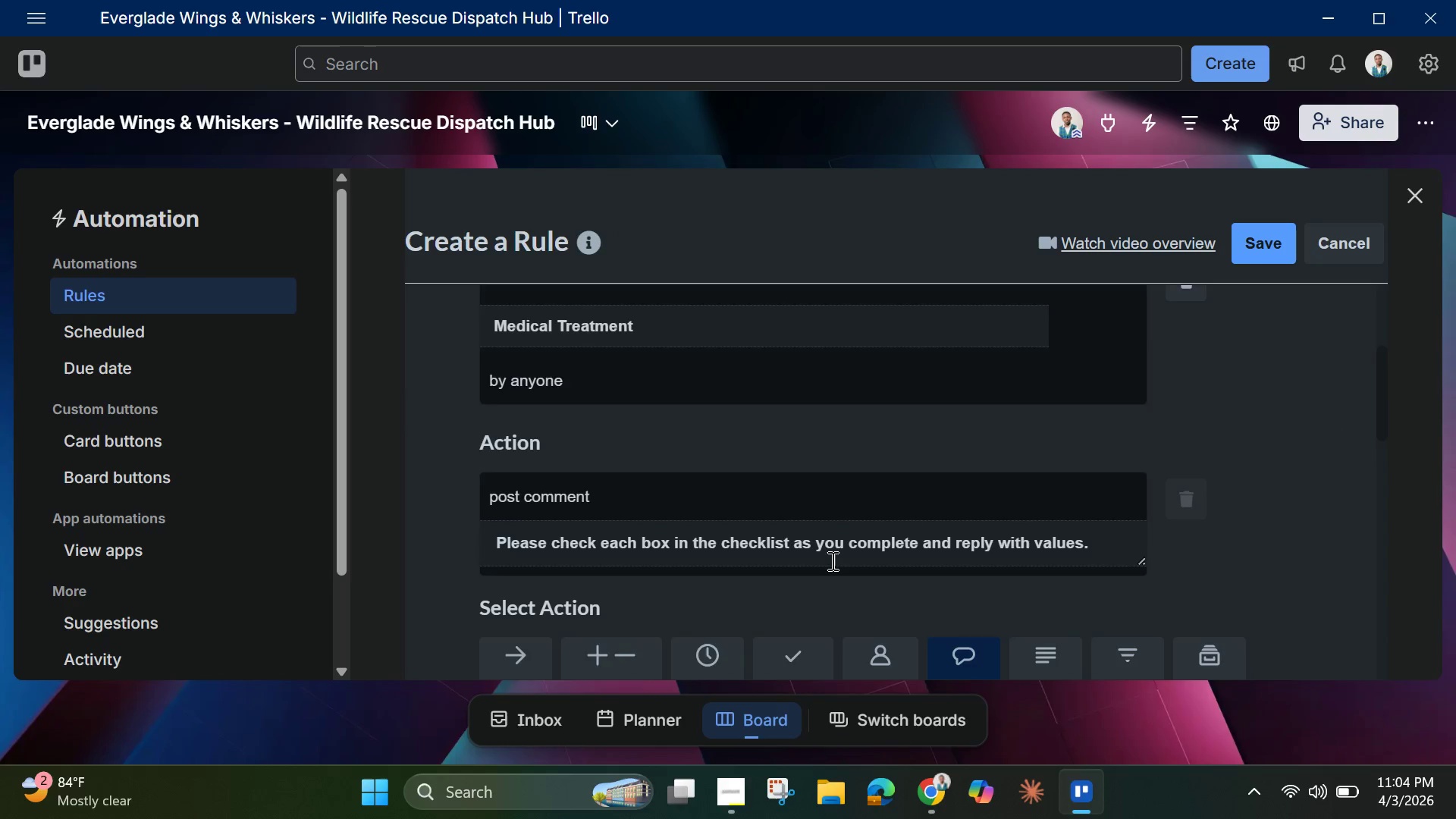 
scroll: coordinate [831, 560], scroll_direction: down, amount: 2.0
 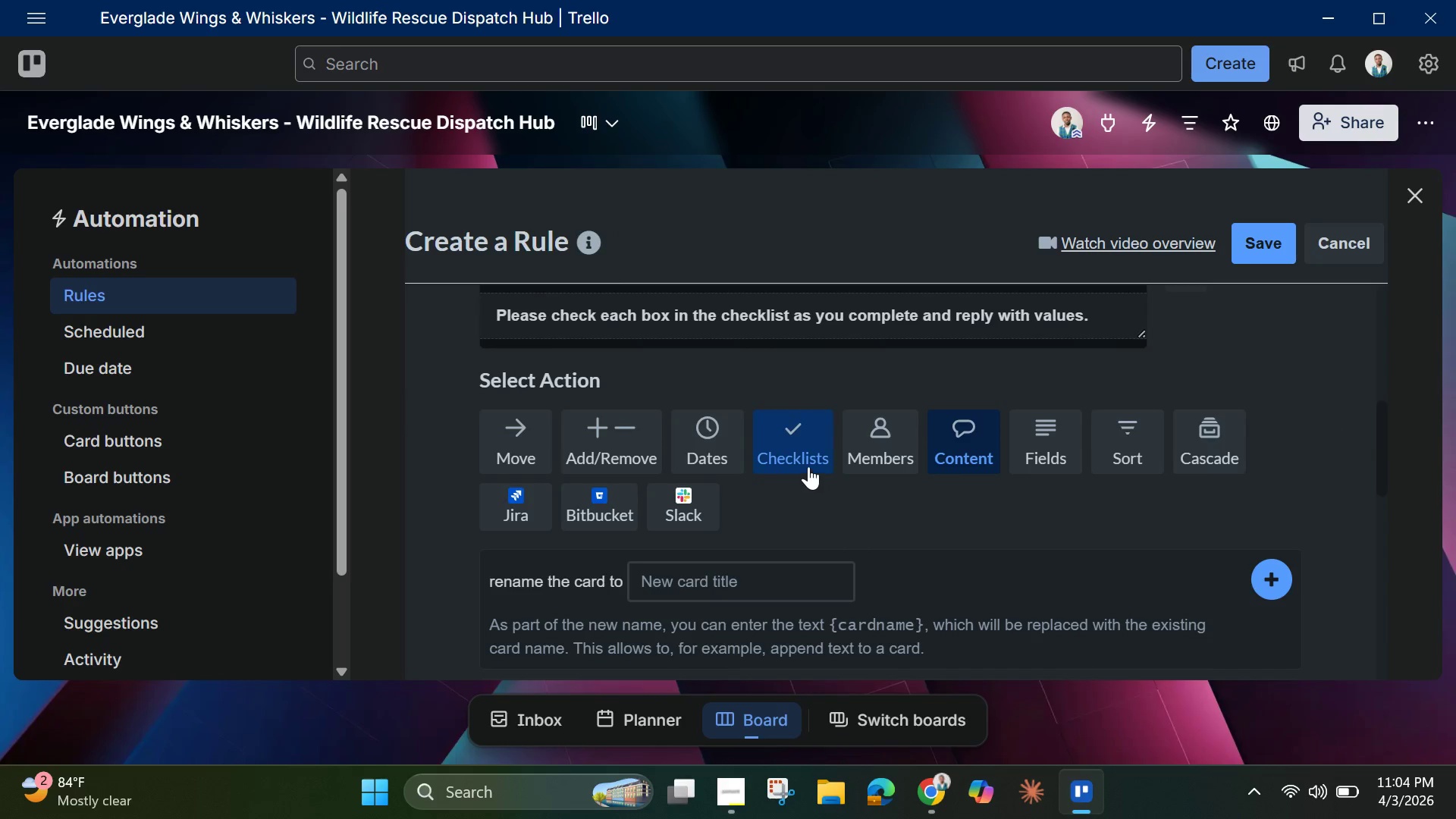 
left_click([808, 465])
 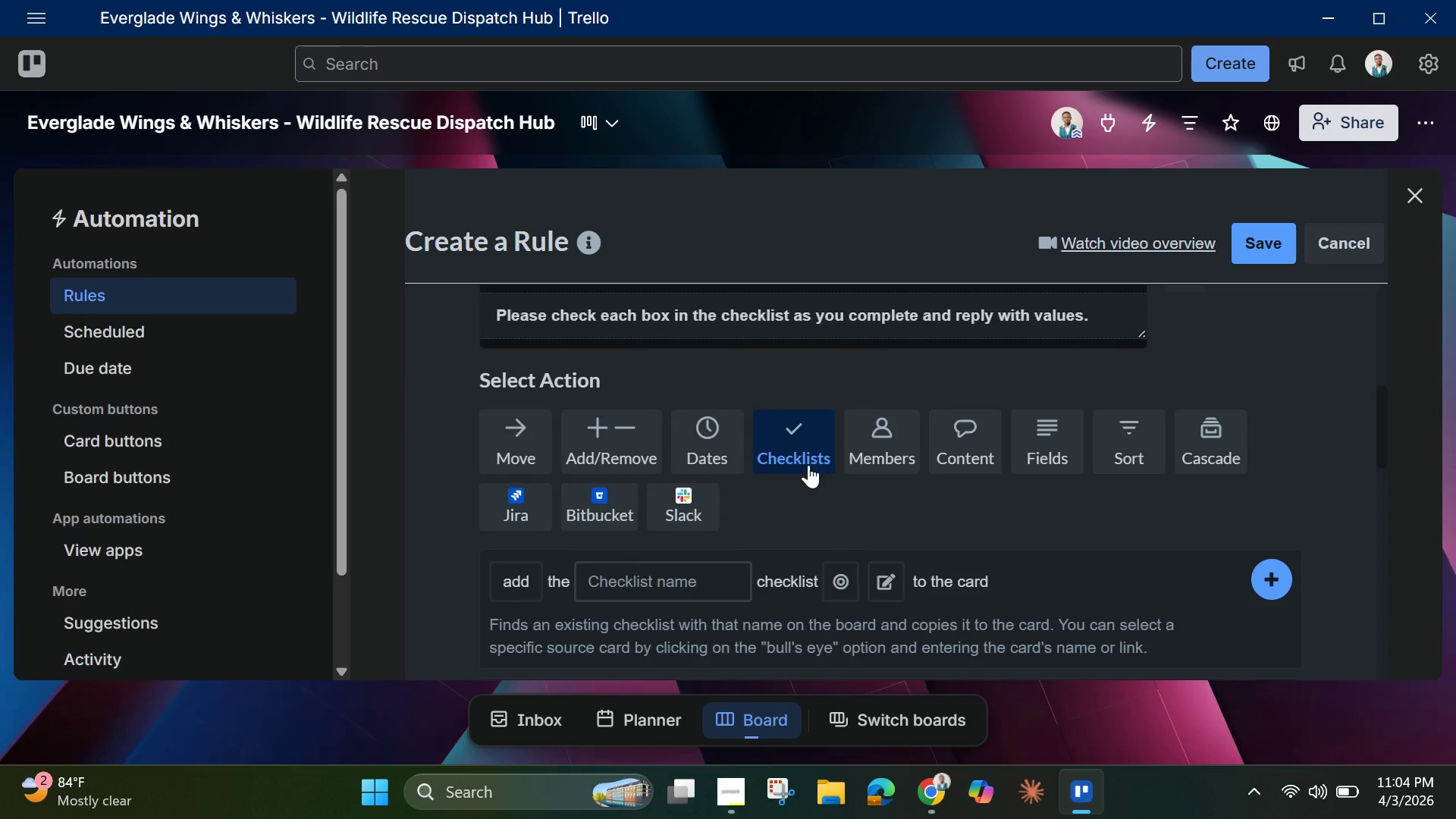 
scroll: coordinate [808, 465], scroll_direction: none, amount: 0.0
 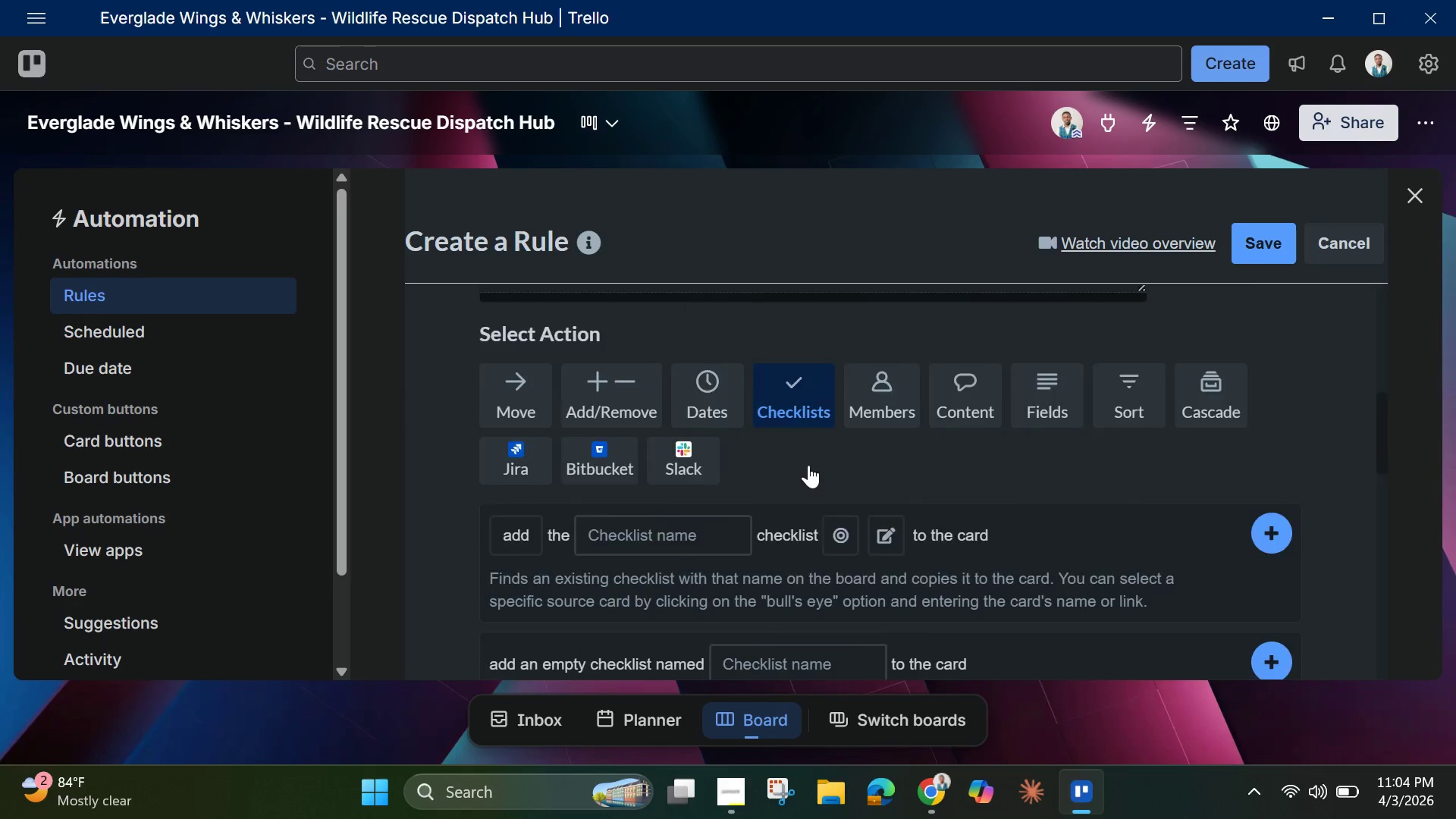 
scroll: coordinate [808, 465], scroll_direction: down, amount: 2.0
 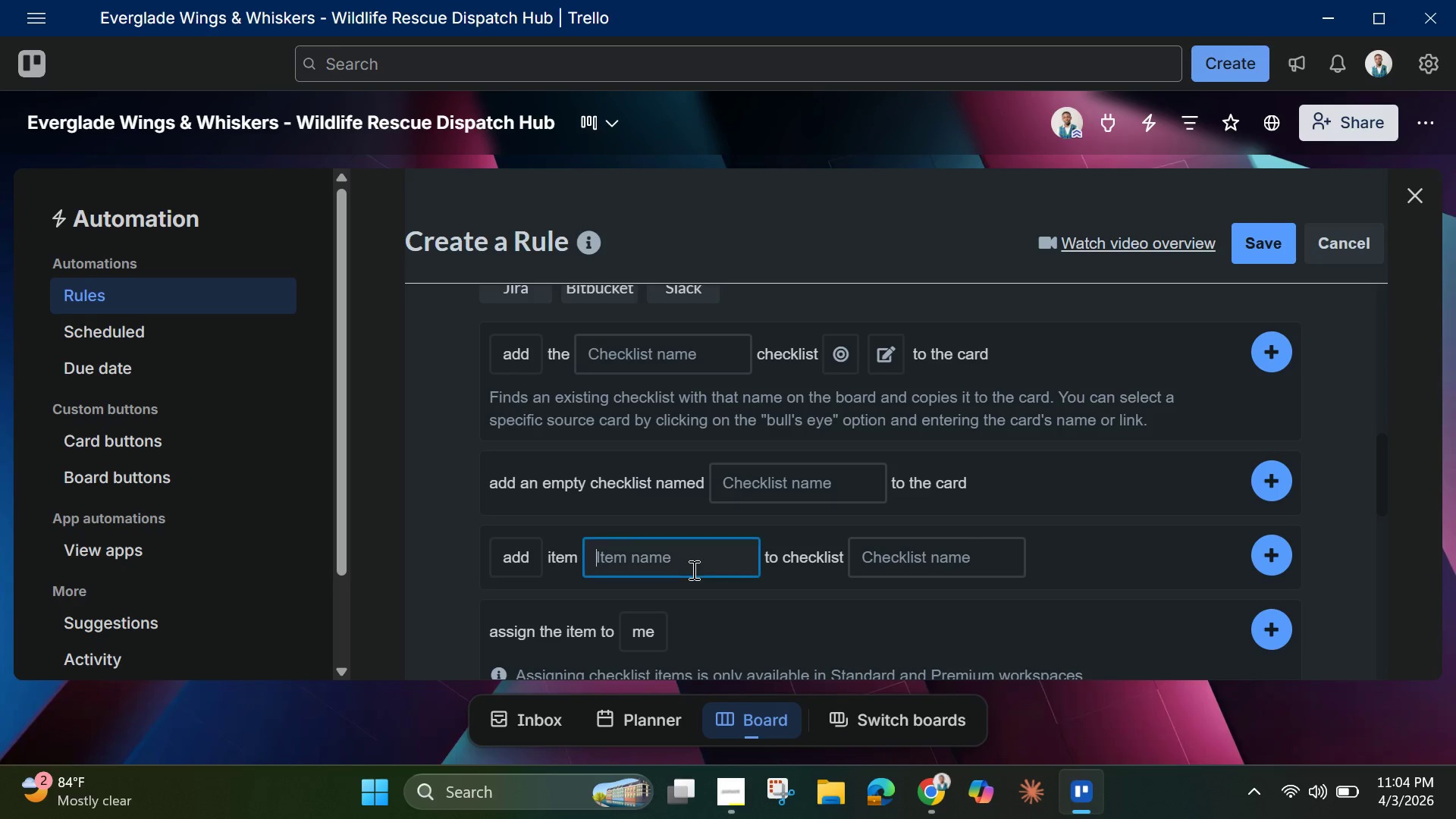 
wait(5.25)
 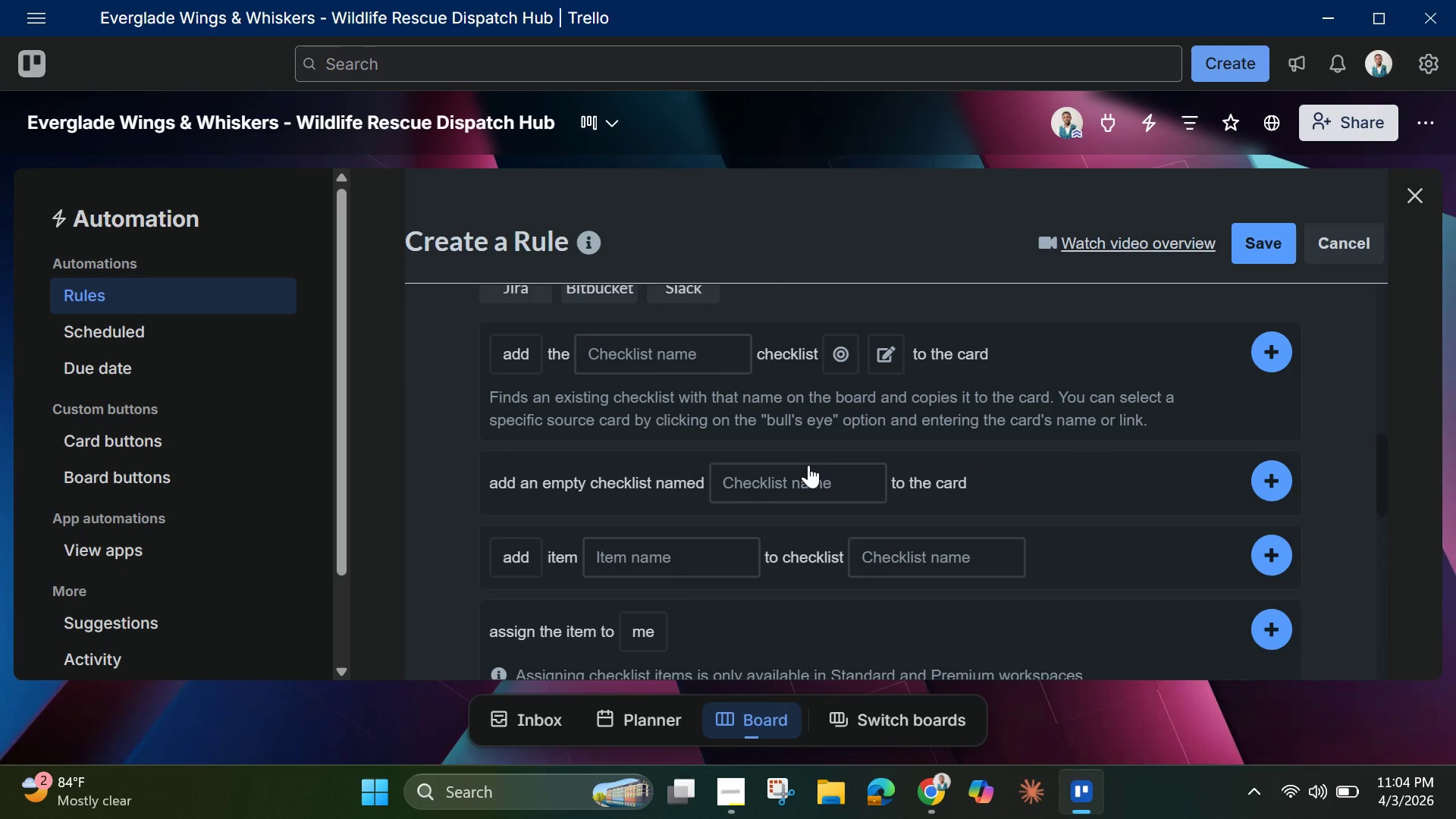 
scroll: coordinate [861, 566], scroll_direction: down, amount: 7.0
 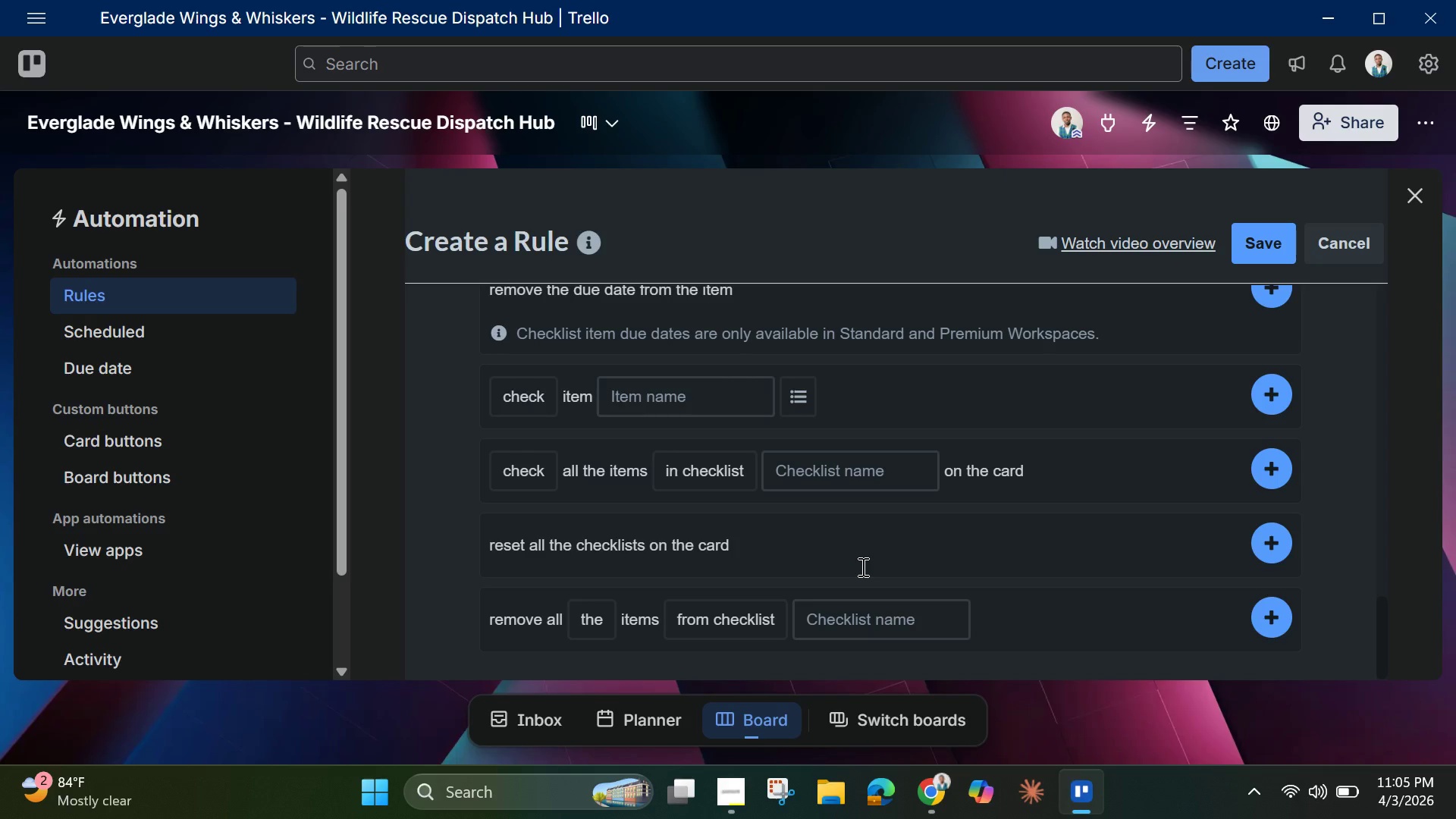 
wait(21.69)
 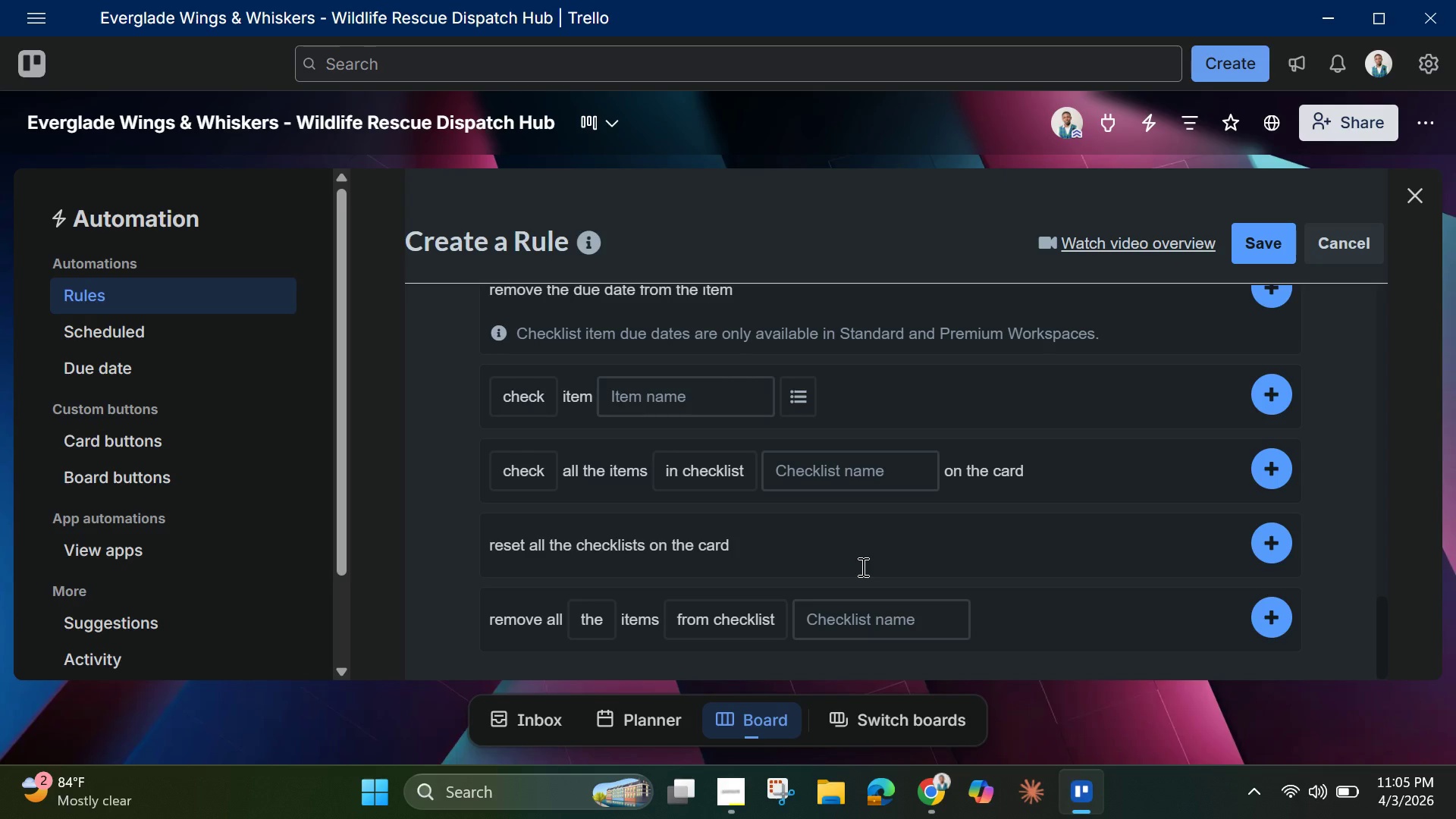 
left_click([1335, 238])
 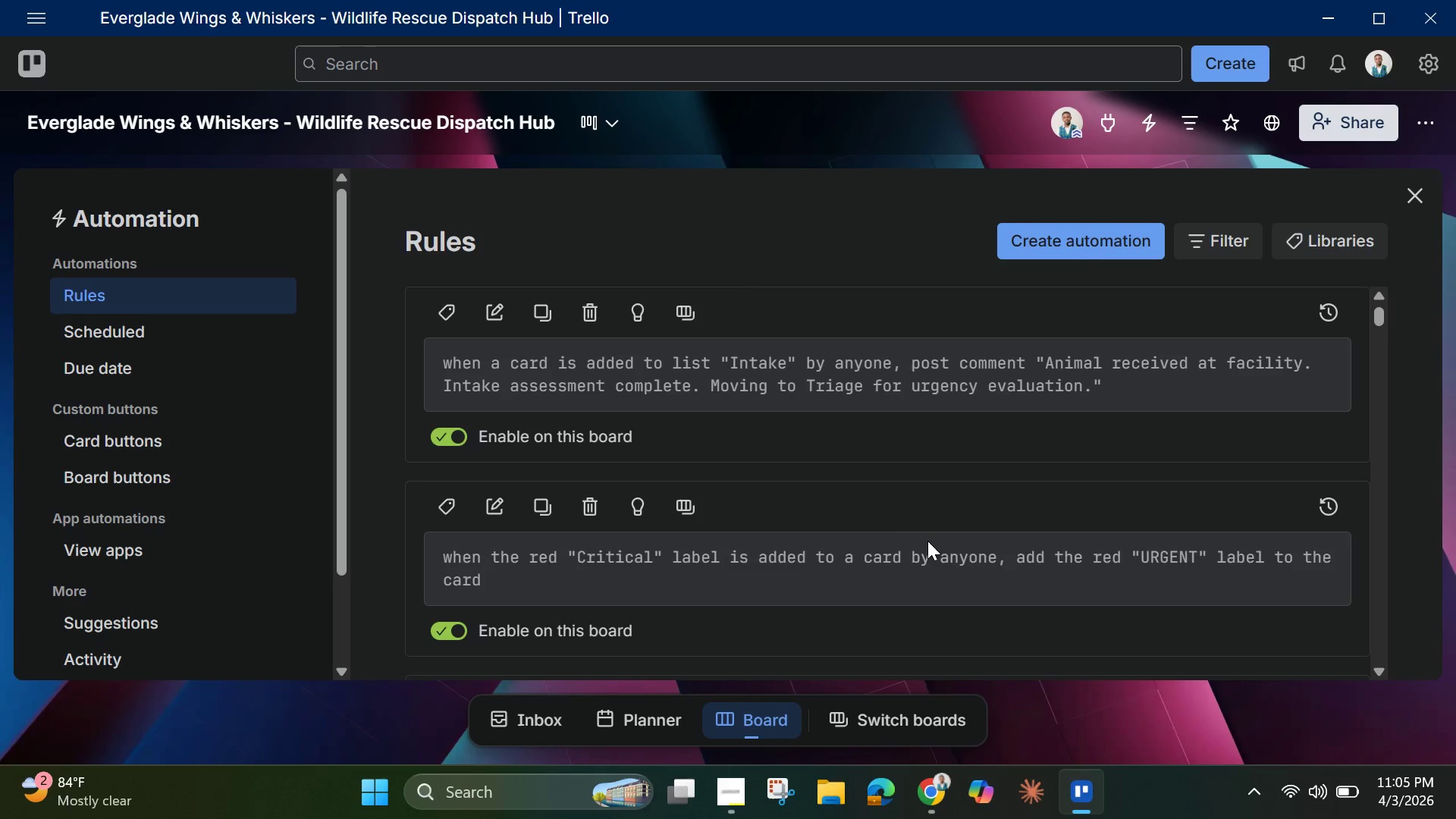 
scroll: coordinate [918, 513], scroll_direction: up, amount: 1.0
 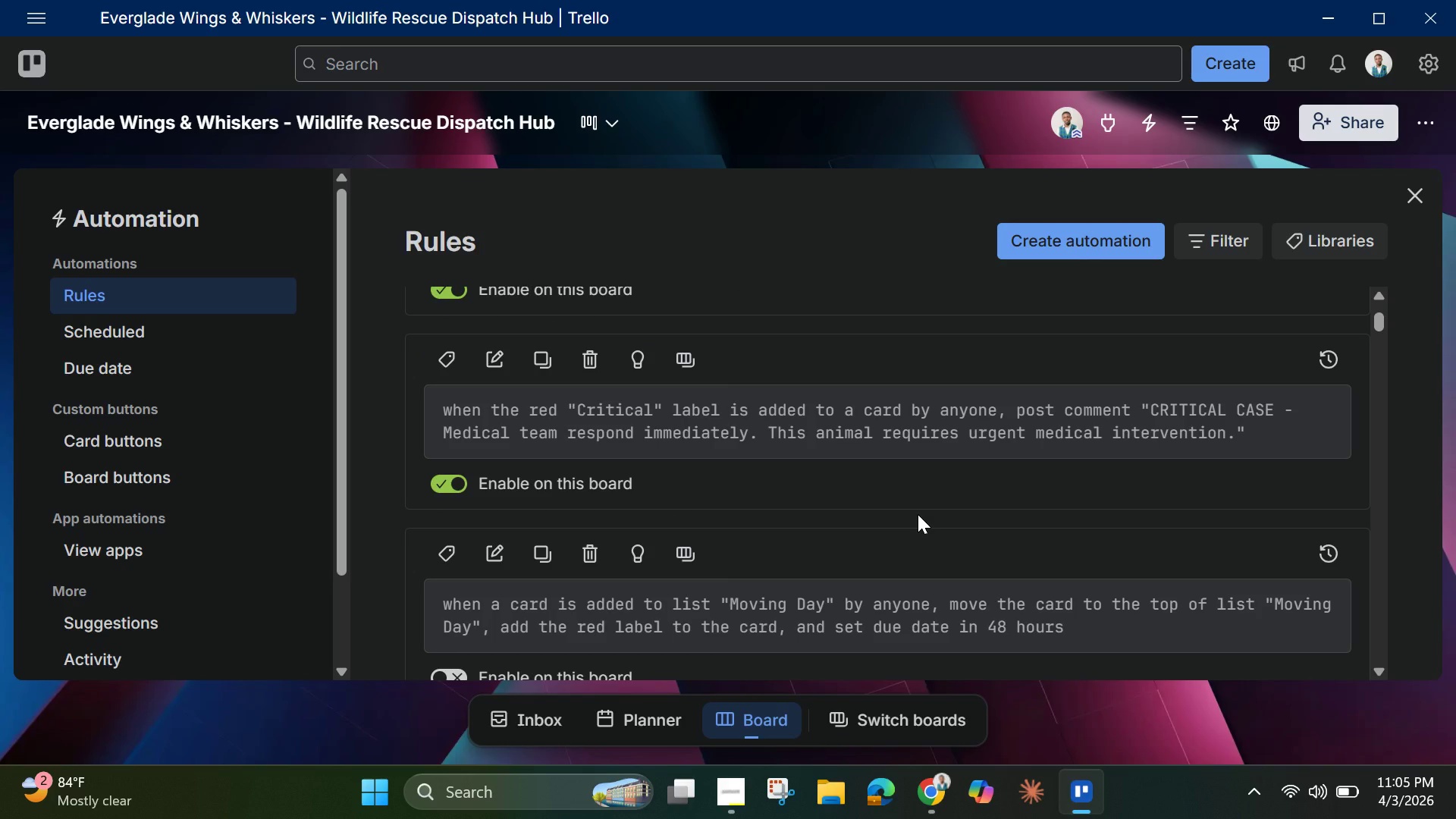 
scroll: coordinate [918, 514], scroll_direction: down, amount: 1.0
 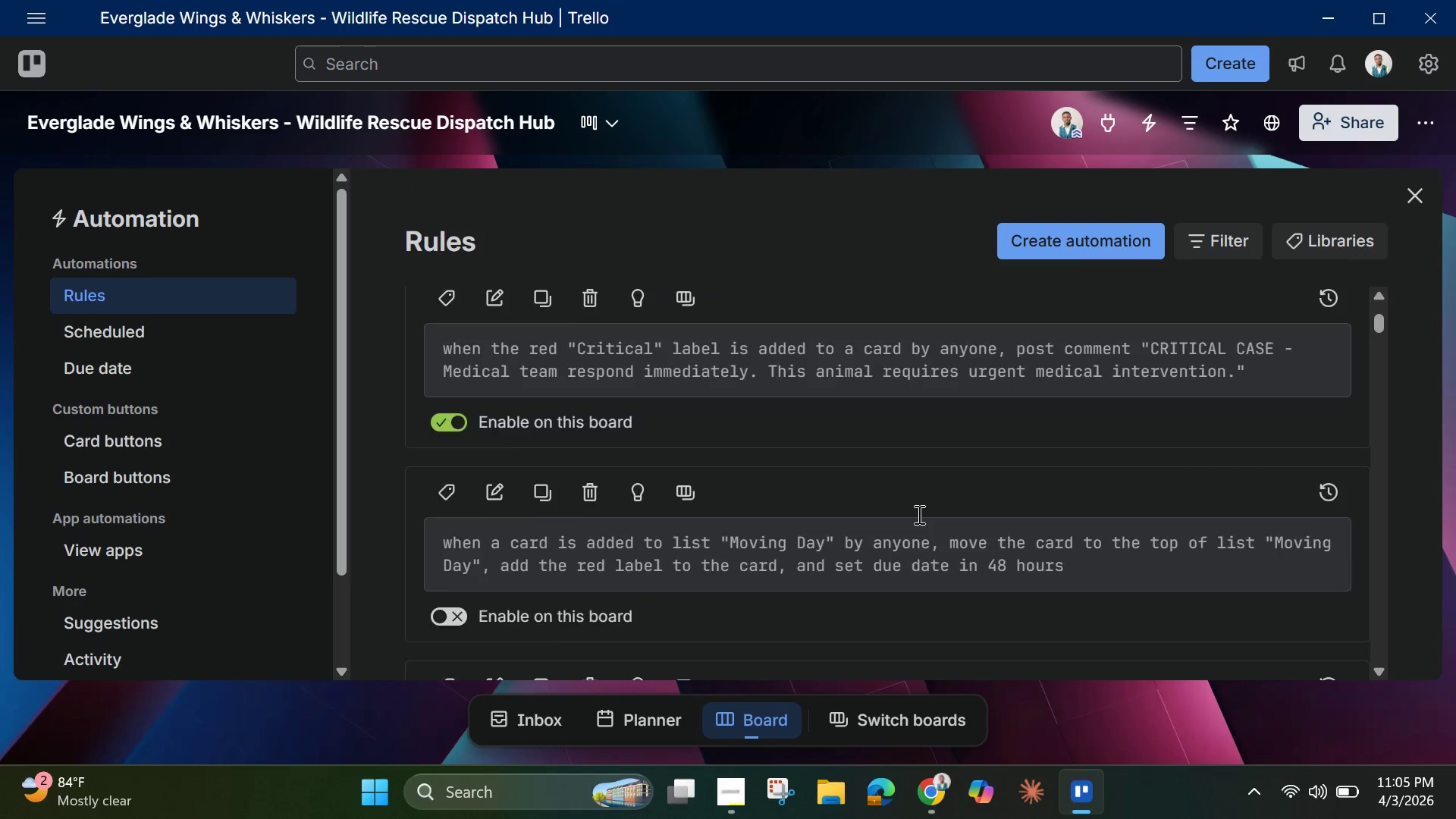 
scroll: coordinate [918, 514], scroll_direction: up, amount: 2.0
 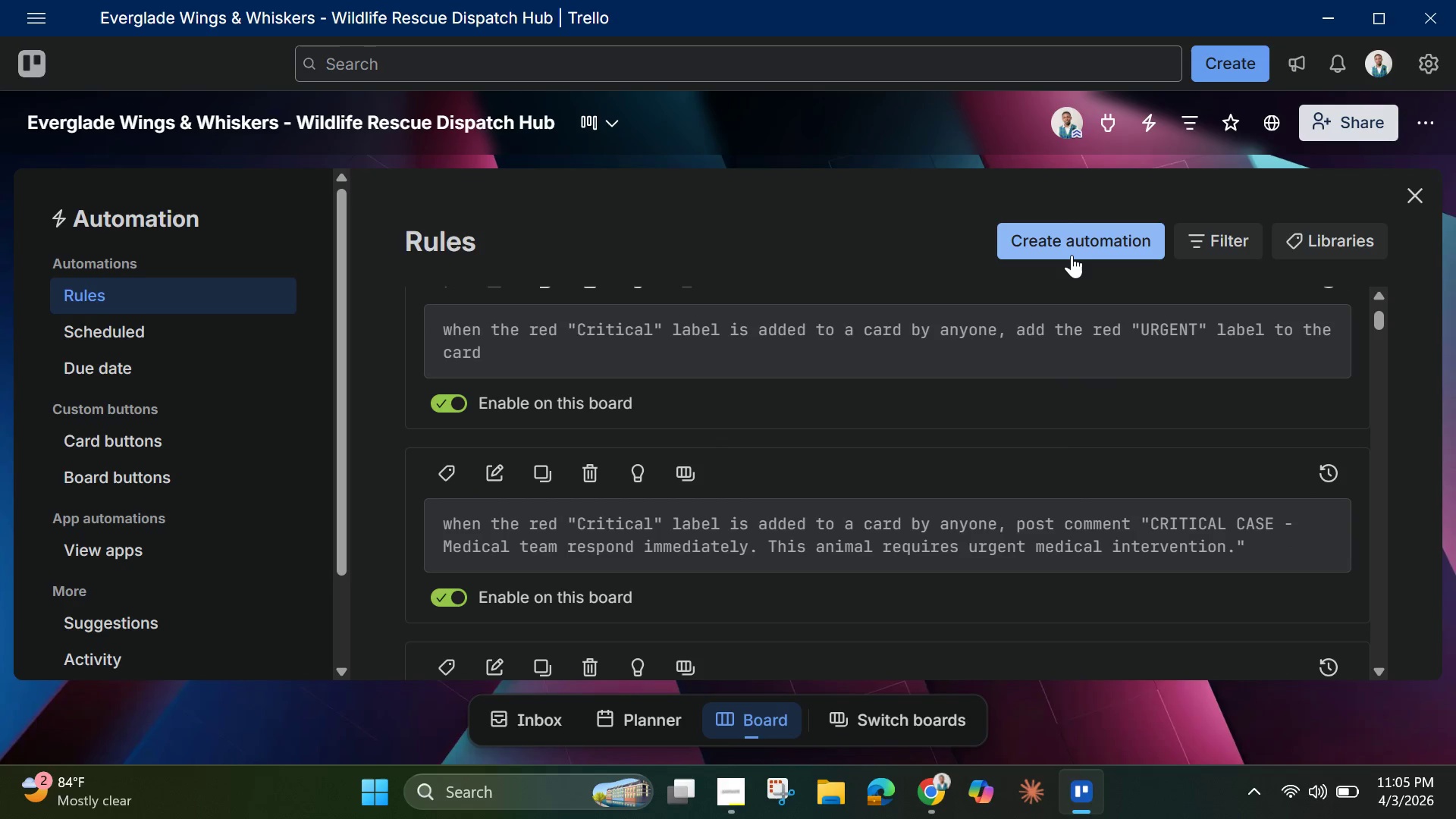 
left_click([1072, 255])
 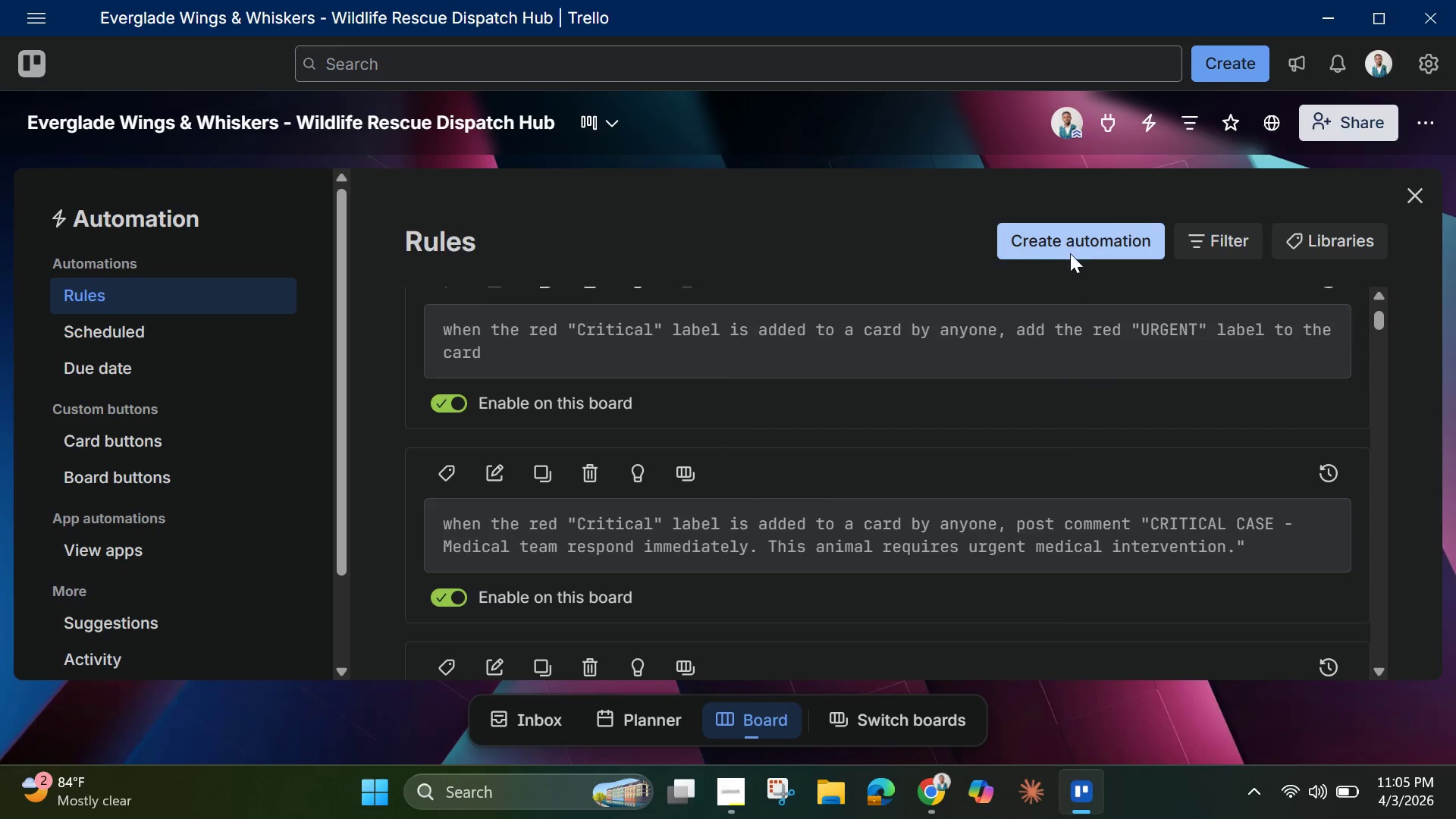 
mouse_move([1065, 269])
 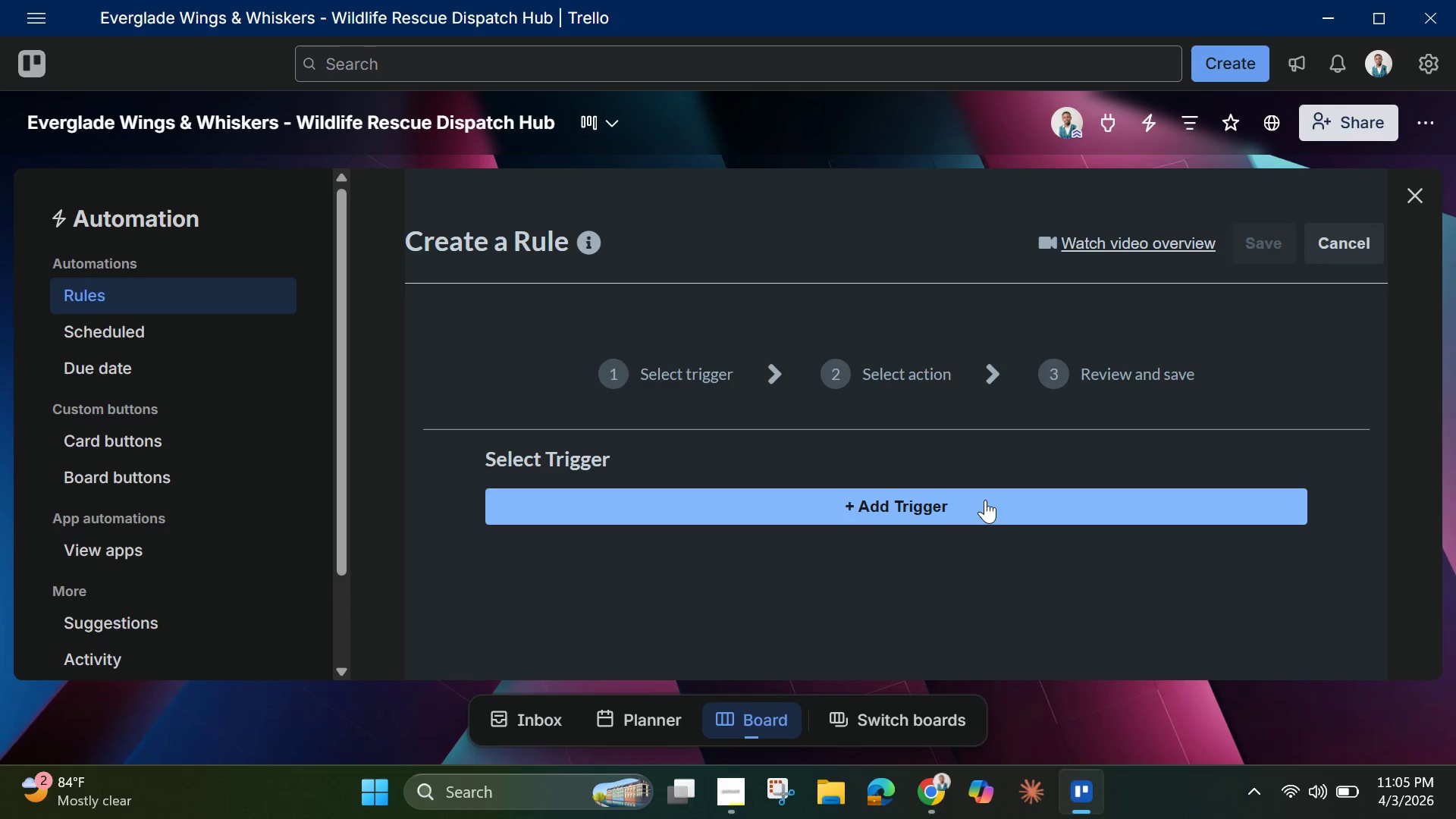 
left_click([985, 500])
 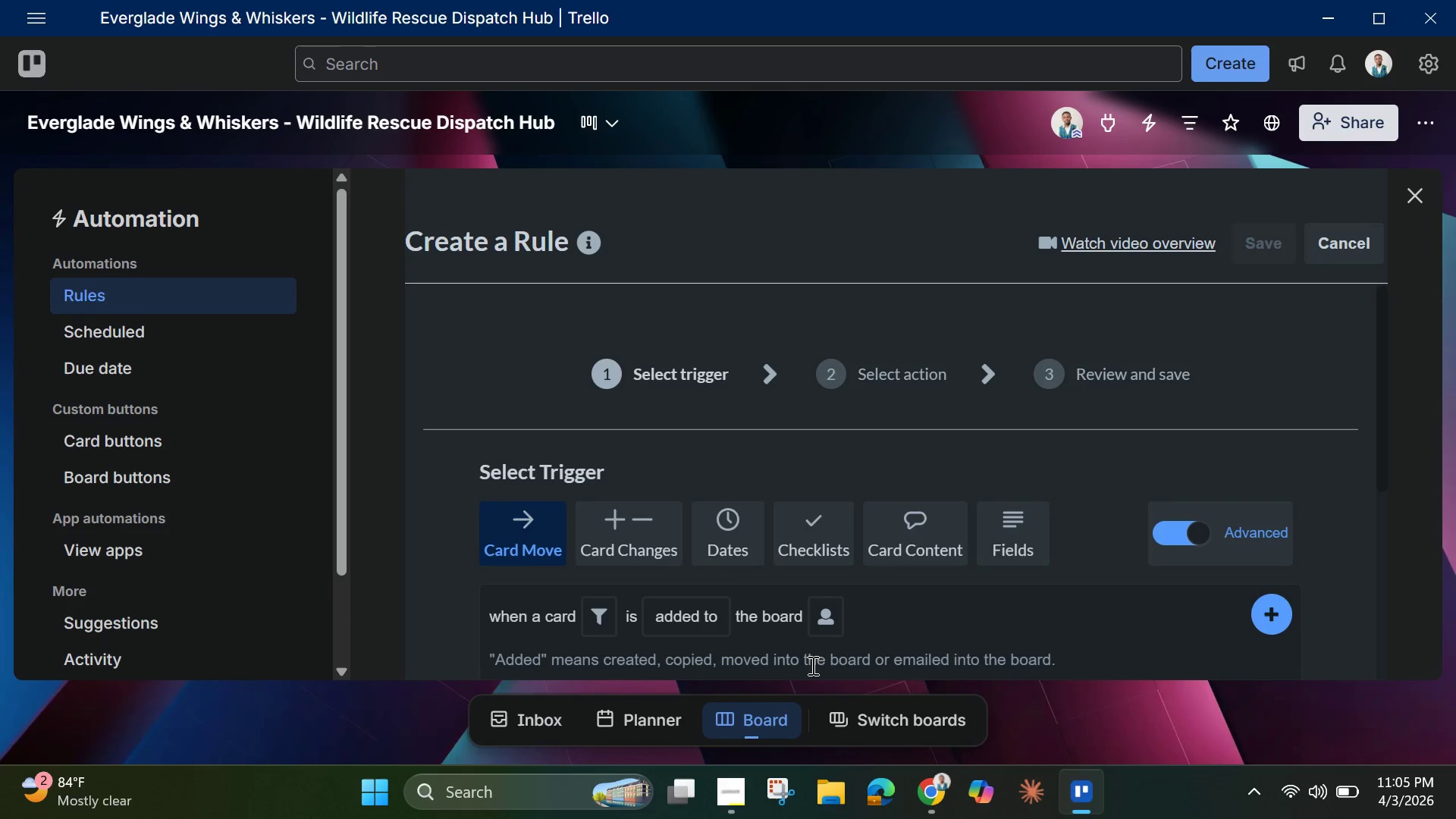 
scroll: coordinate [648, 615], scroll_direction: down, amount: 2.0
 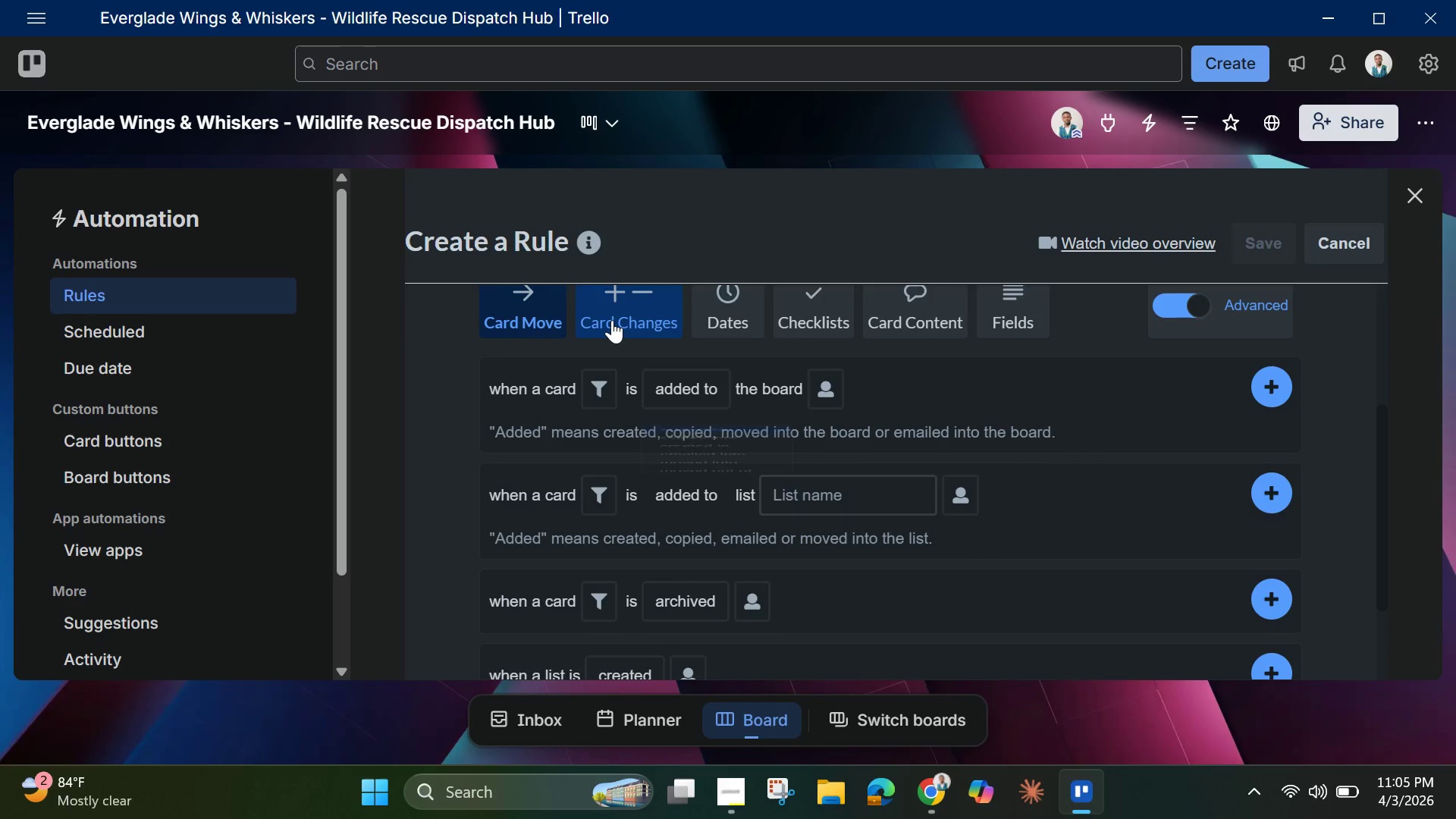 
left_click([612, 320])
 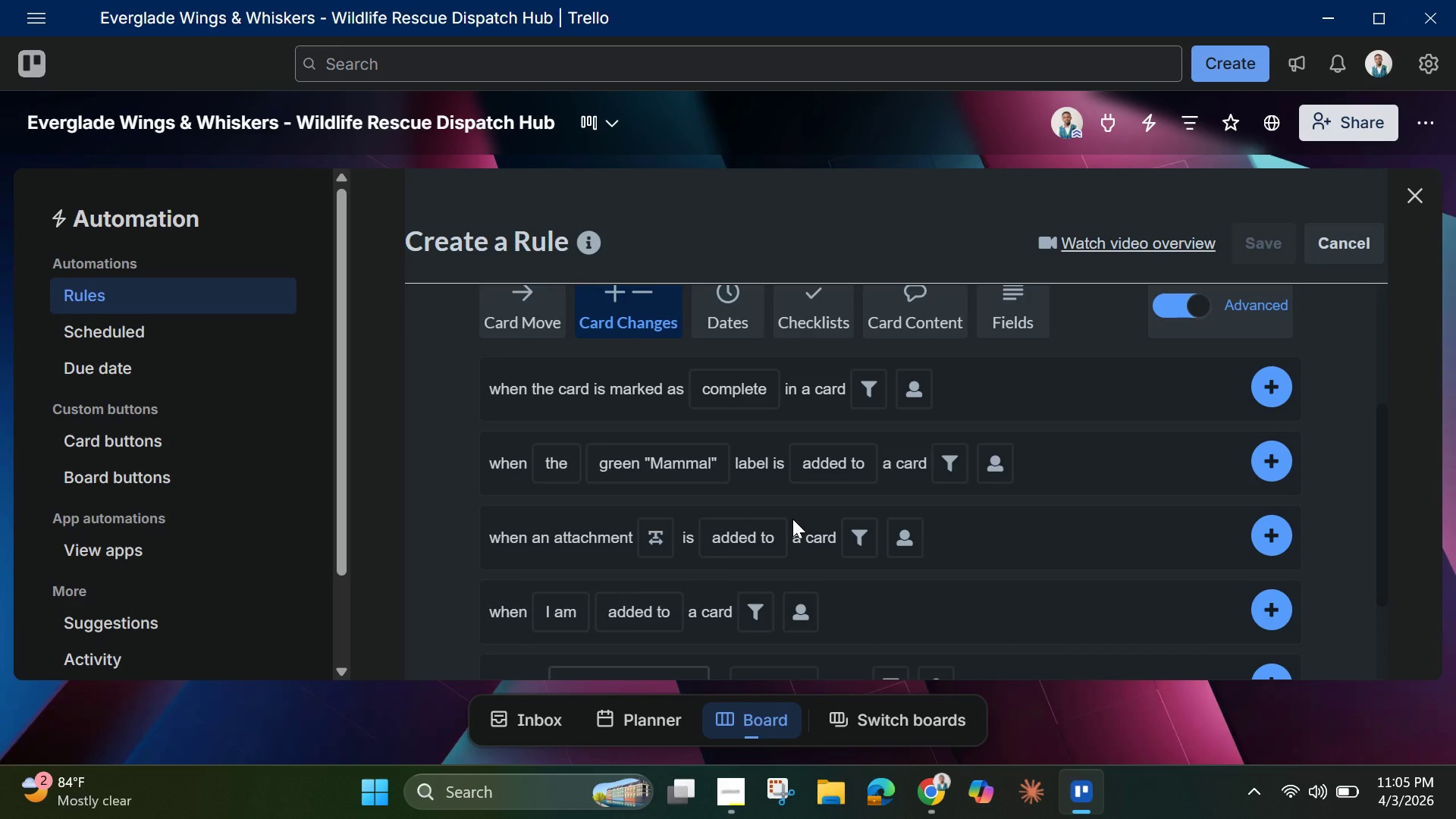 
scroll: coordinate [792, 519], scroll_direction: down, amount: 1.0
 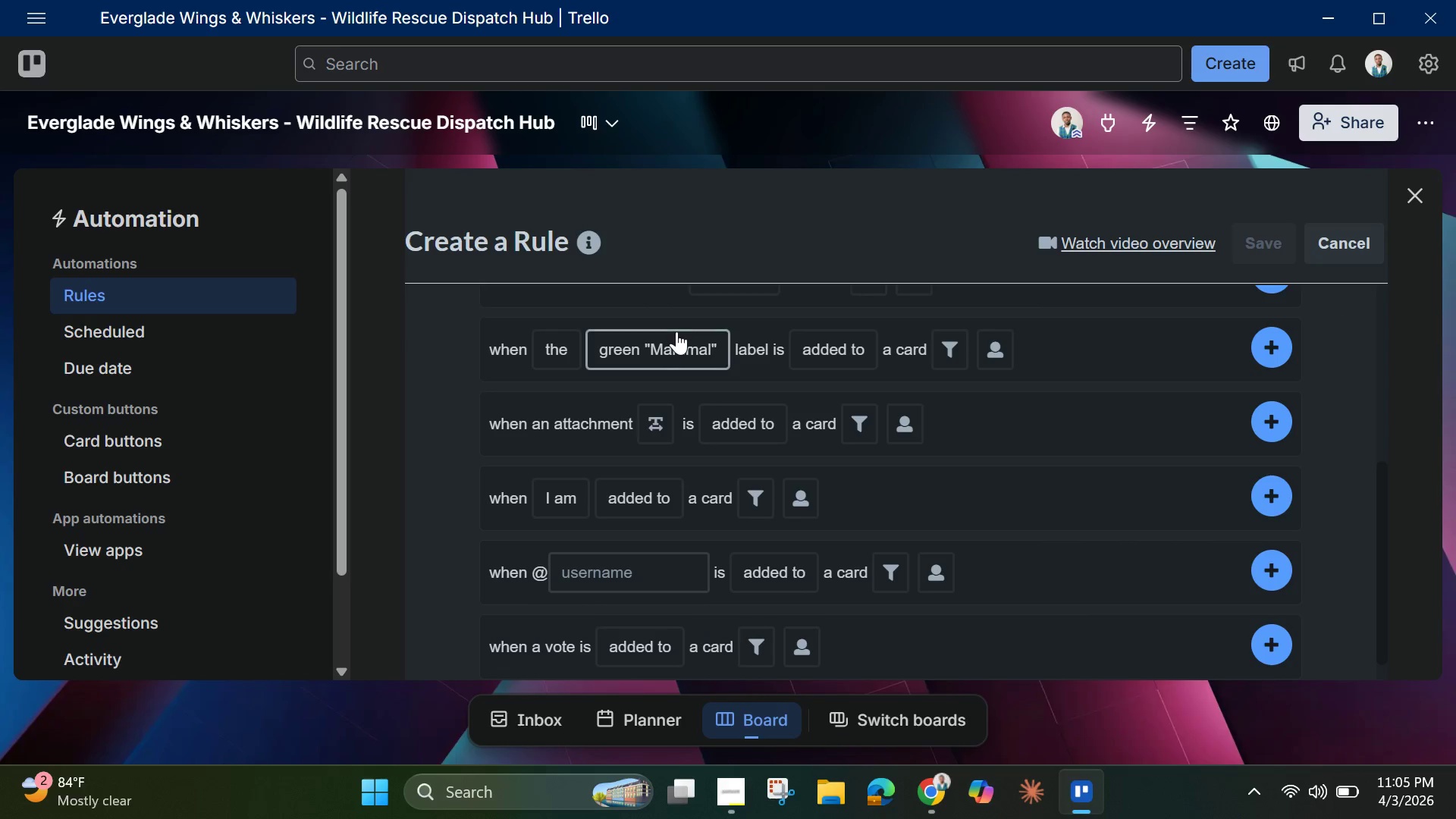 
left_click([670, 353])
 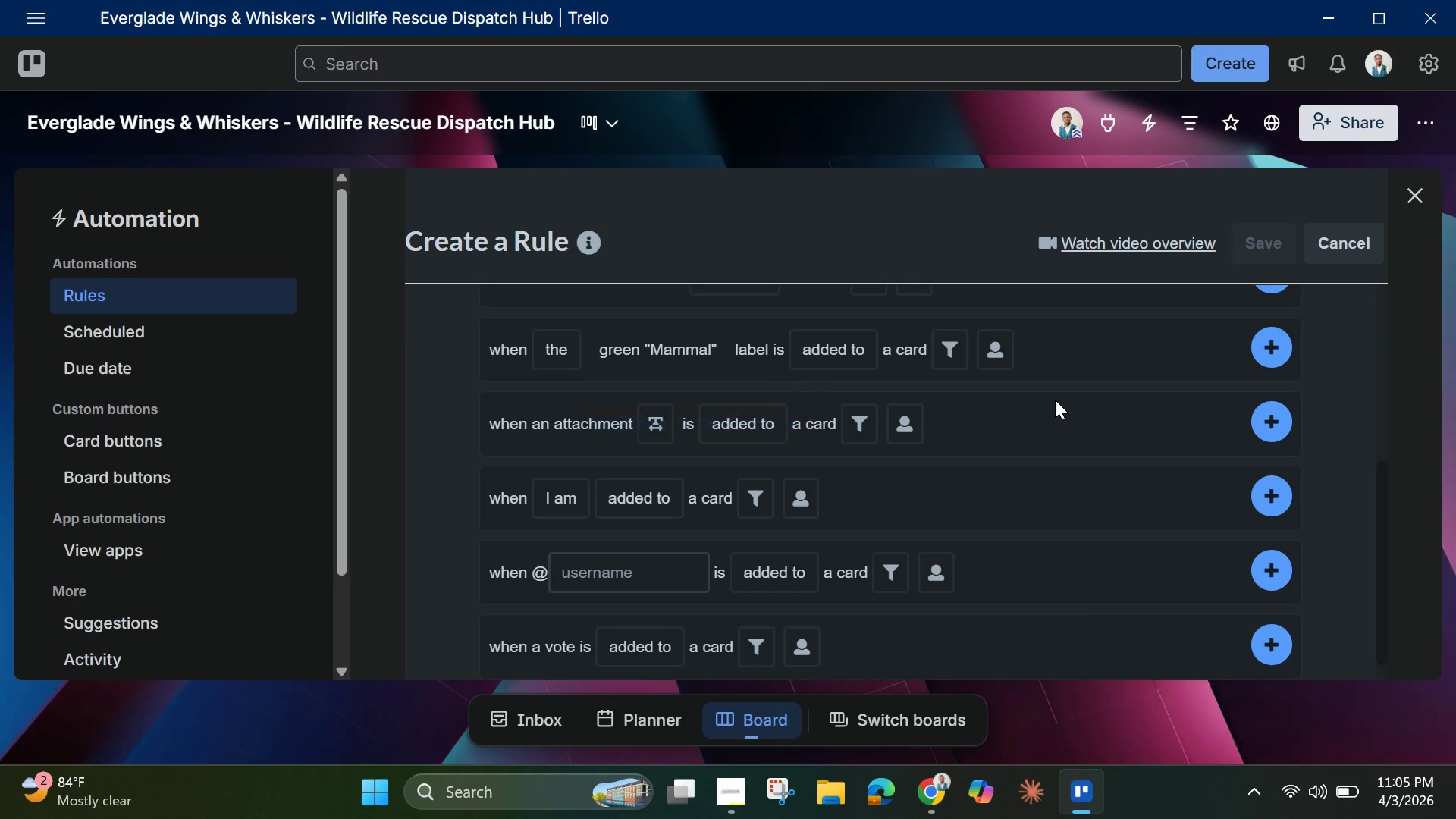 
wait(6.77)
 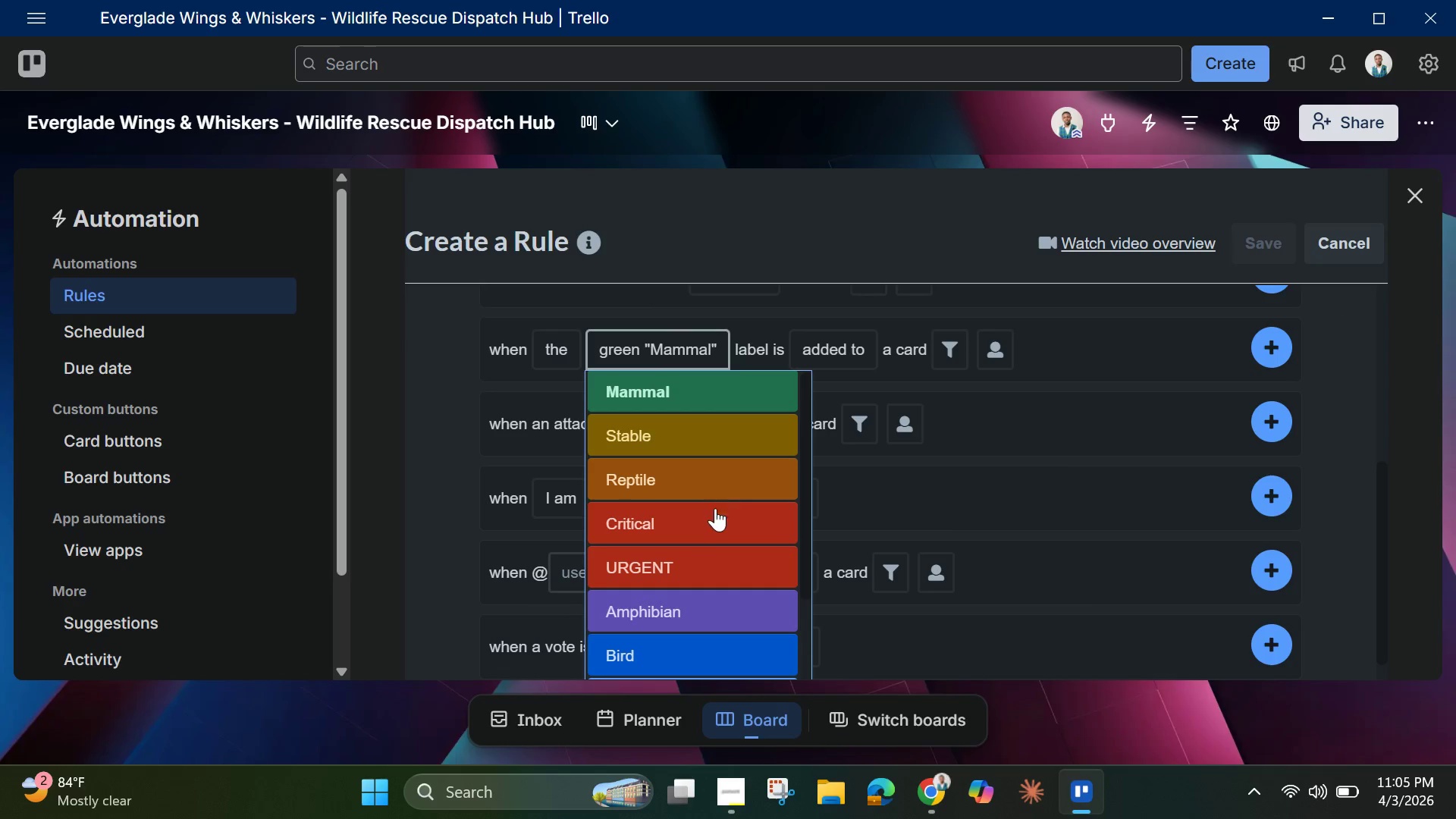 
scroll: coordinate [954, 438], scroll_direction: up, amount: 2.0
 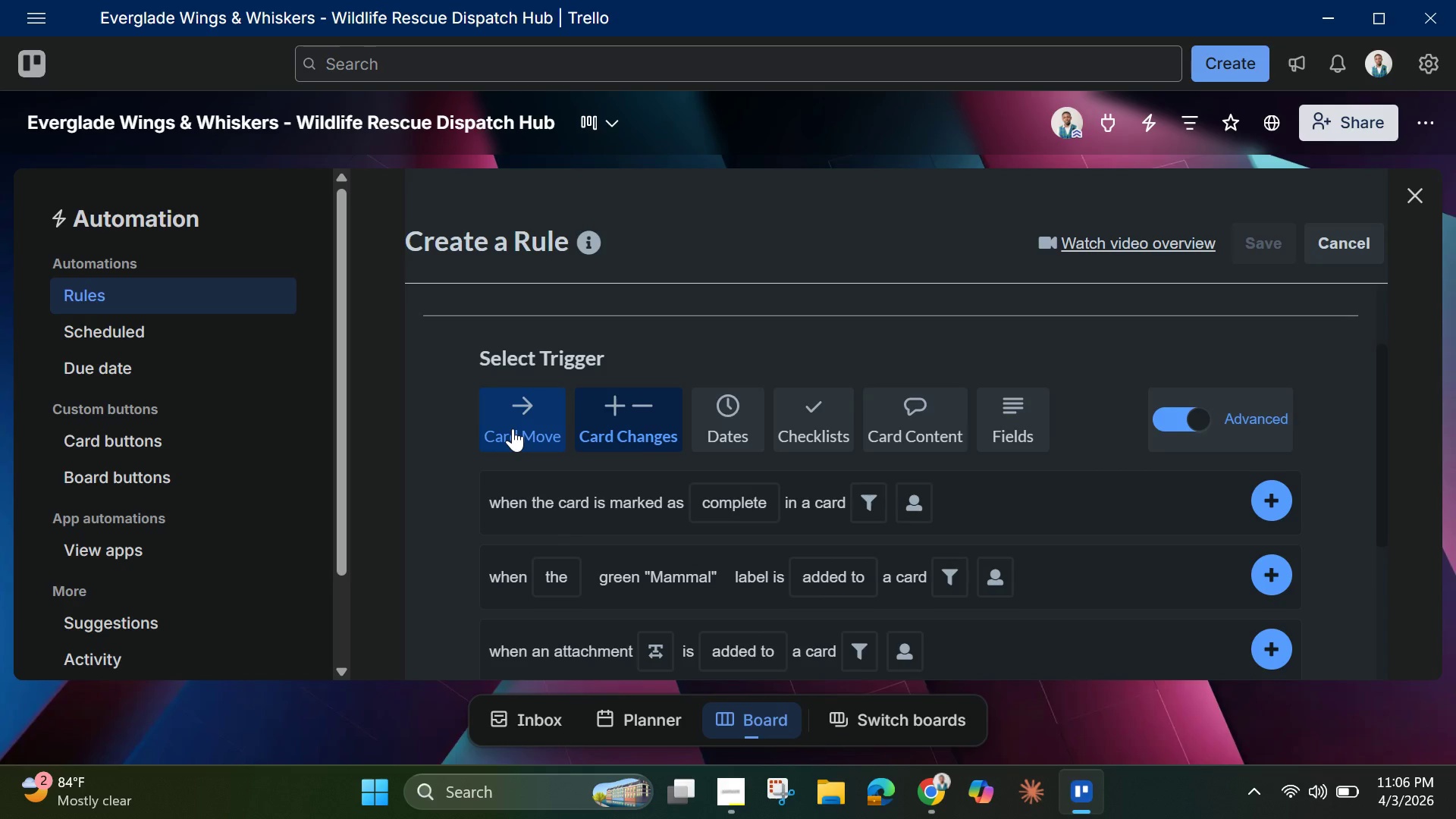 
left_click([513, 428])
 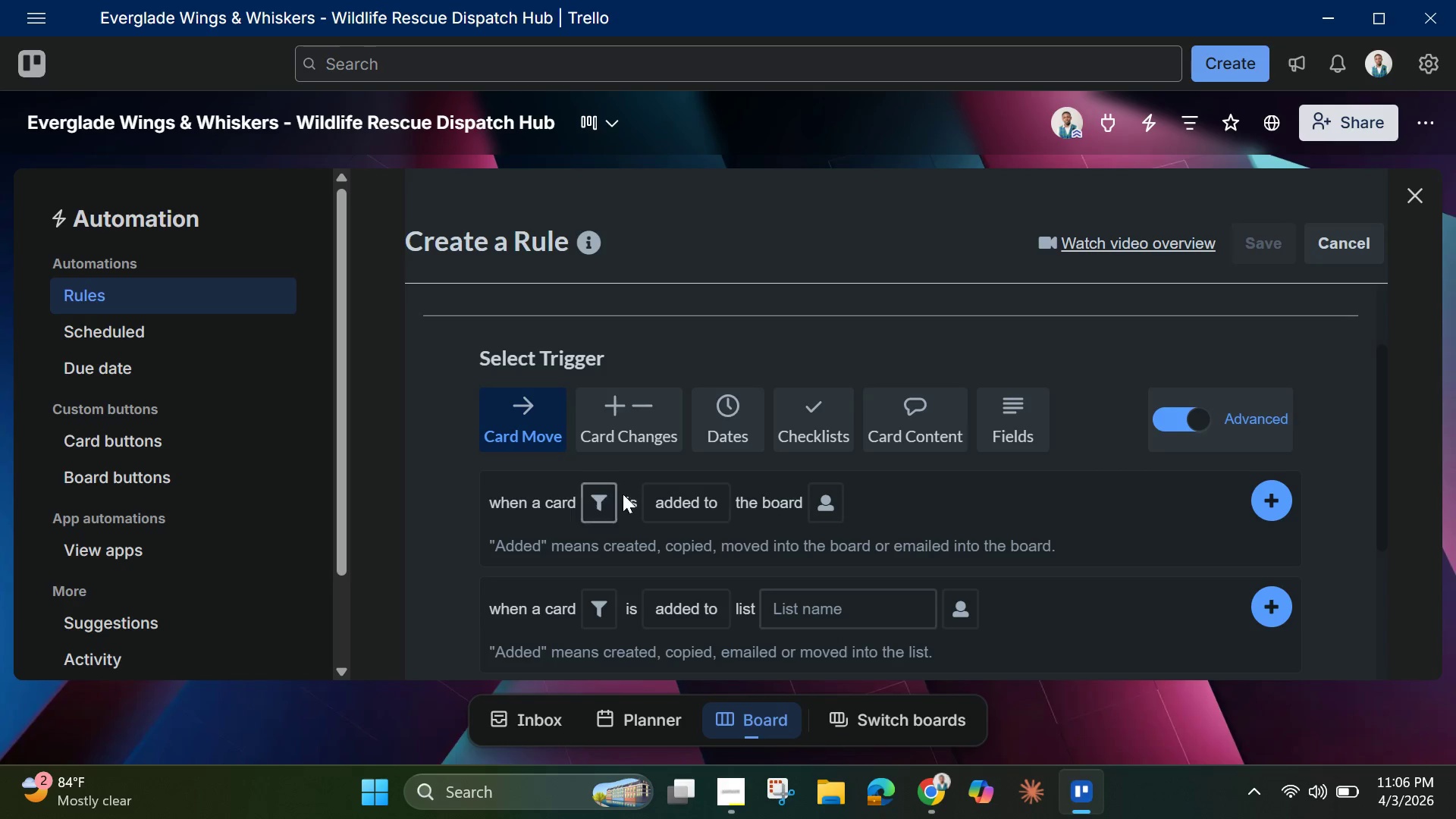 
scroll: coordinate [639, 509], scroll_direction: down, amount: 2.0
 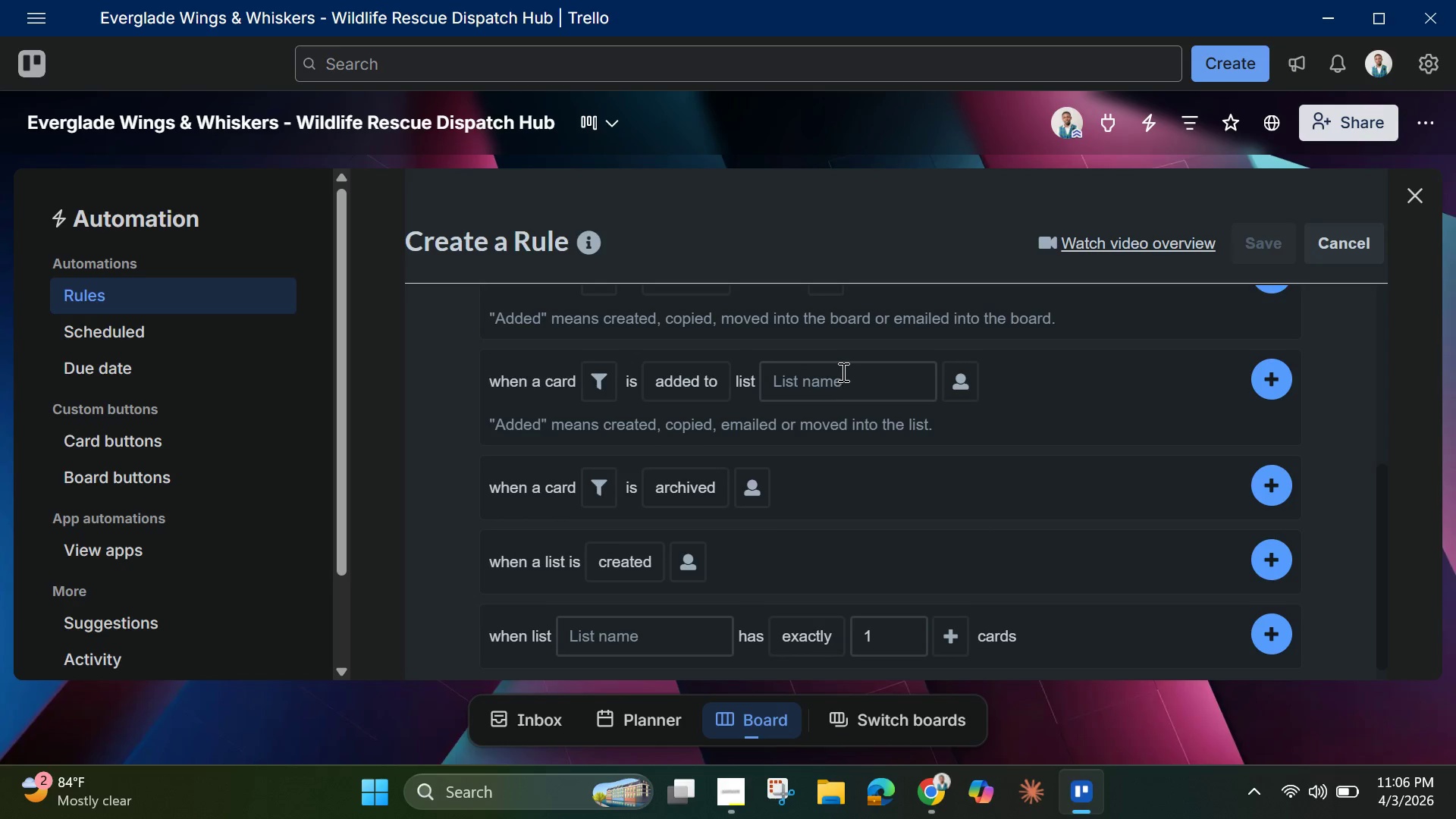 
left_click([842, 372])
 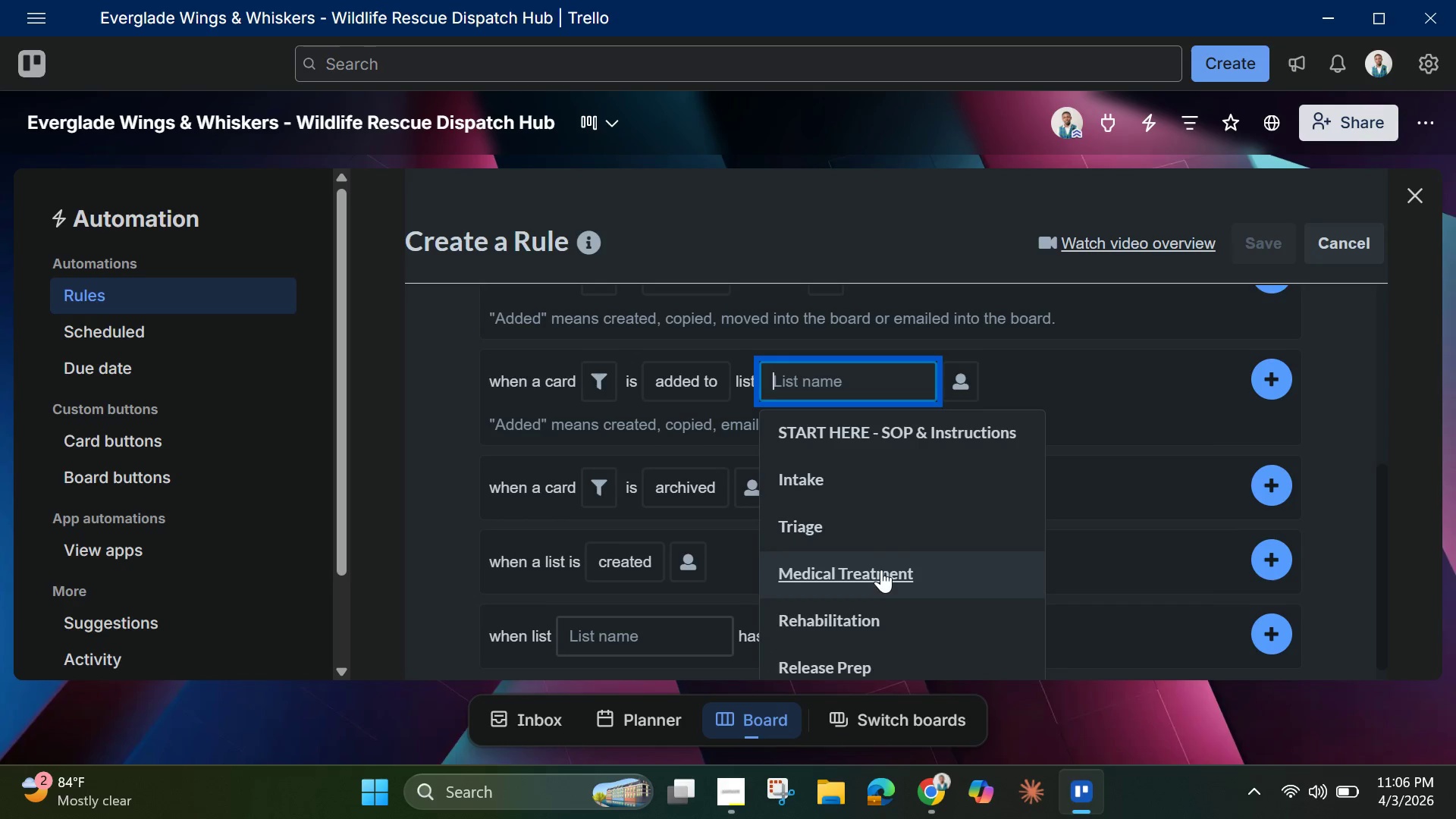 
left_click([880, 572])
 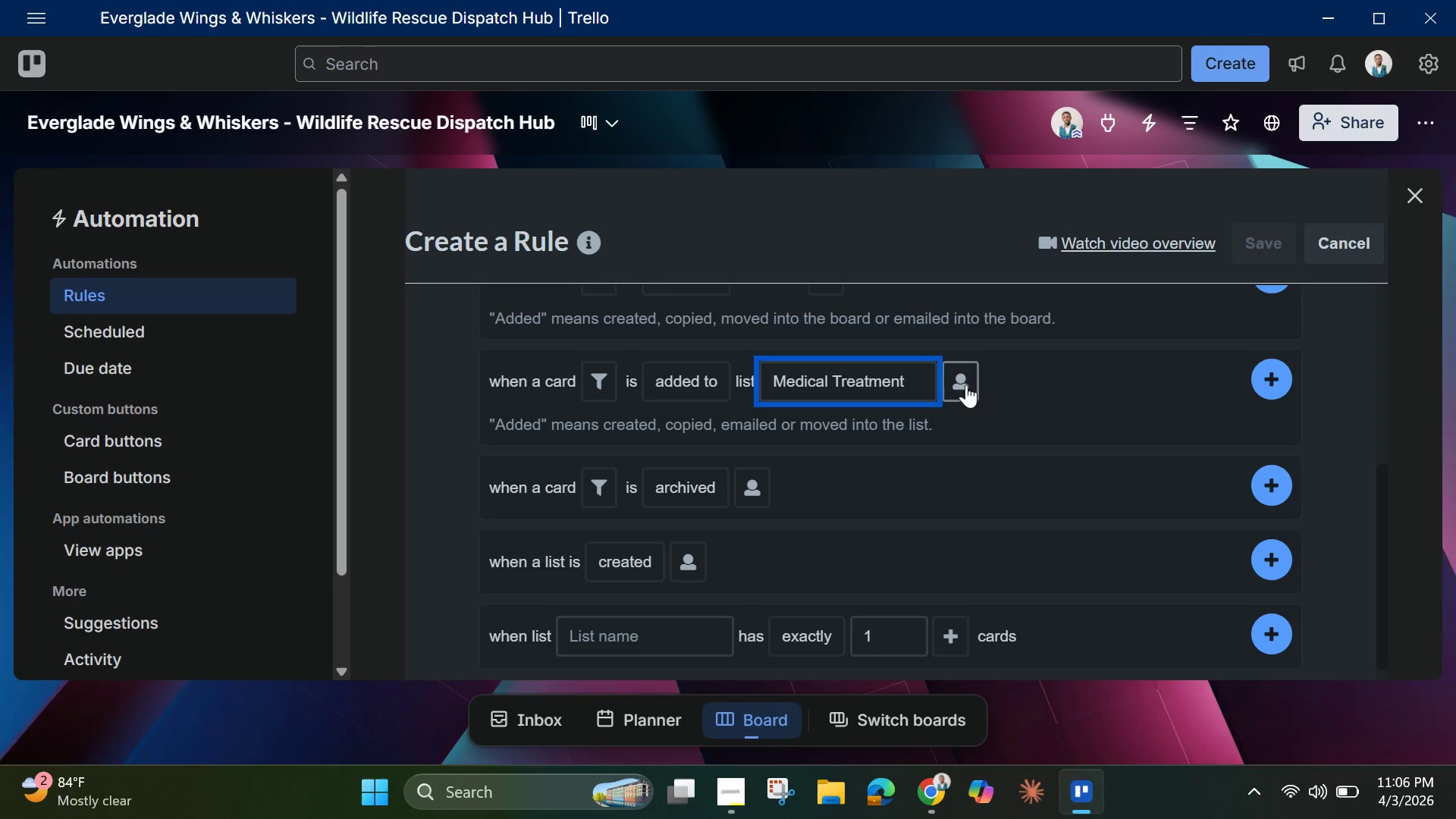 
left_click([957, 381])
 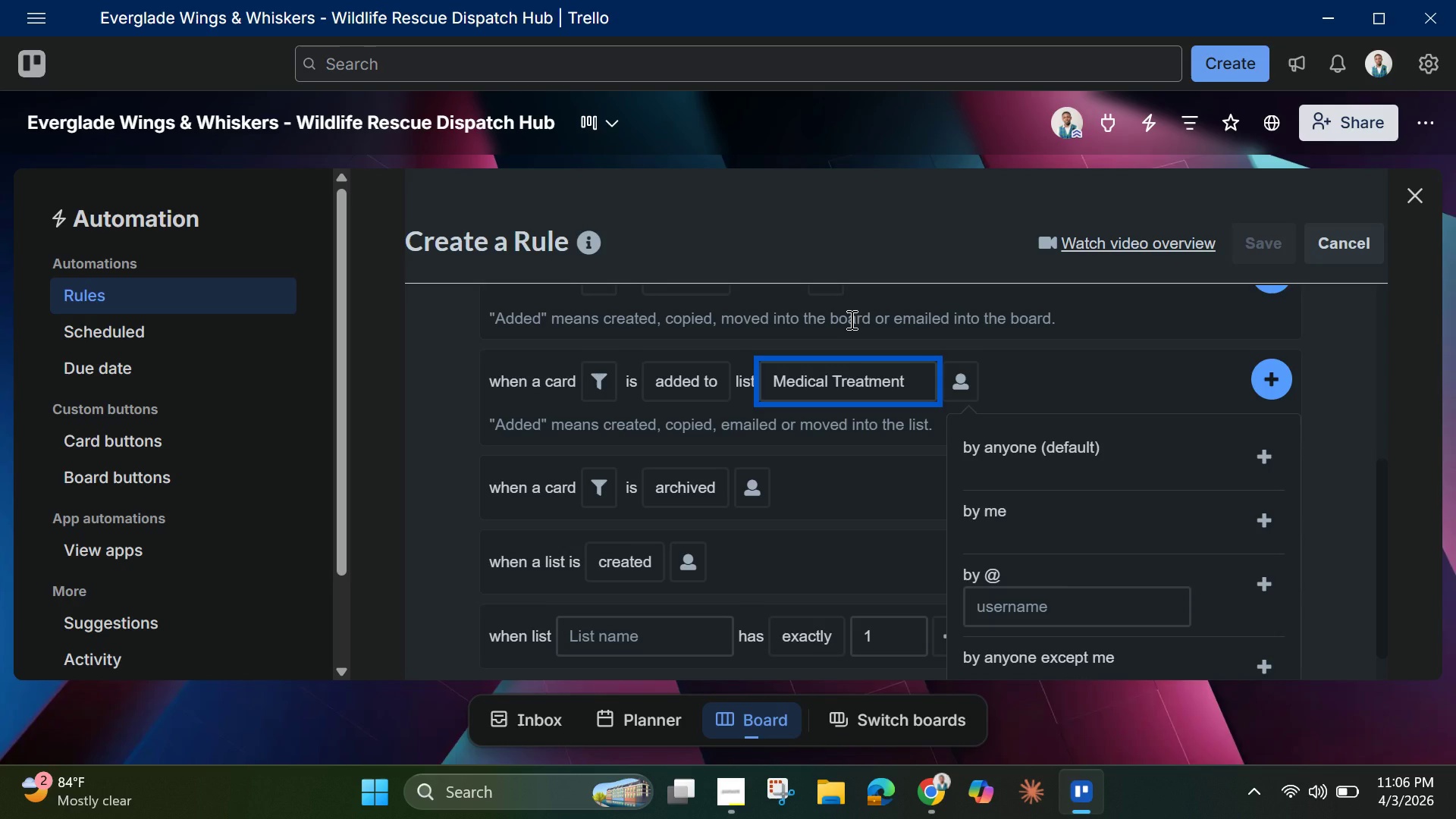 
wait(9.22)
 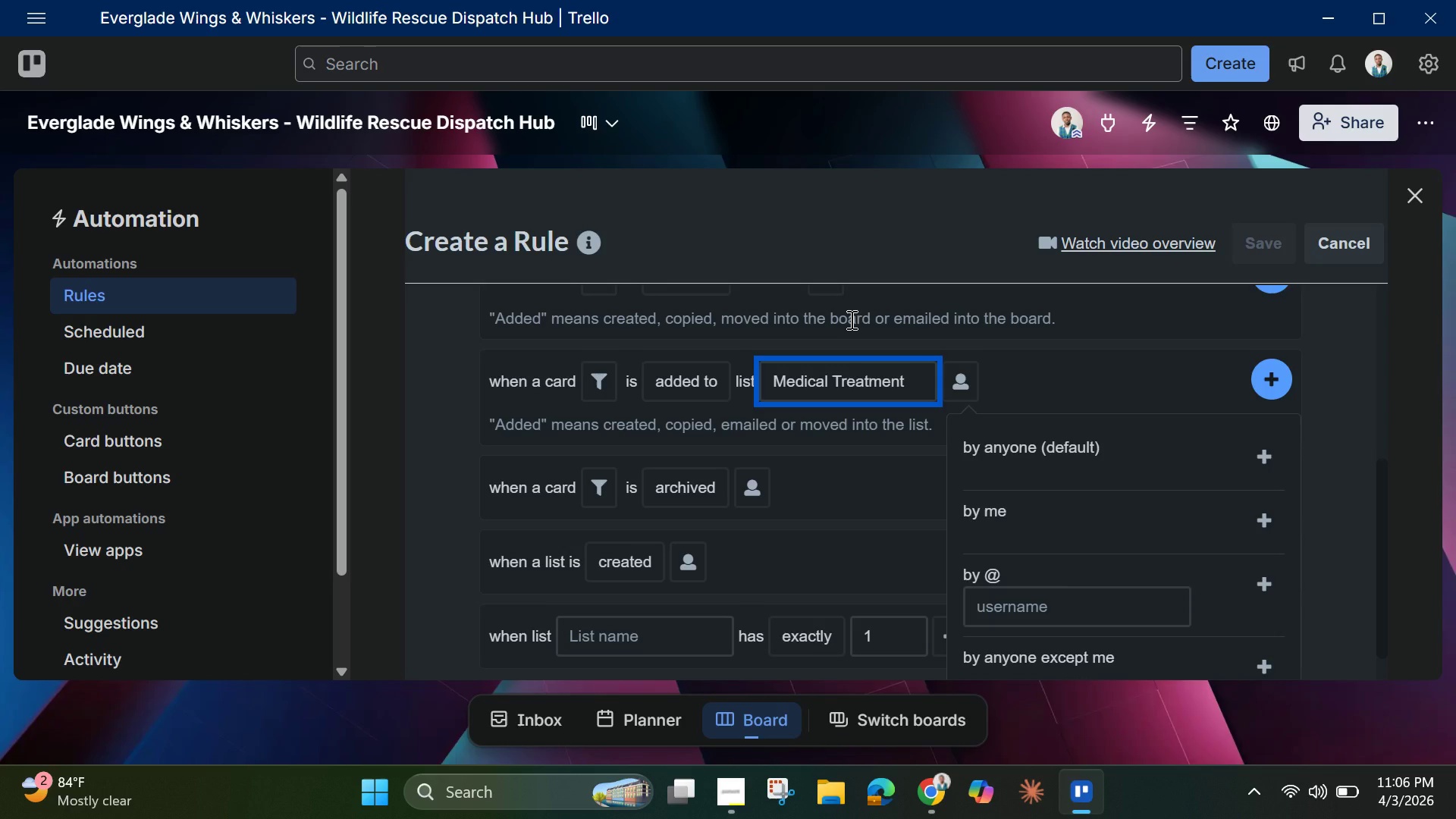 
left_click([1263, 457])
 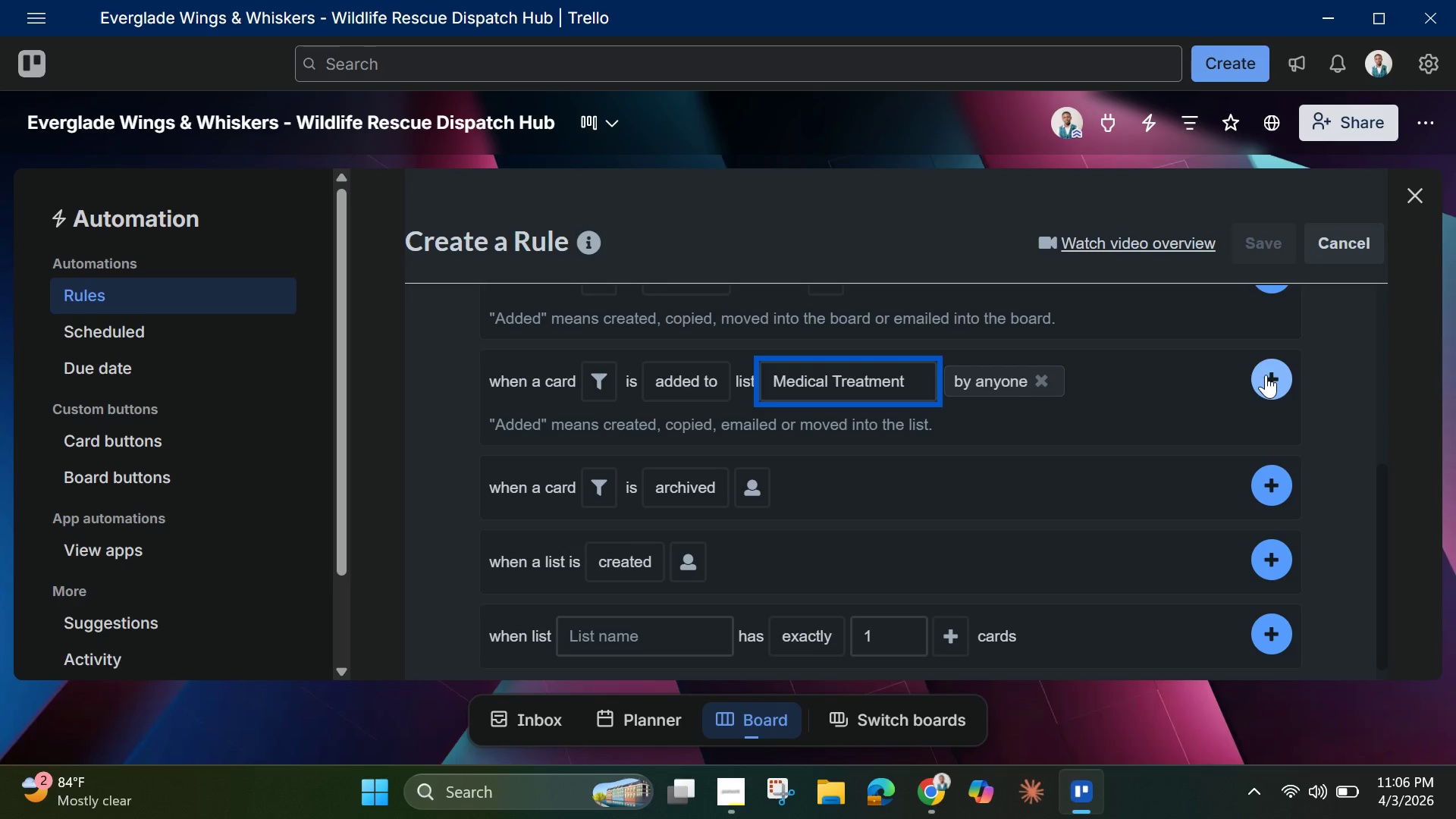 
left_click([1267, 375])
 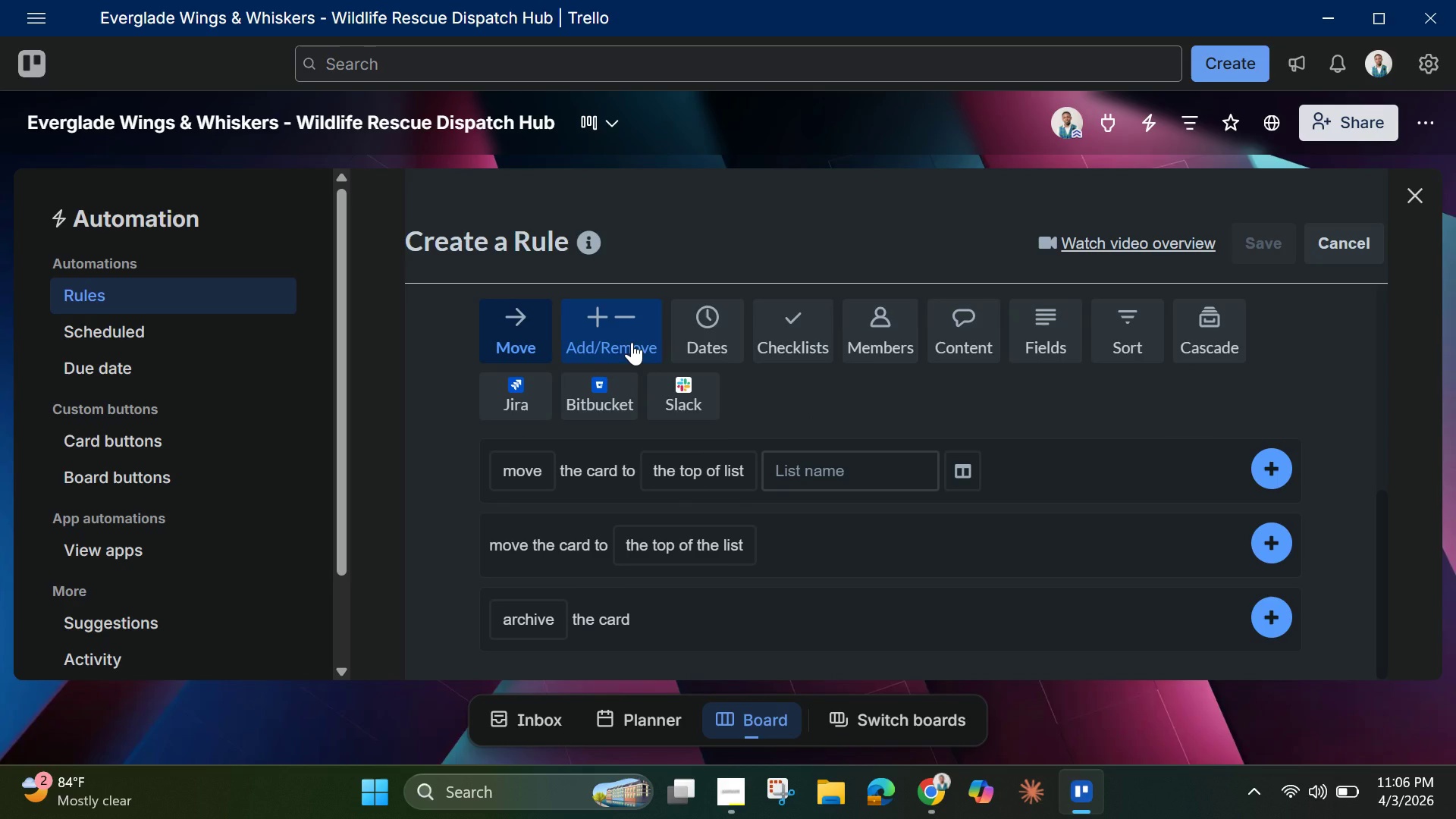 
wait(6.05)
 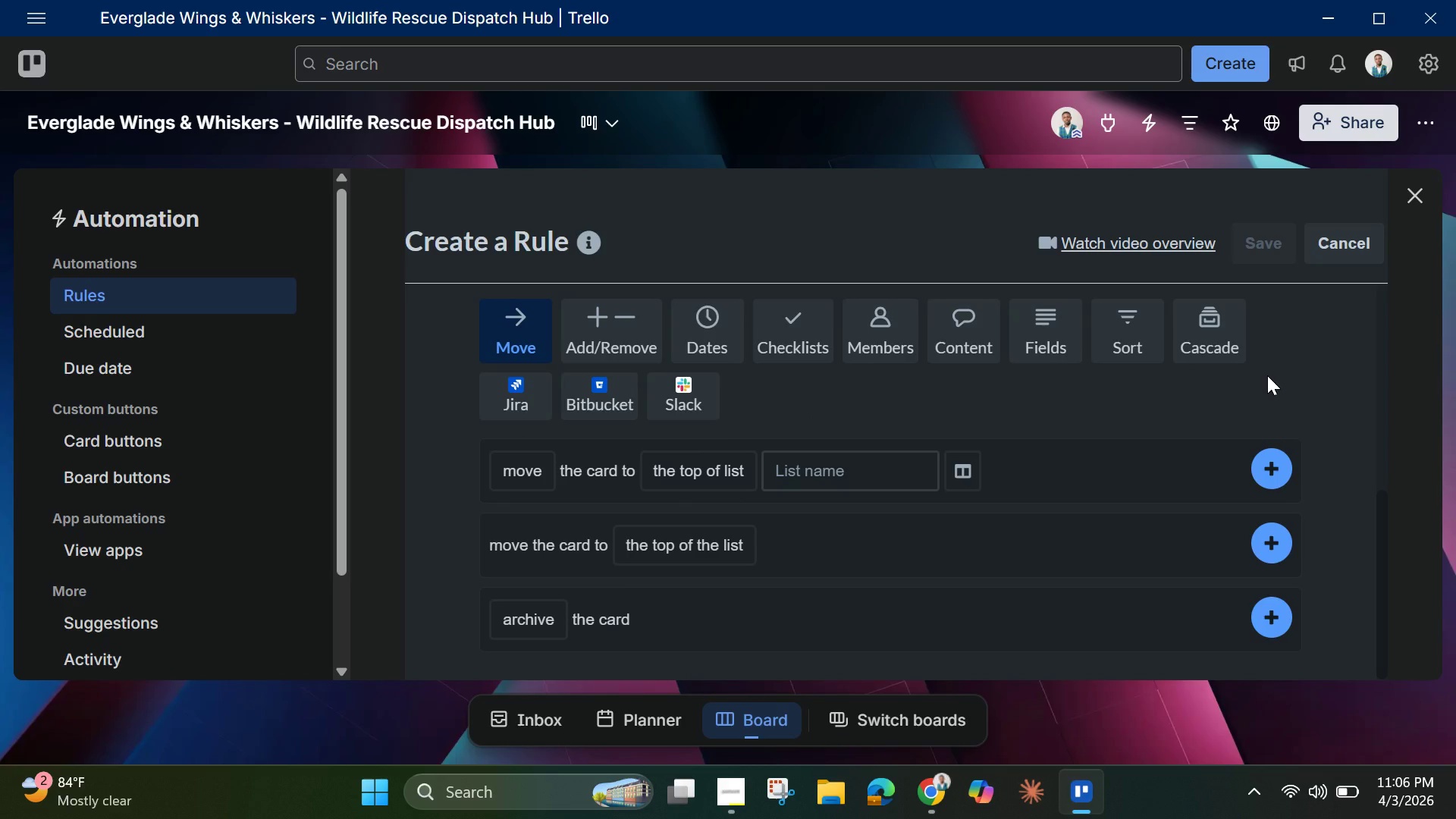 
left_click([974, 335])
 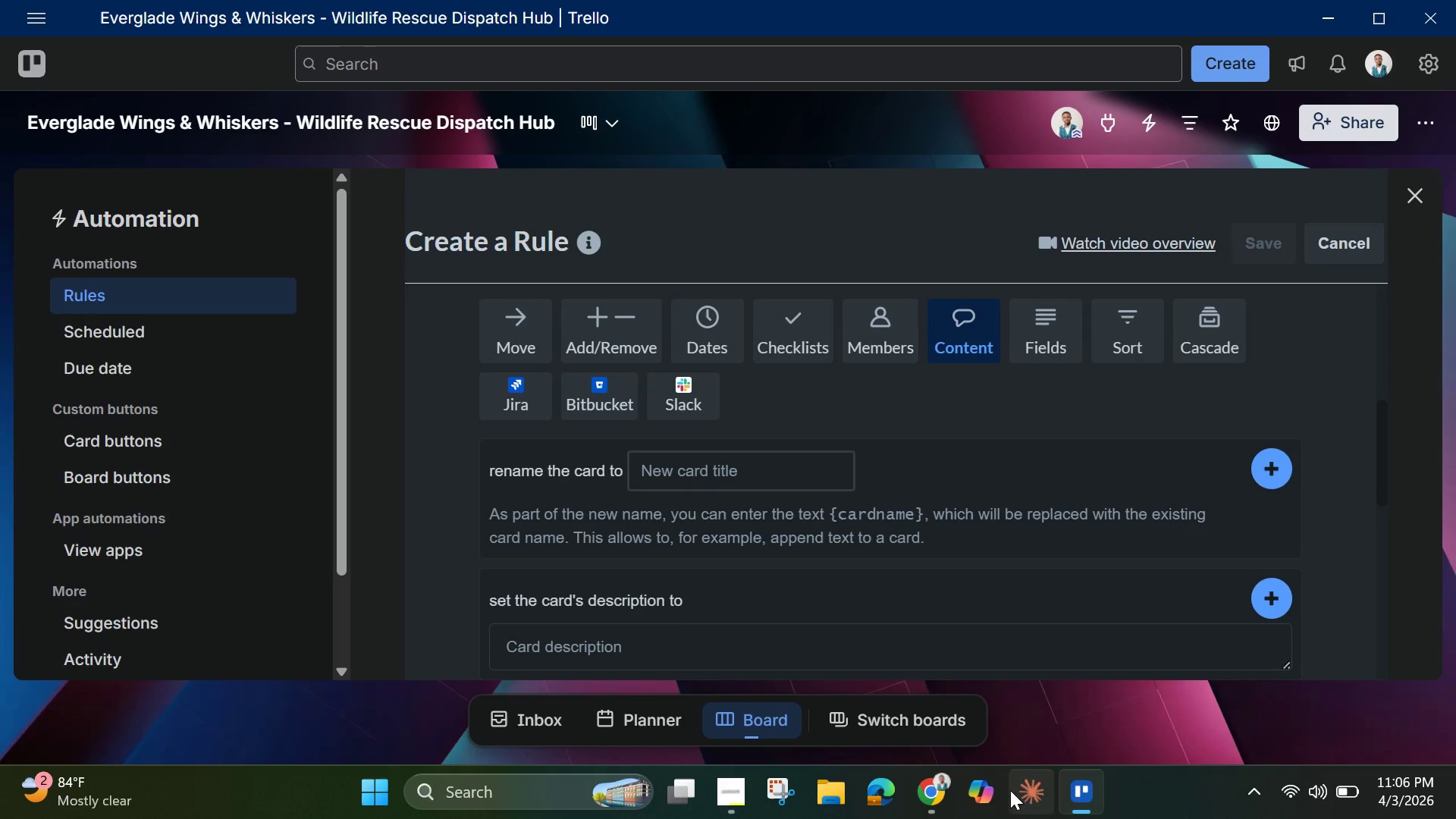 
left_click([921, 782])
 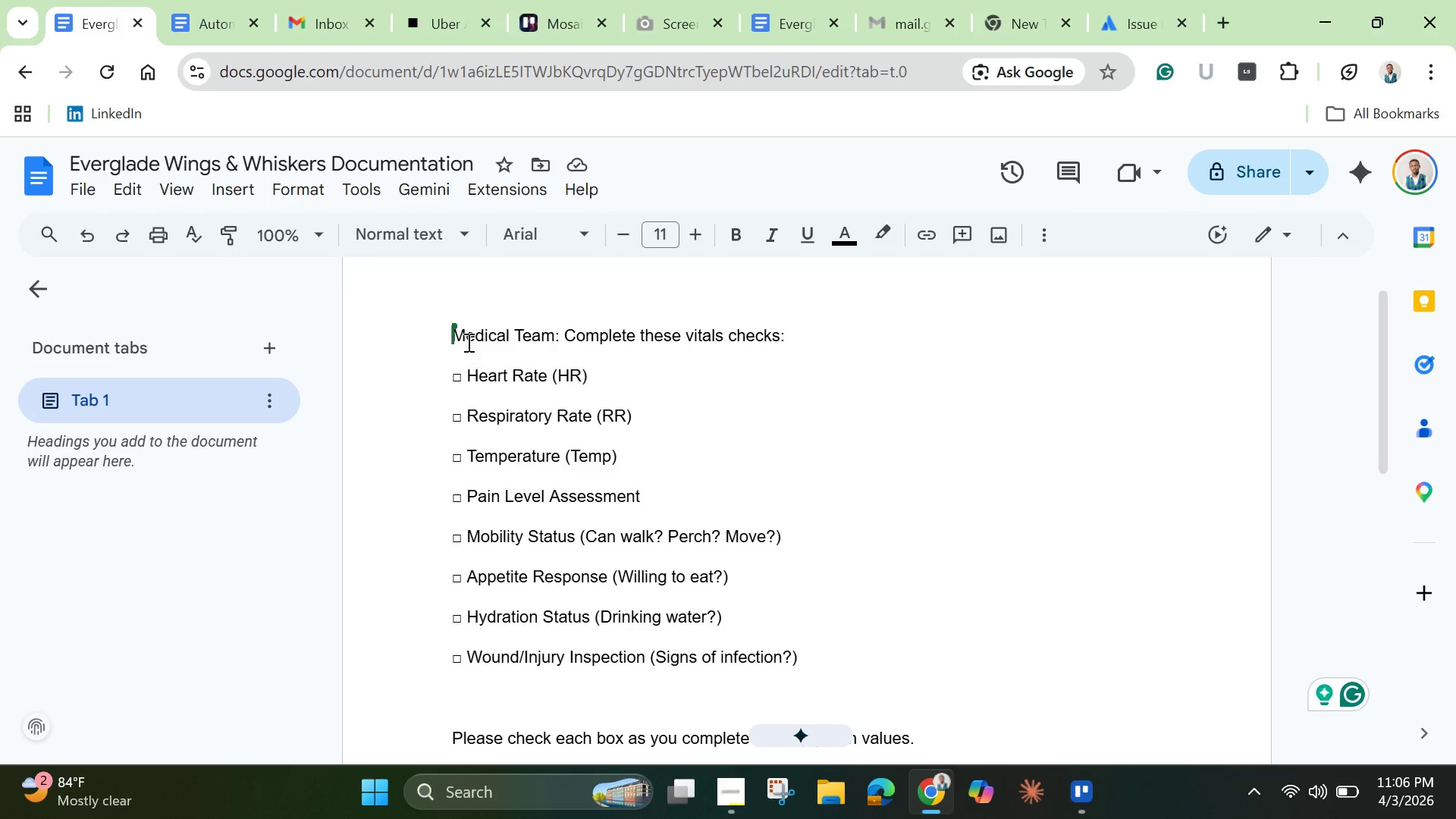 
left_click_drag(start_coordinate=[453, 332], to_coordinate=[916, 757])
 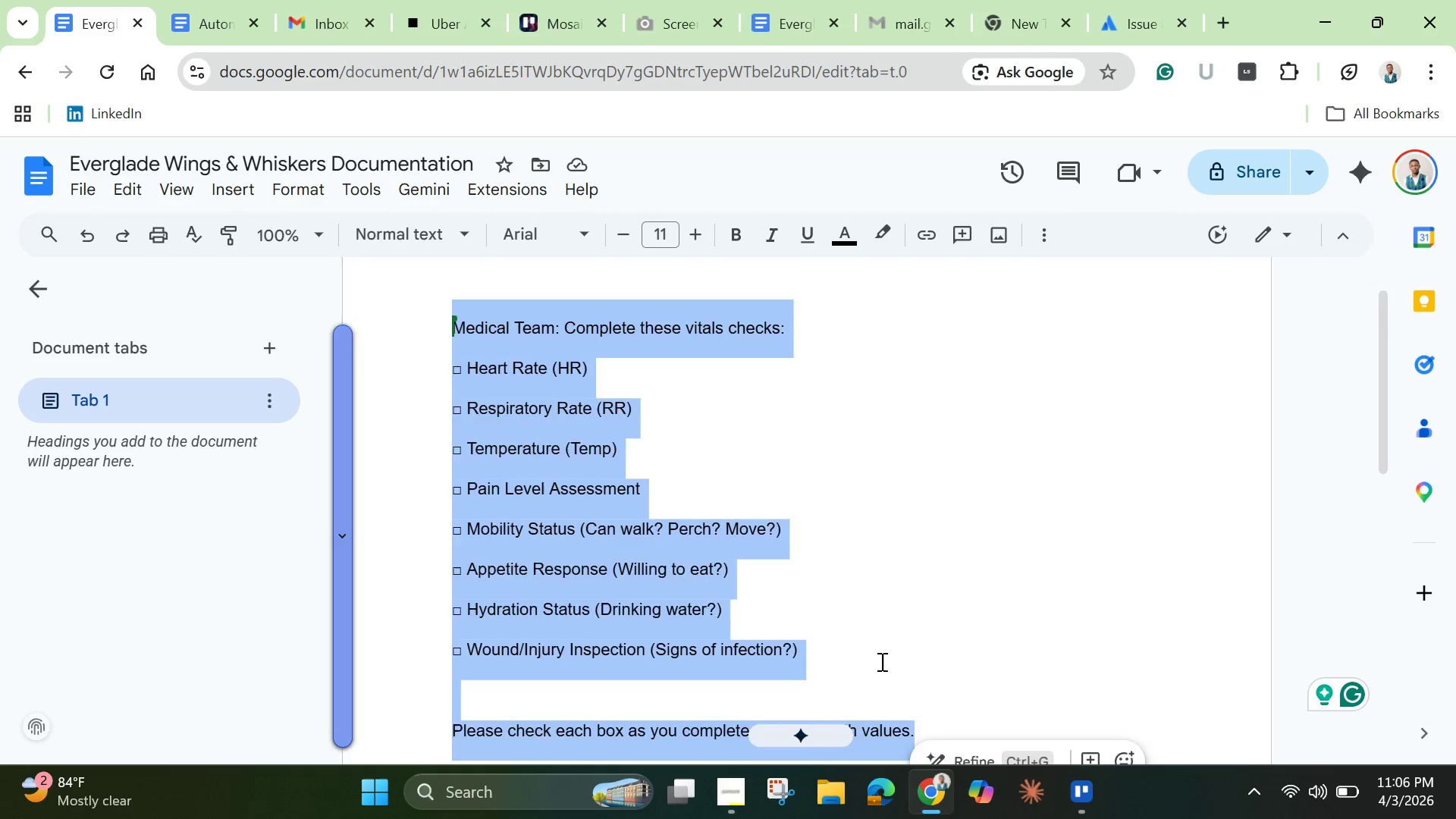 
scroll: coordinate [880, 661], scroll_direction: down, amount: 2.0
 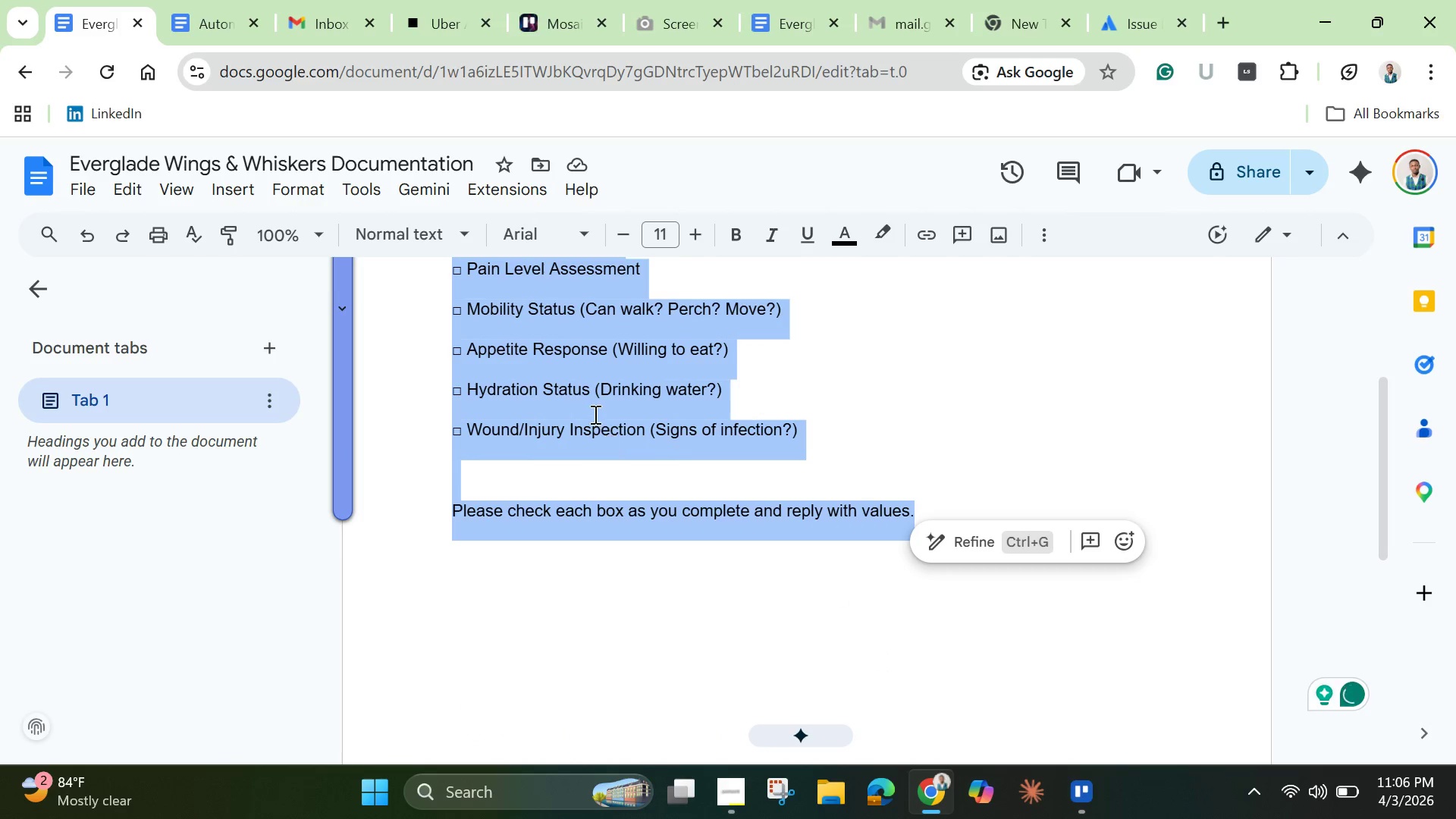 
right_click([594, 414])
 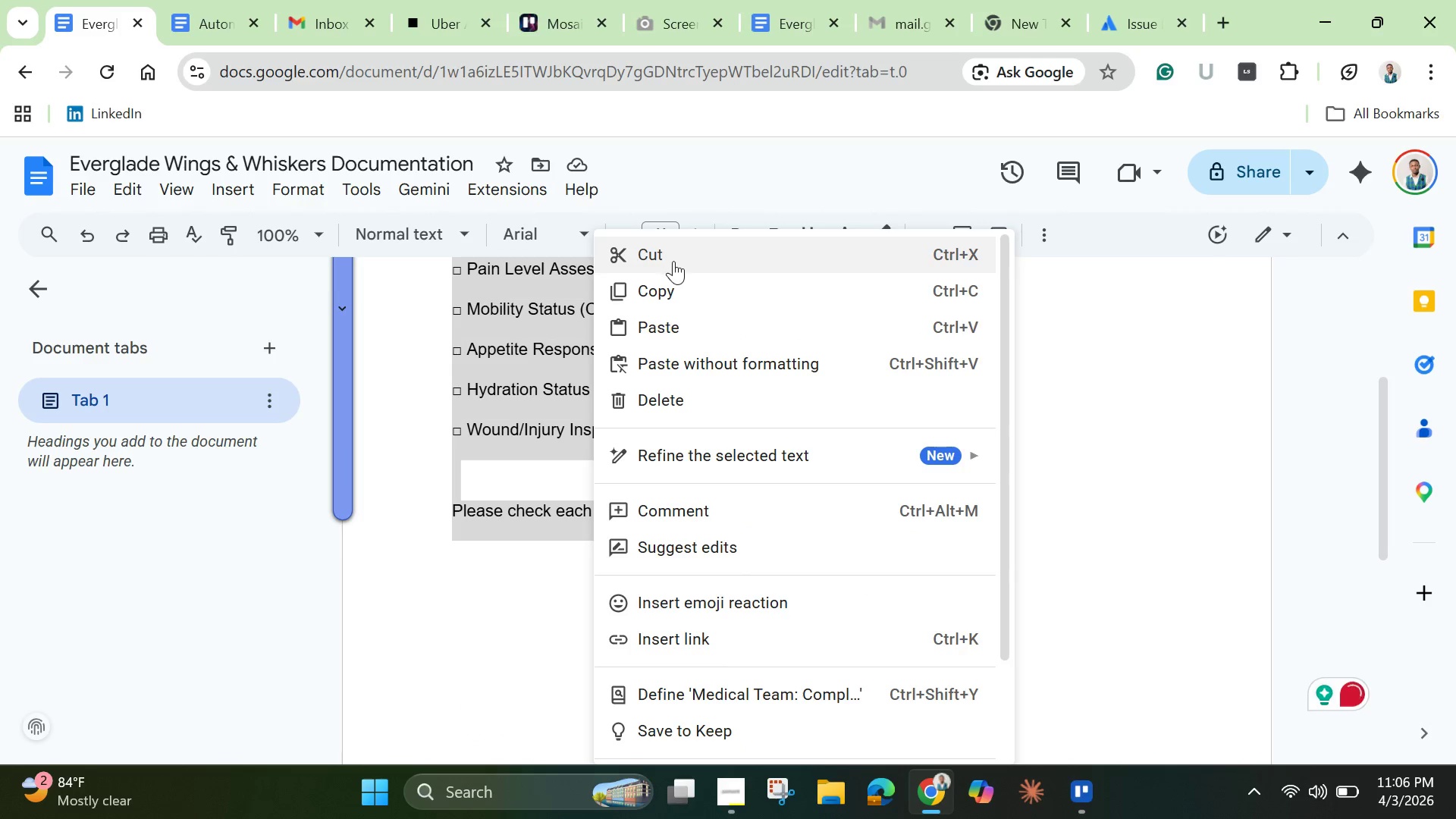 
left_click([667, 289])
 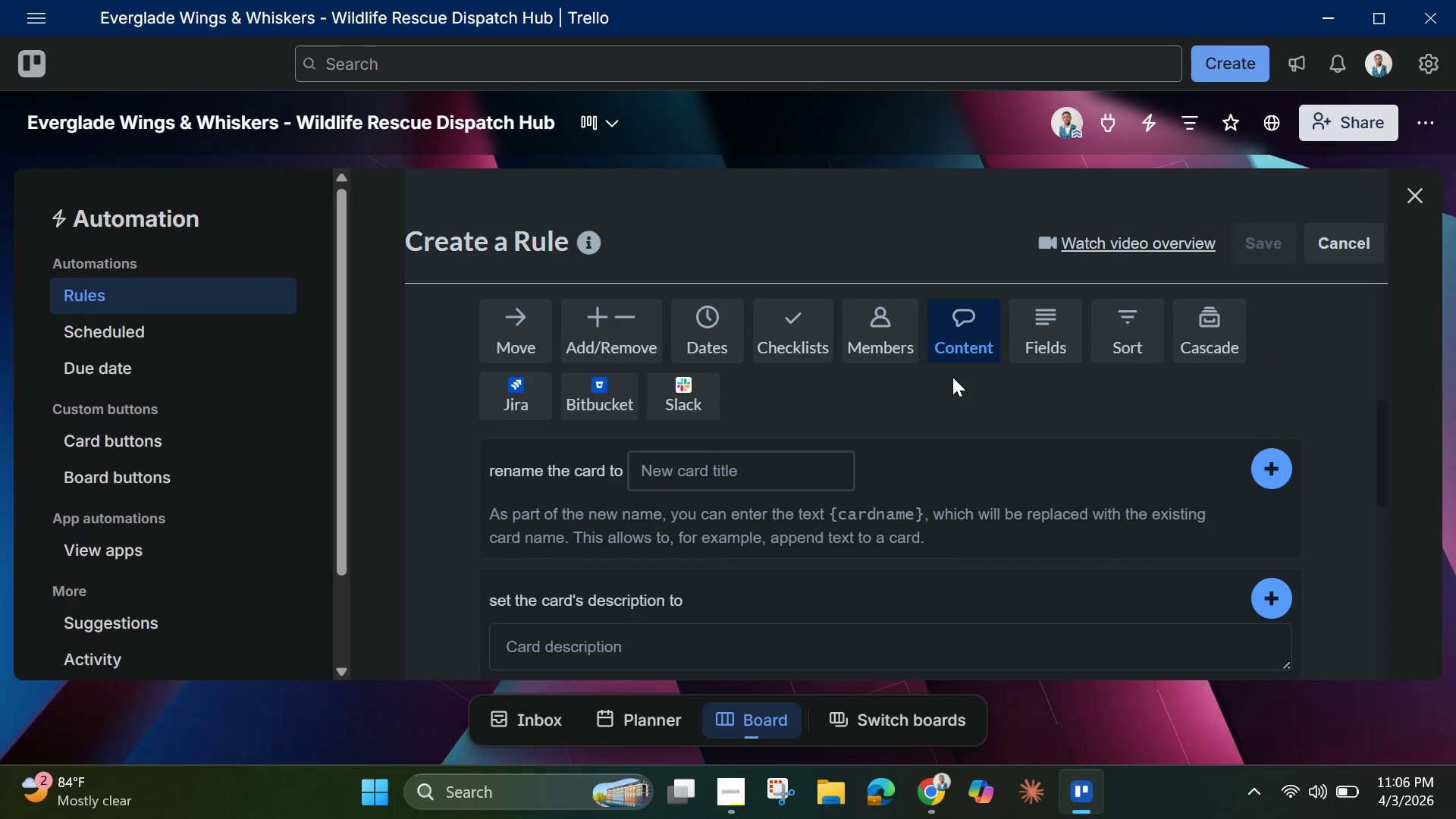 
scroll: coordinate [894, 470], scroll_direction: down, amount: 3.0
 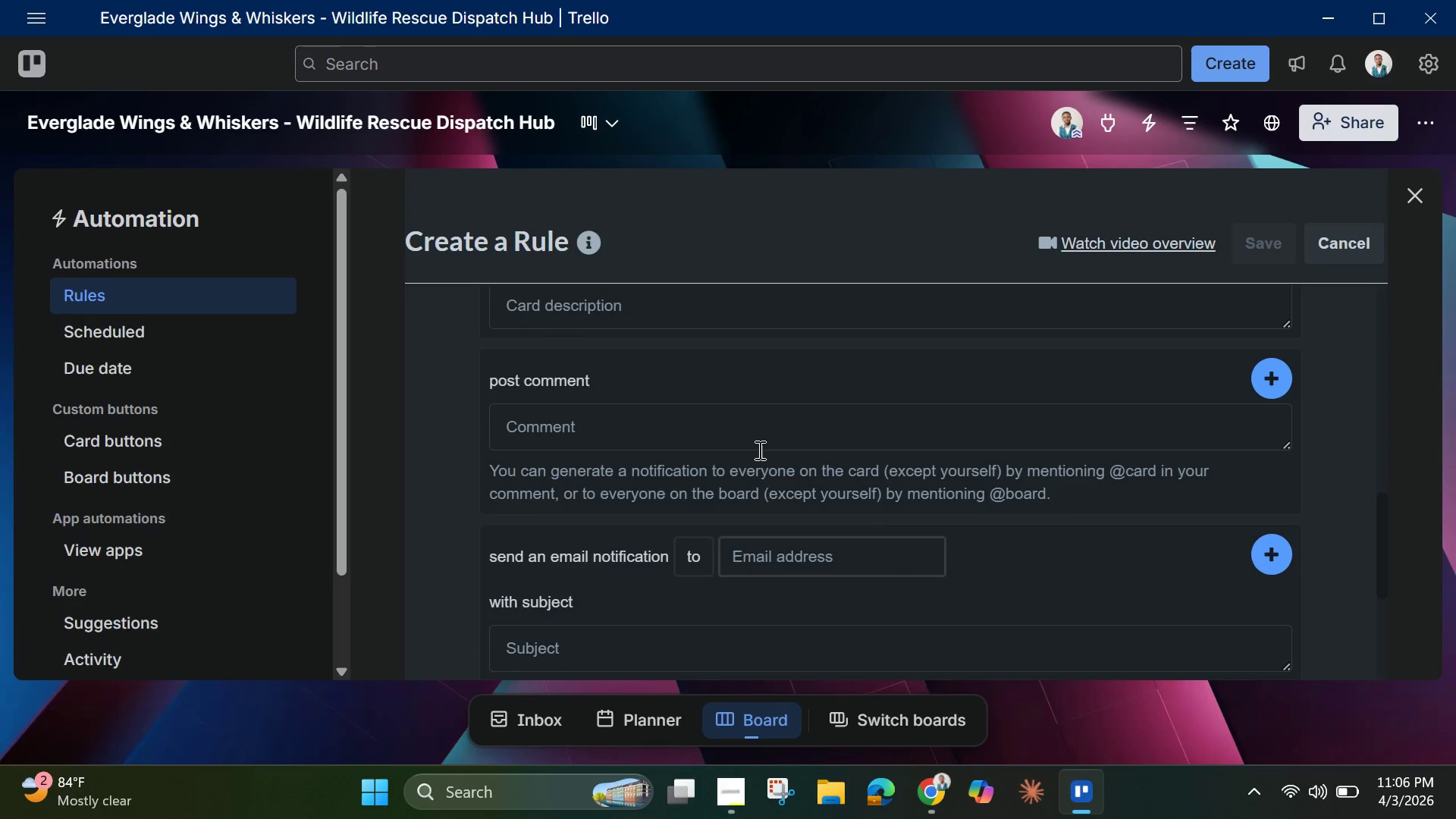 
left_click([758, 450])
 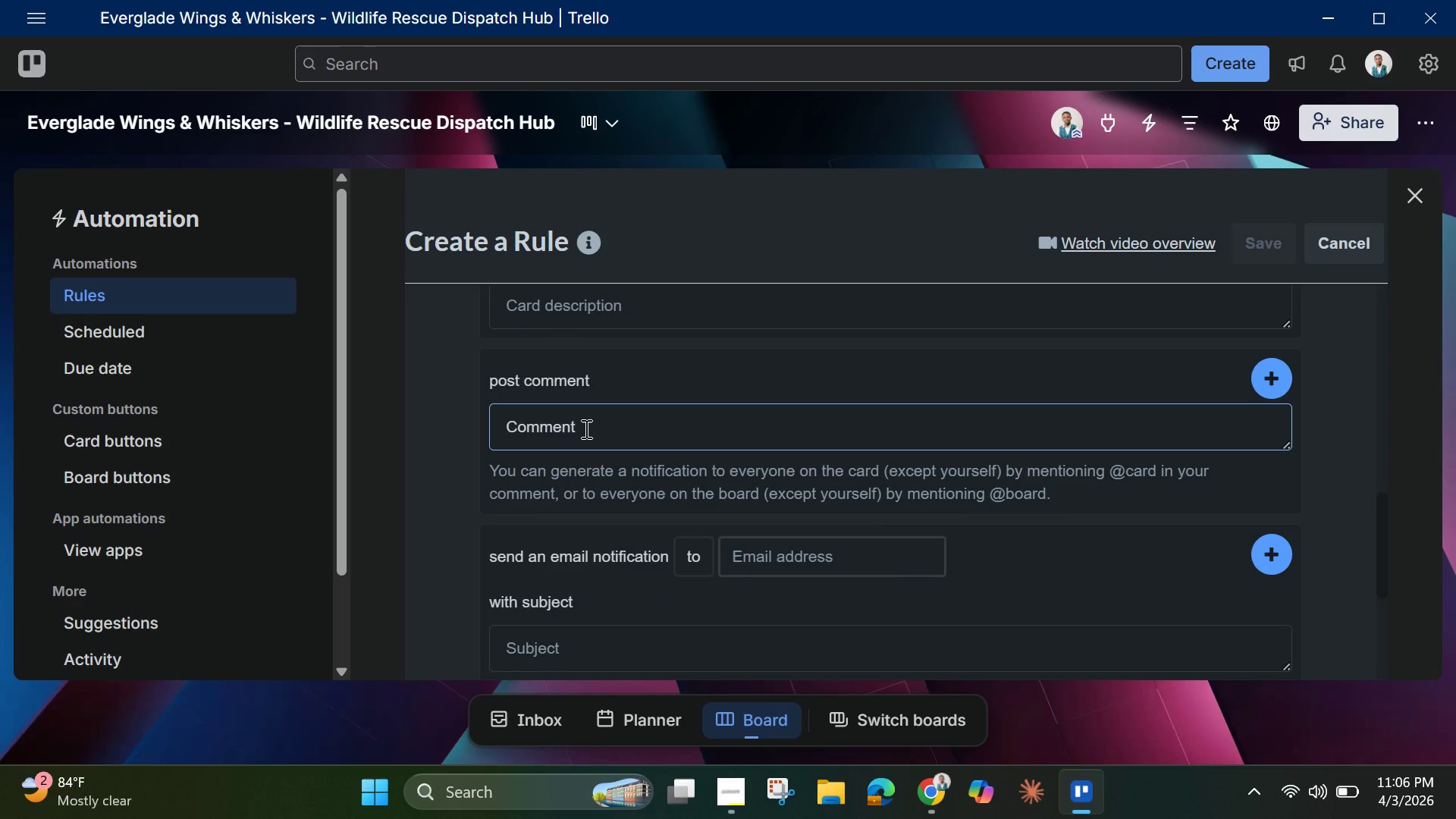 
right_click([585, 428])
 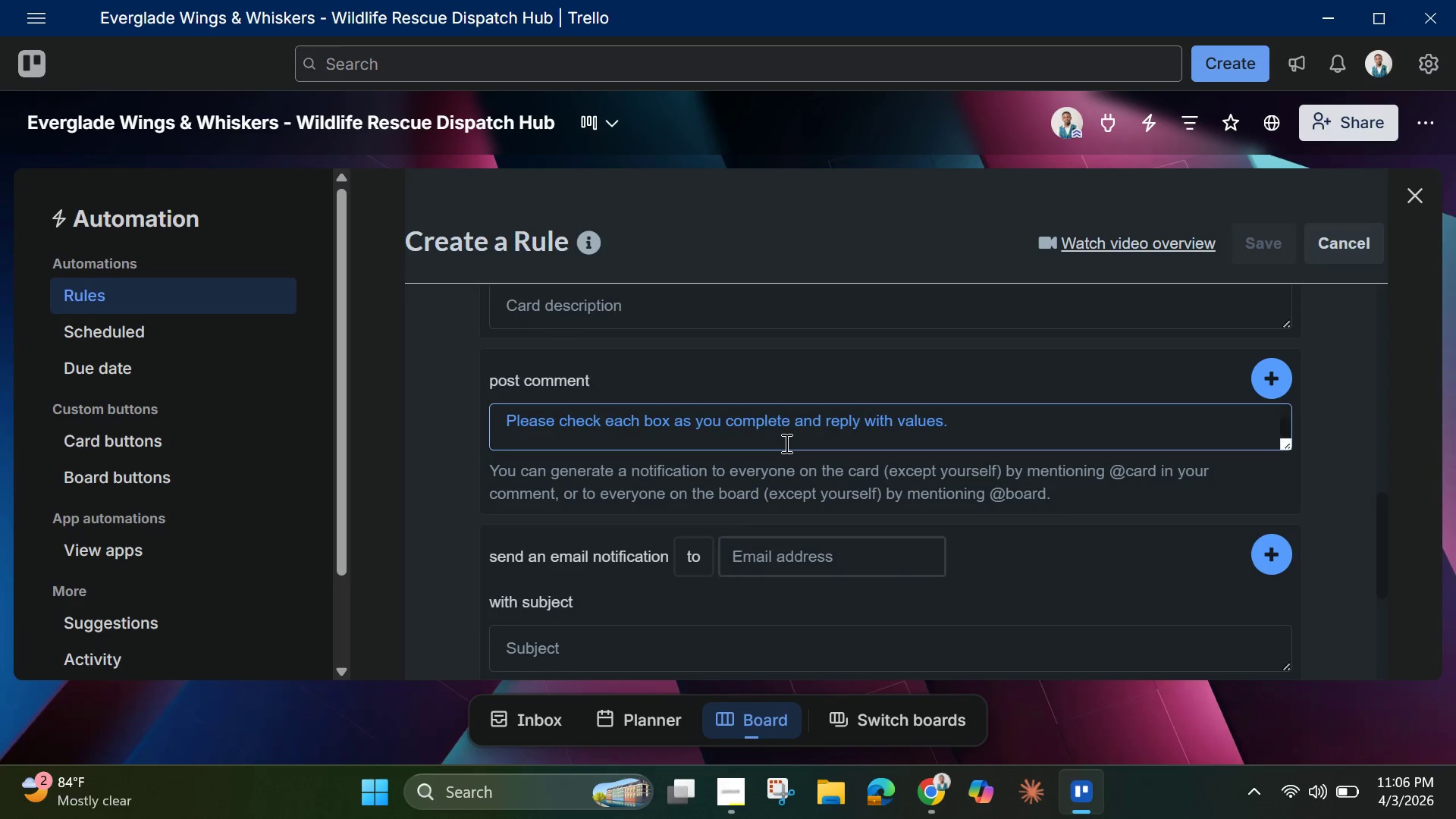 
key(Backspace)
 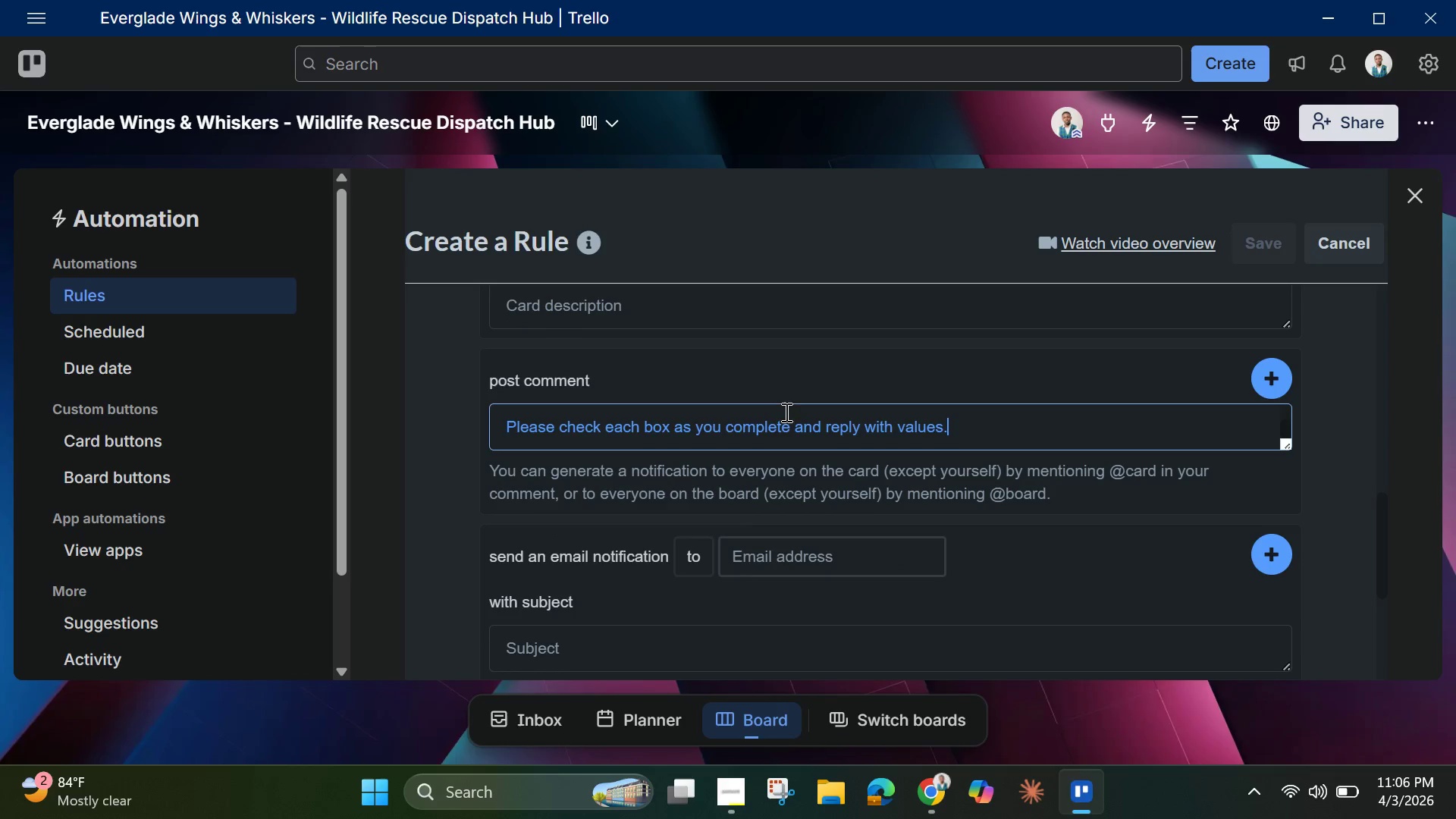 
scroll: coordinate [785, 411], scroll_direction: down, amount: 2.0
 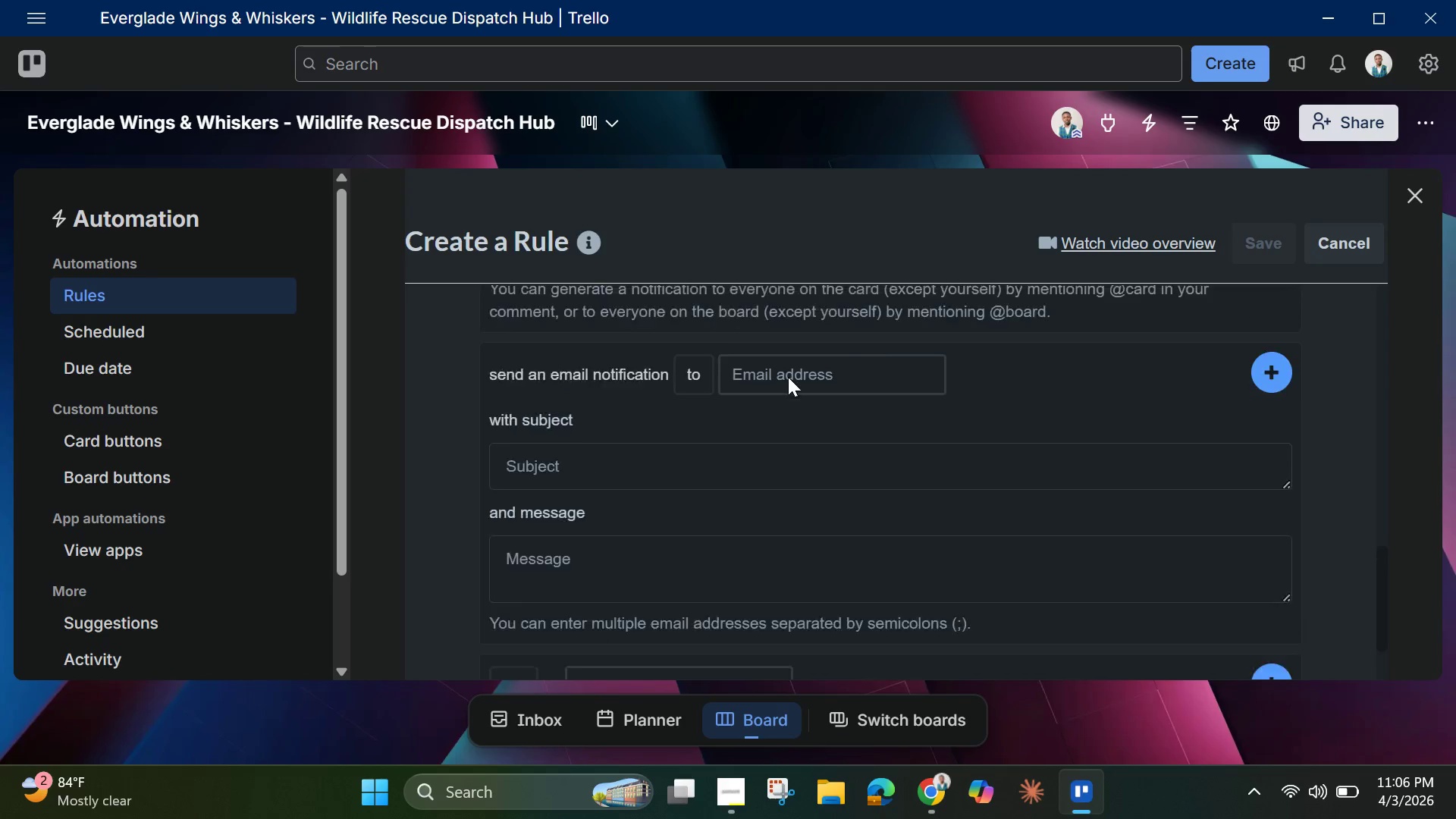 
scroll: coordinate [803, 422], scroll_direction: up, amount: 5.0
 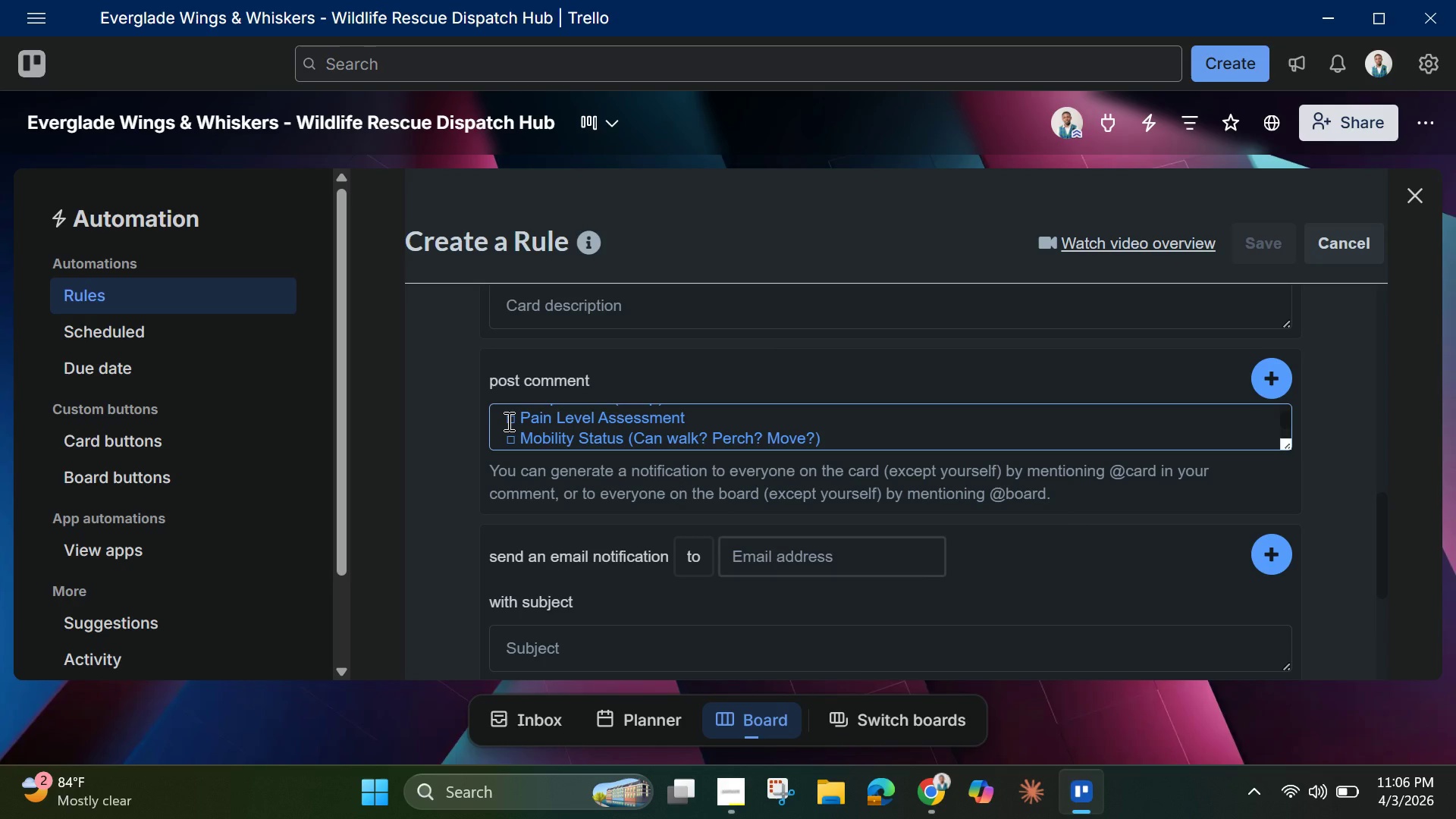 
left_click([510, 419])
 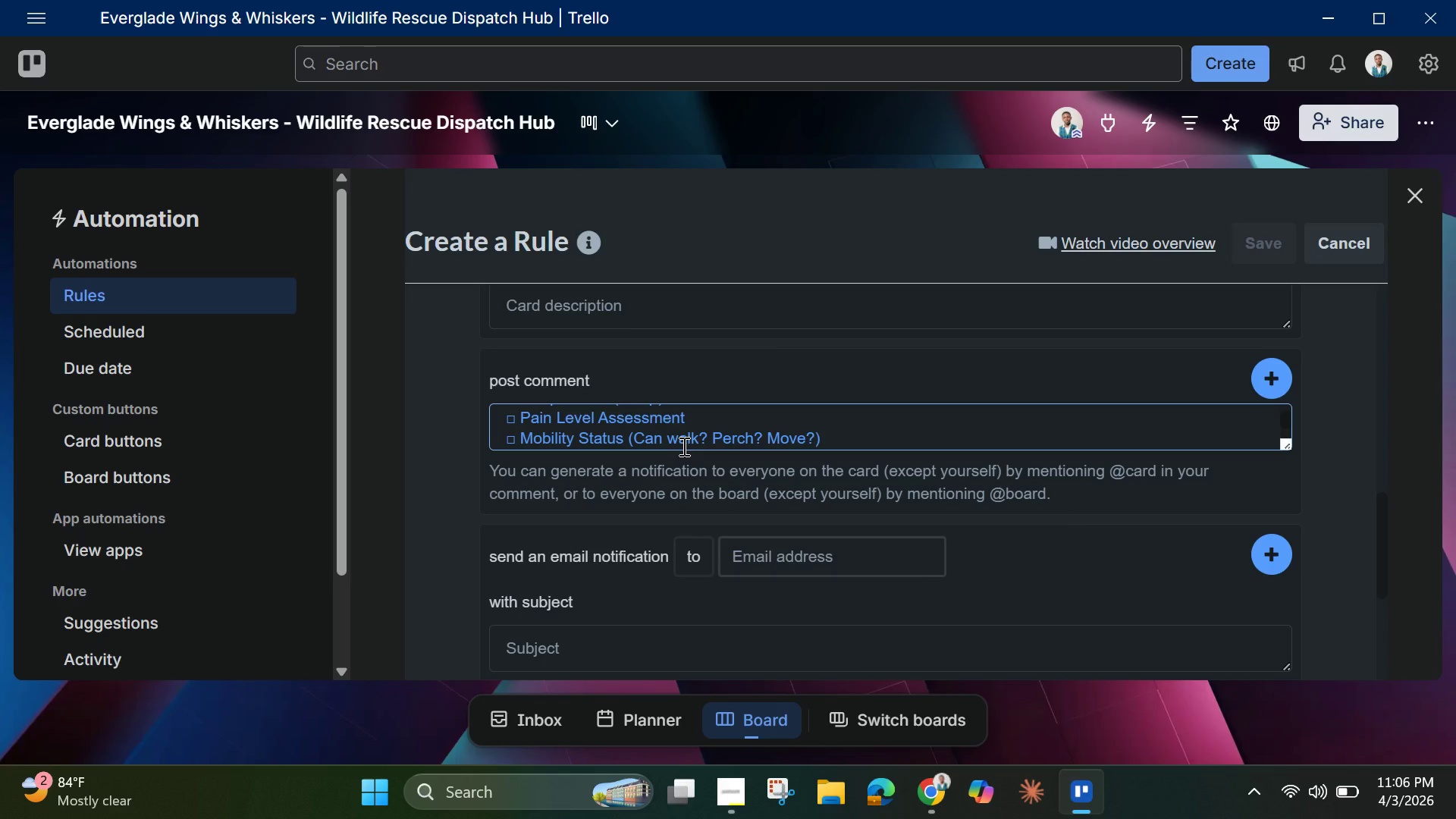 
scroll: coordinate [682, 446], scroll_direction: up, amount: 3.0
 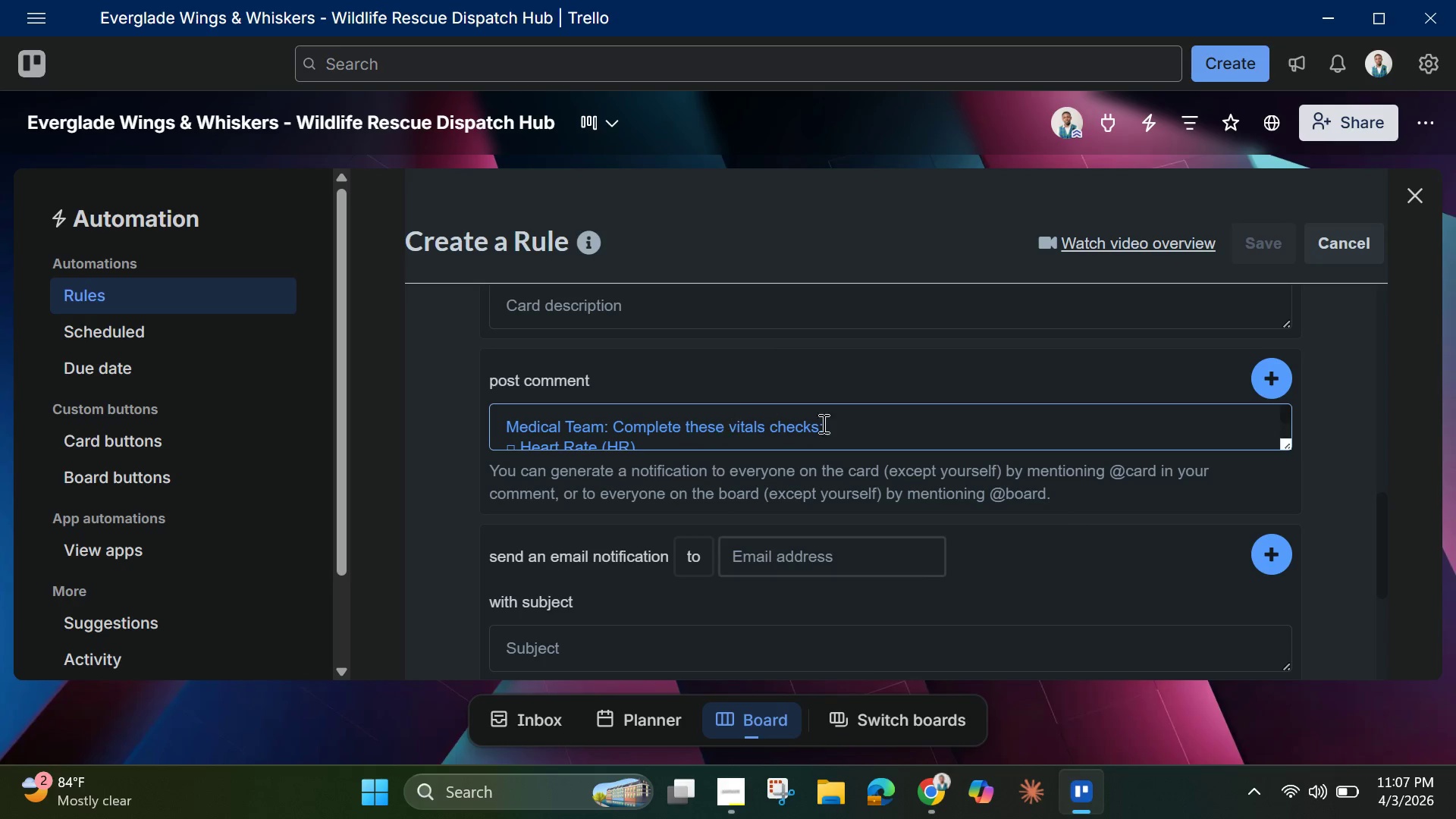 
left_click([1276, 386])
 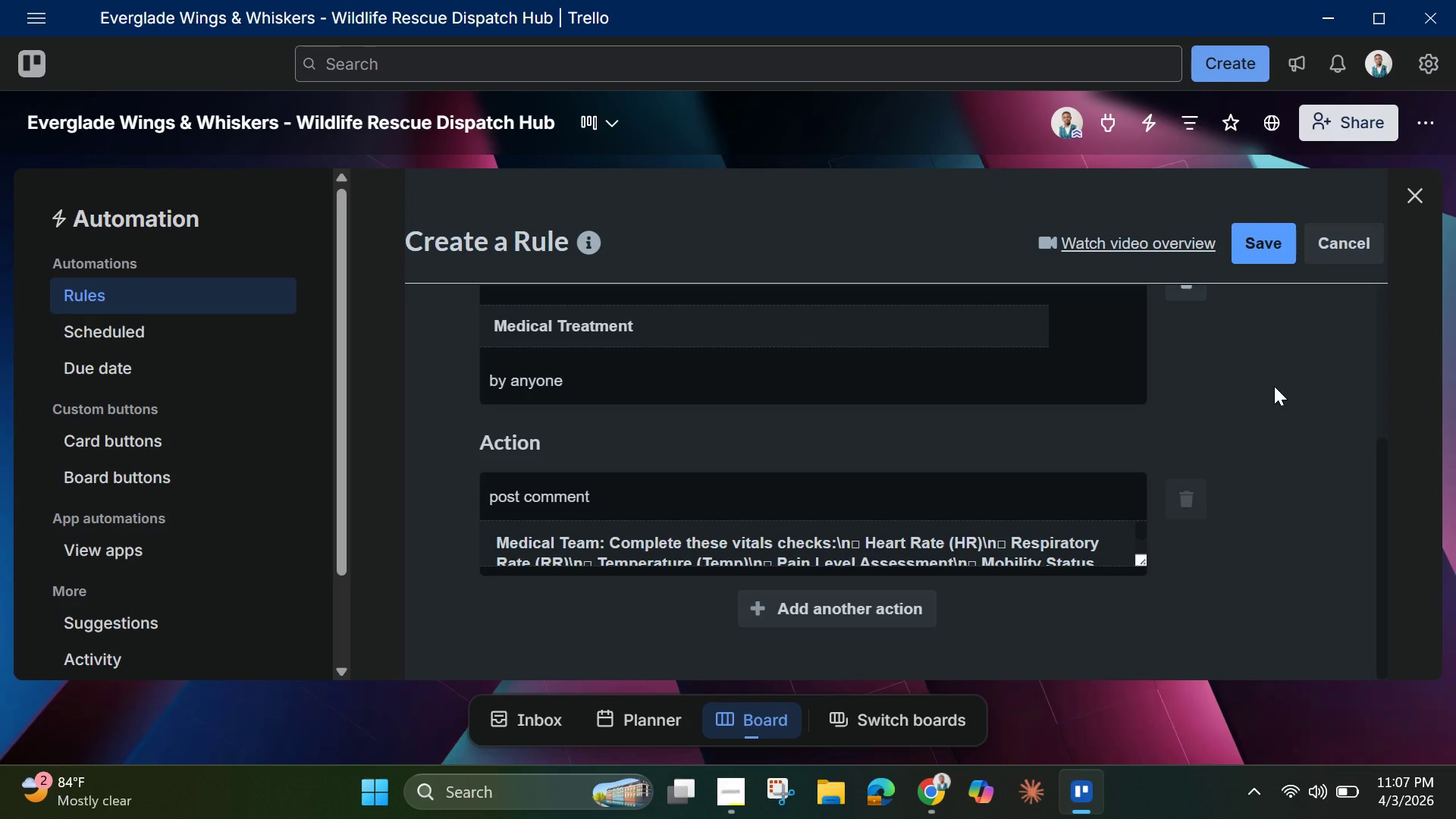 
wait(20.86)
 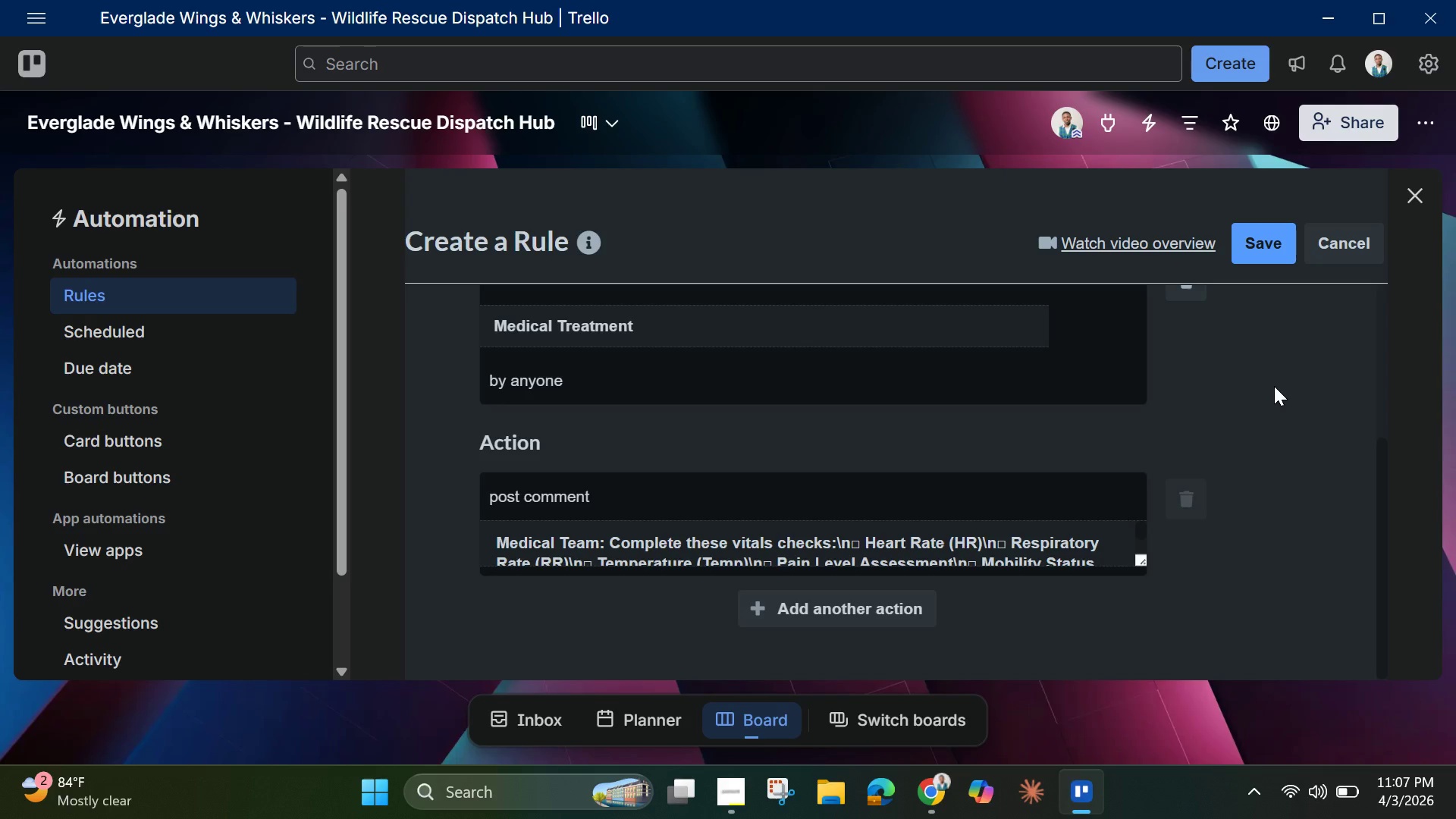 
left_click([1262, 242])
 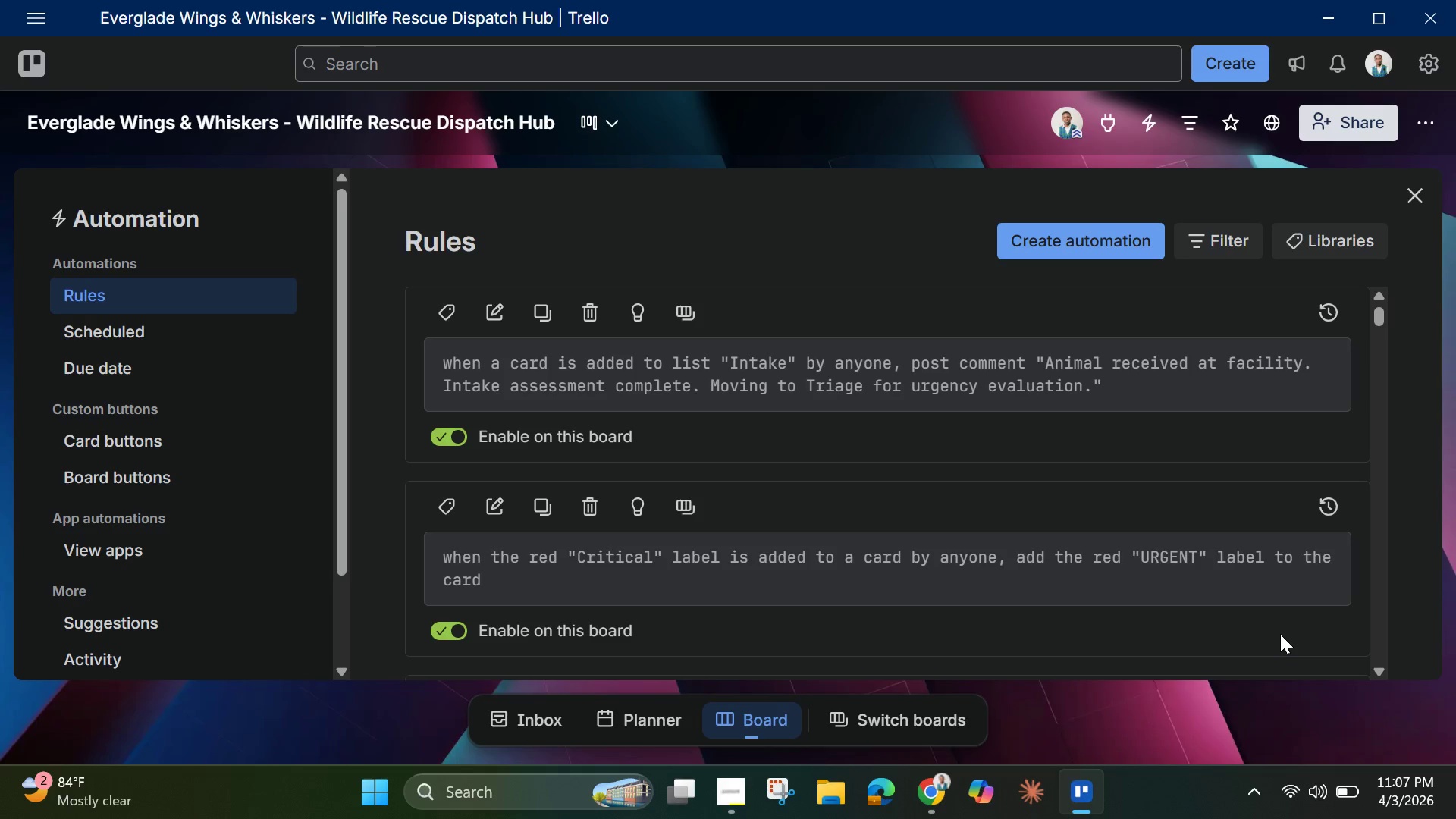 
wait(17.62)
 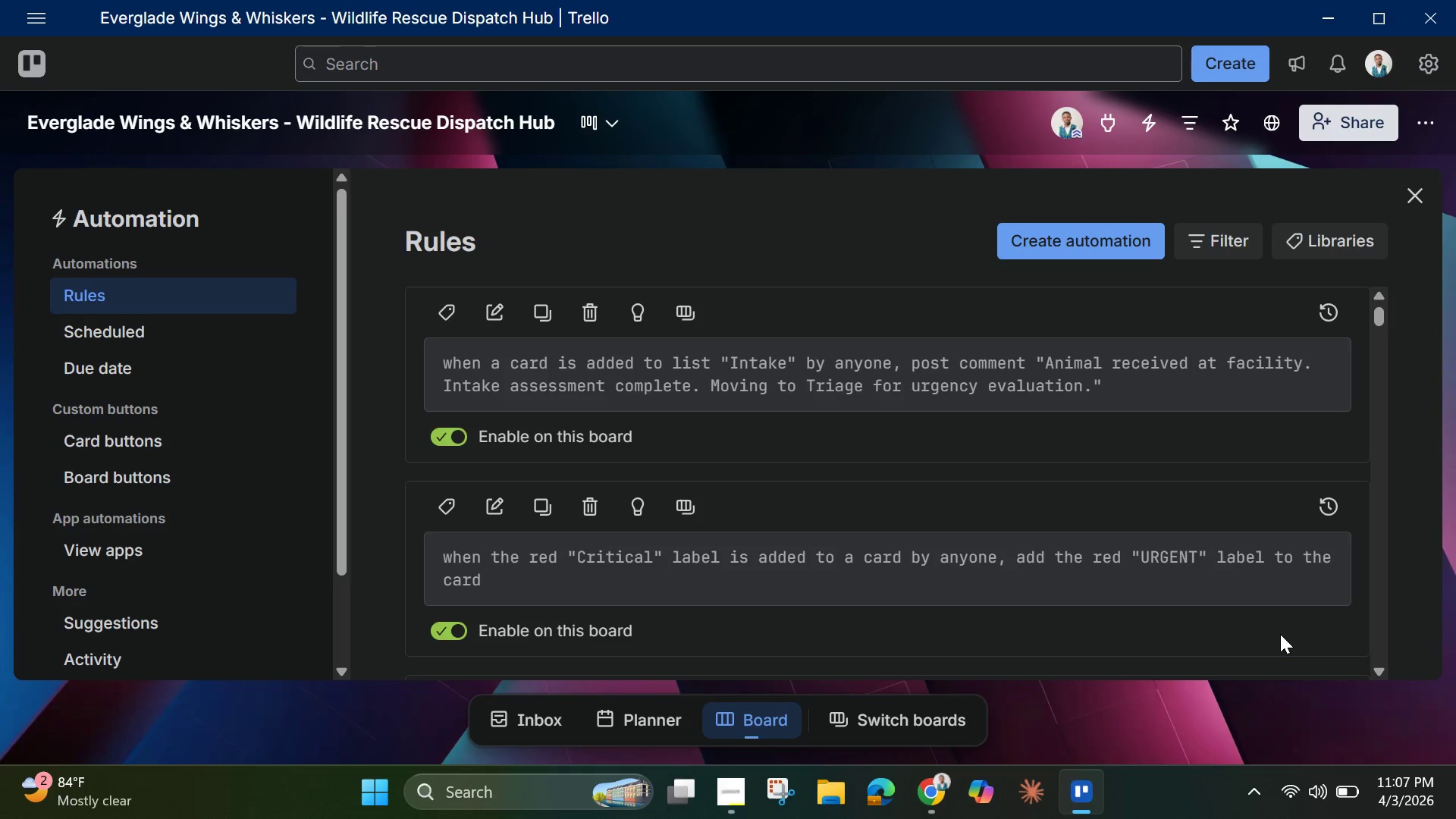 
left_click([1084, 242])
 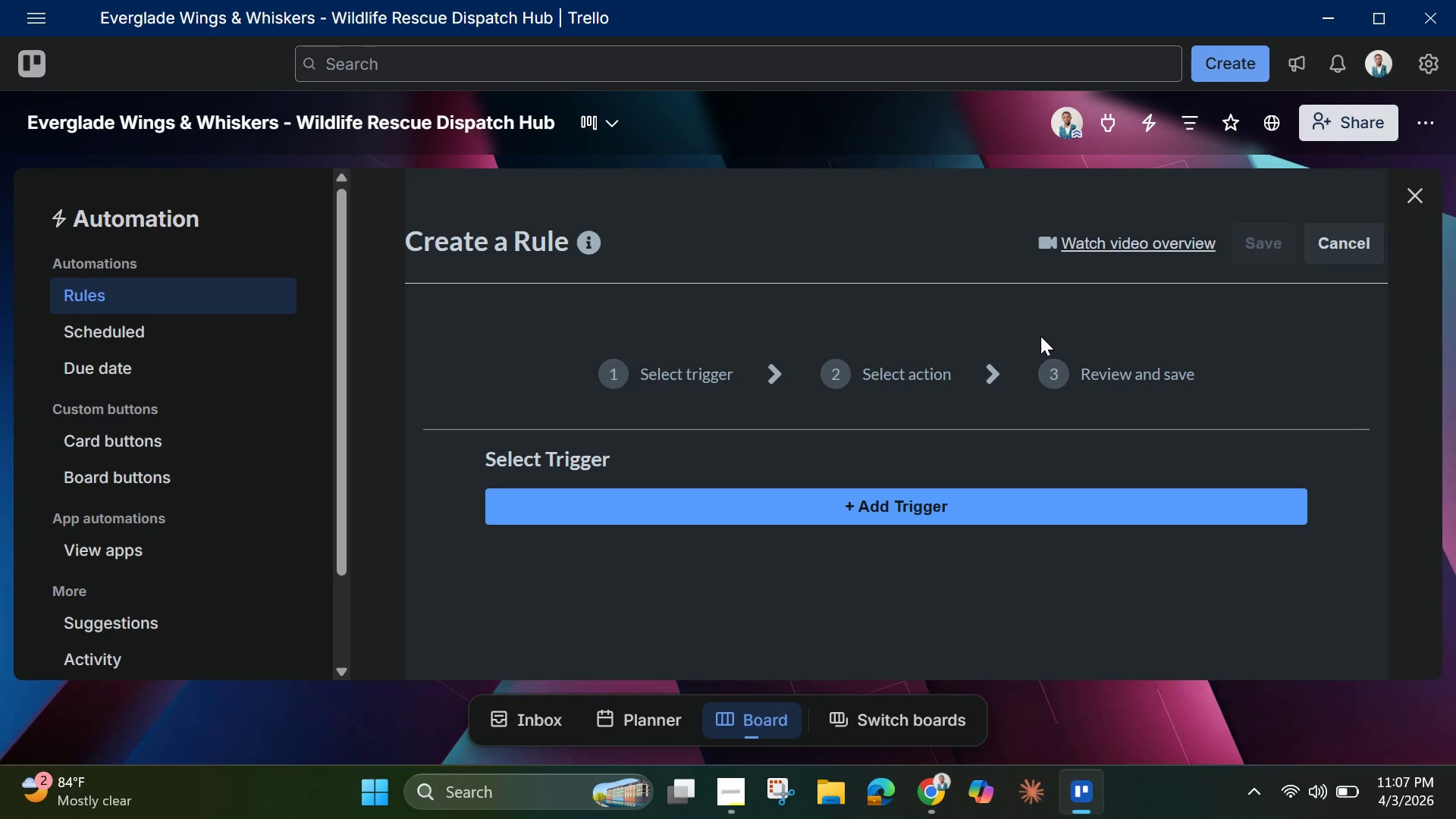 
wait(6.17)
 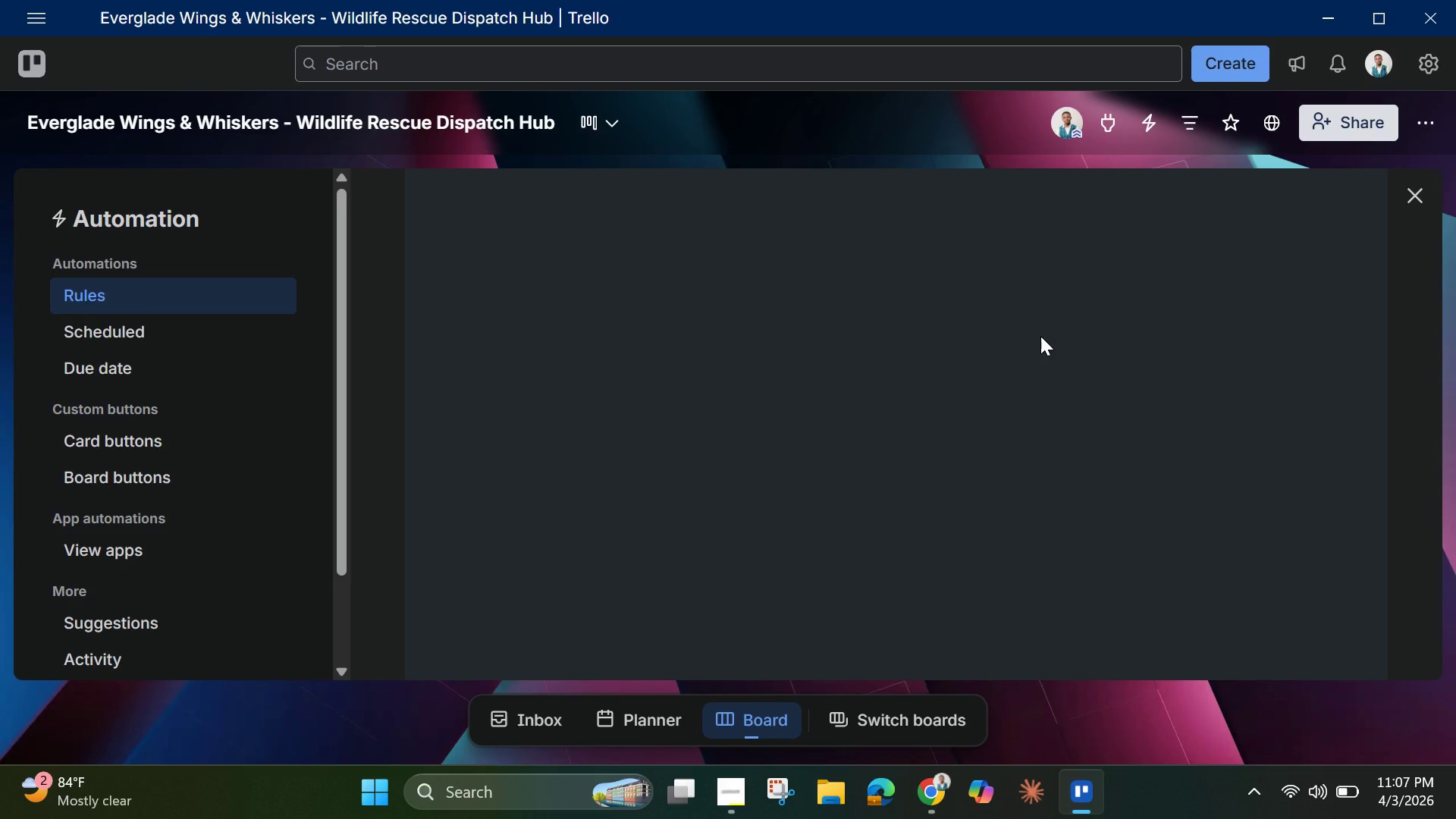 
left_click([805, 519])
 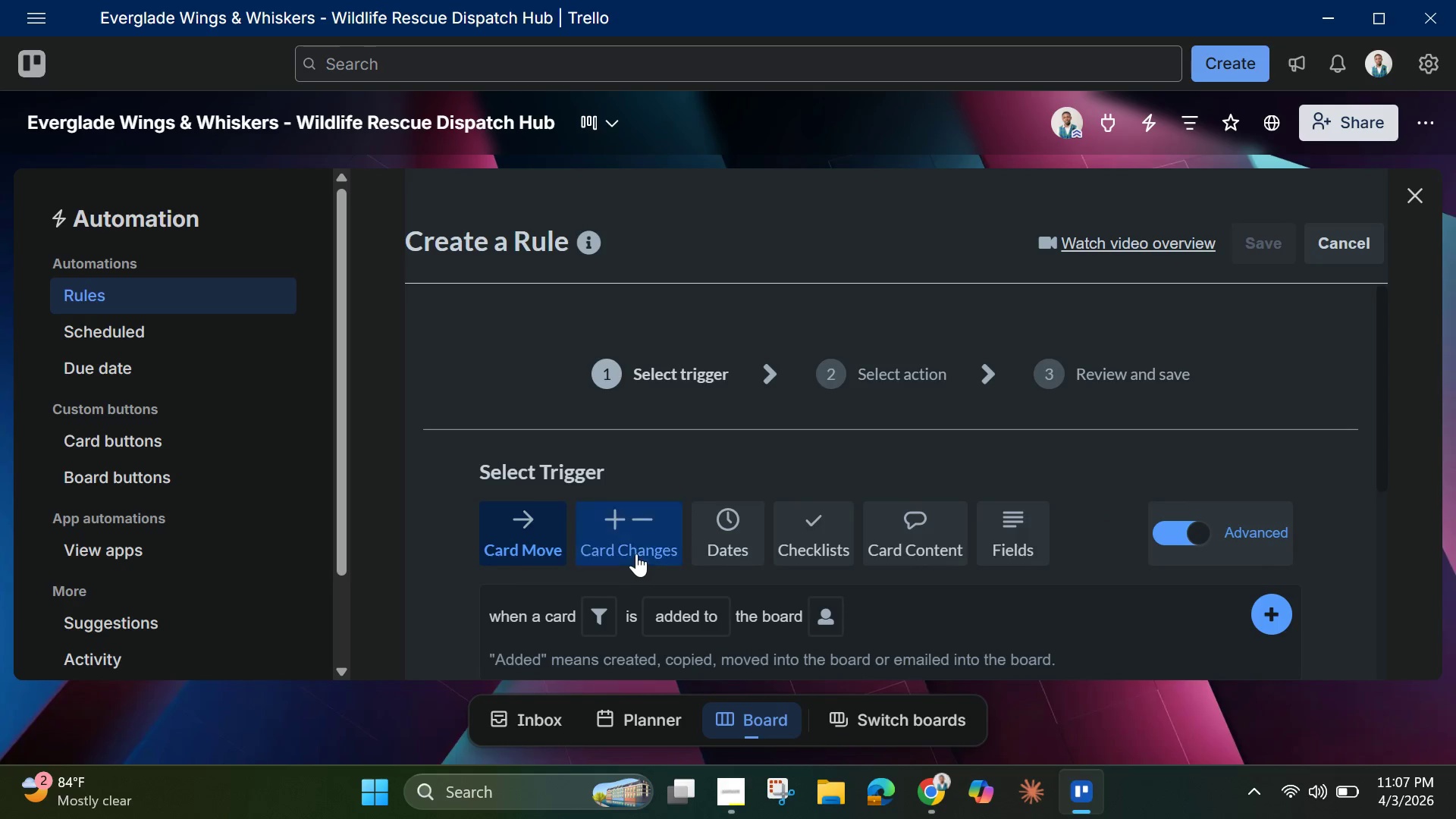 
wait(5.36)
 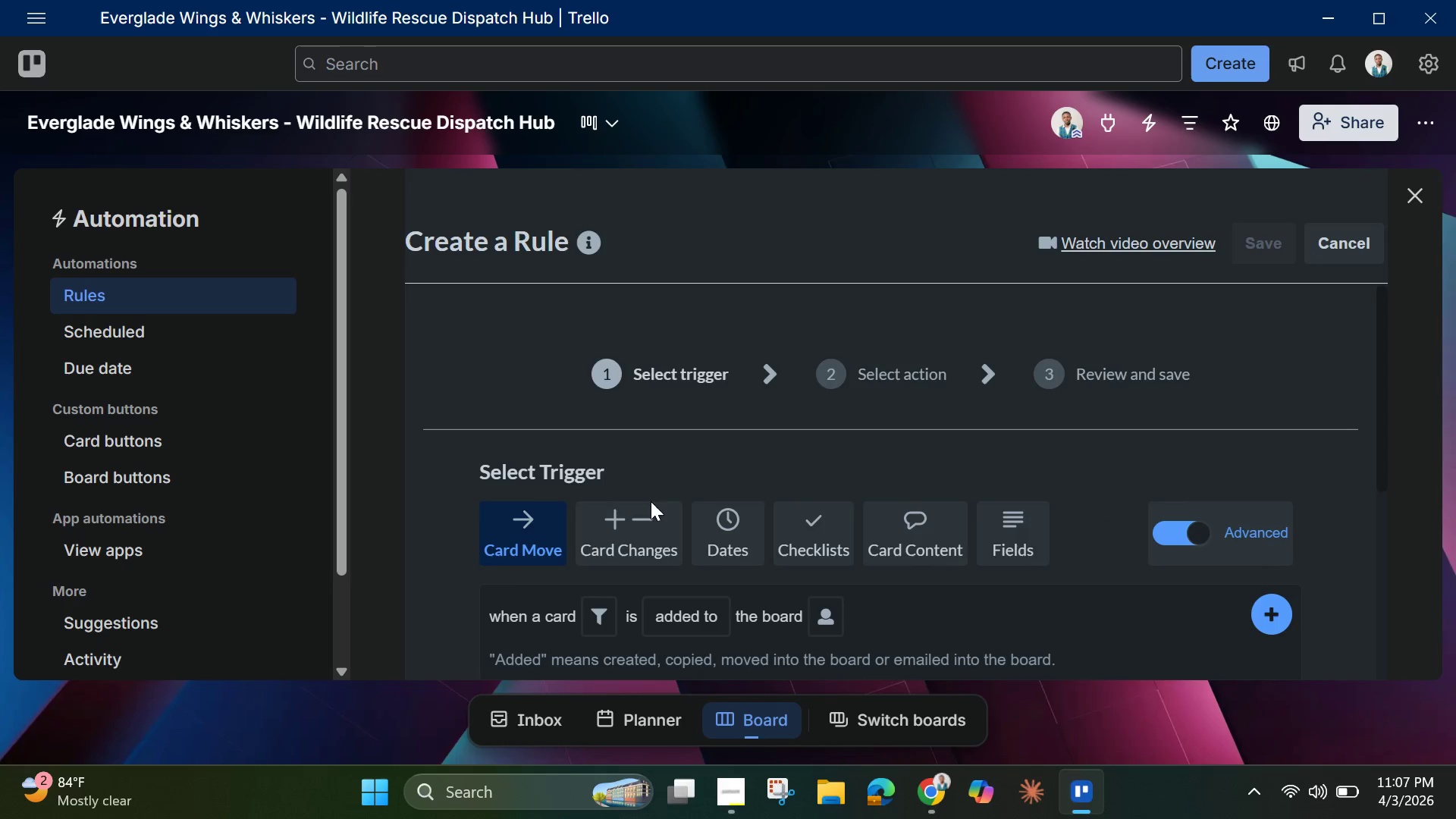 
scroll: coordinate [657, 535], scroll_direction: down, amount: 1.0
 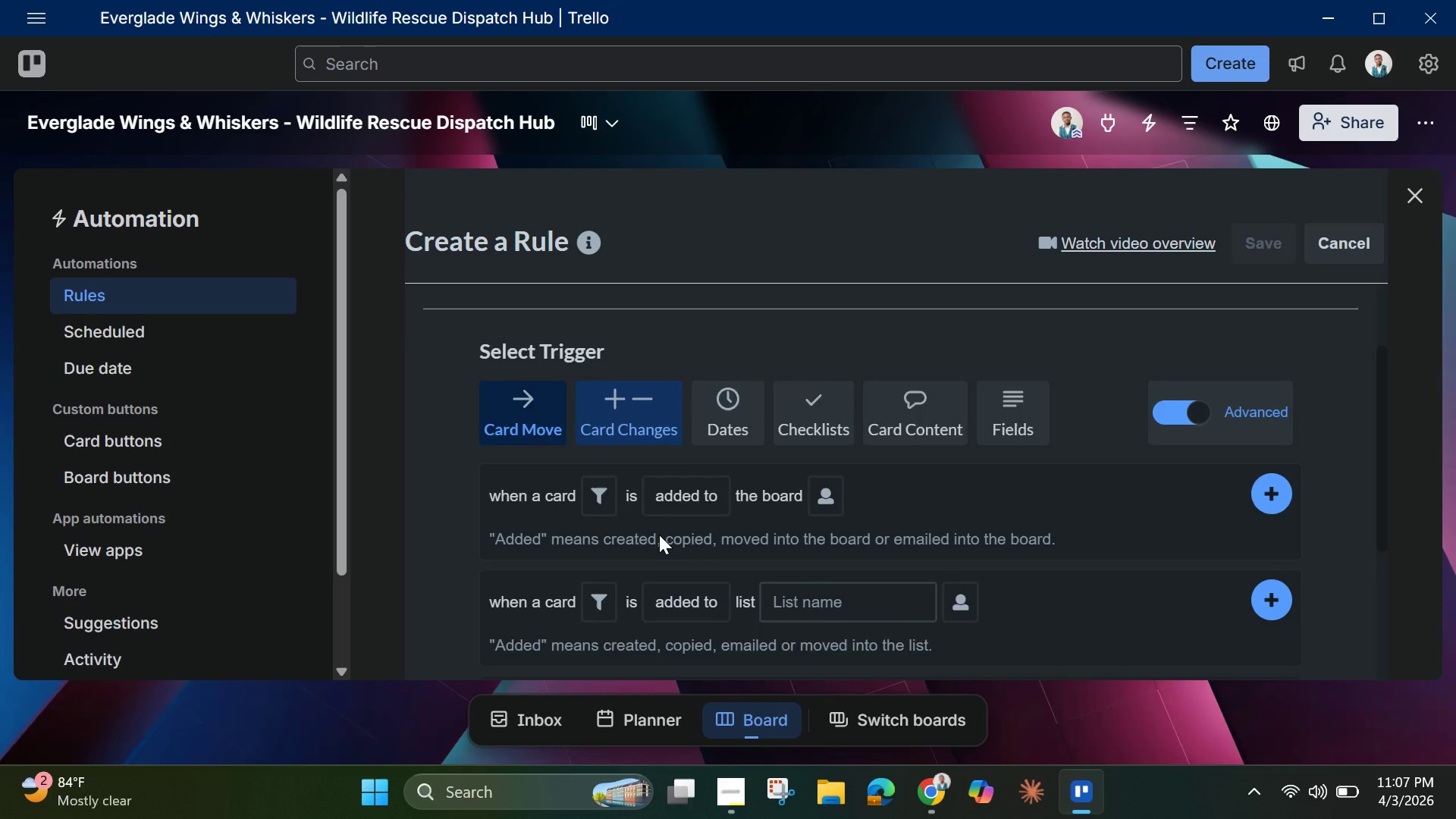 
scroll: coordinate [659, 535], scroll_direction: none, amount: 0.0
 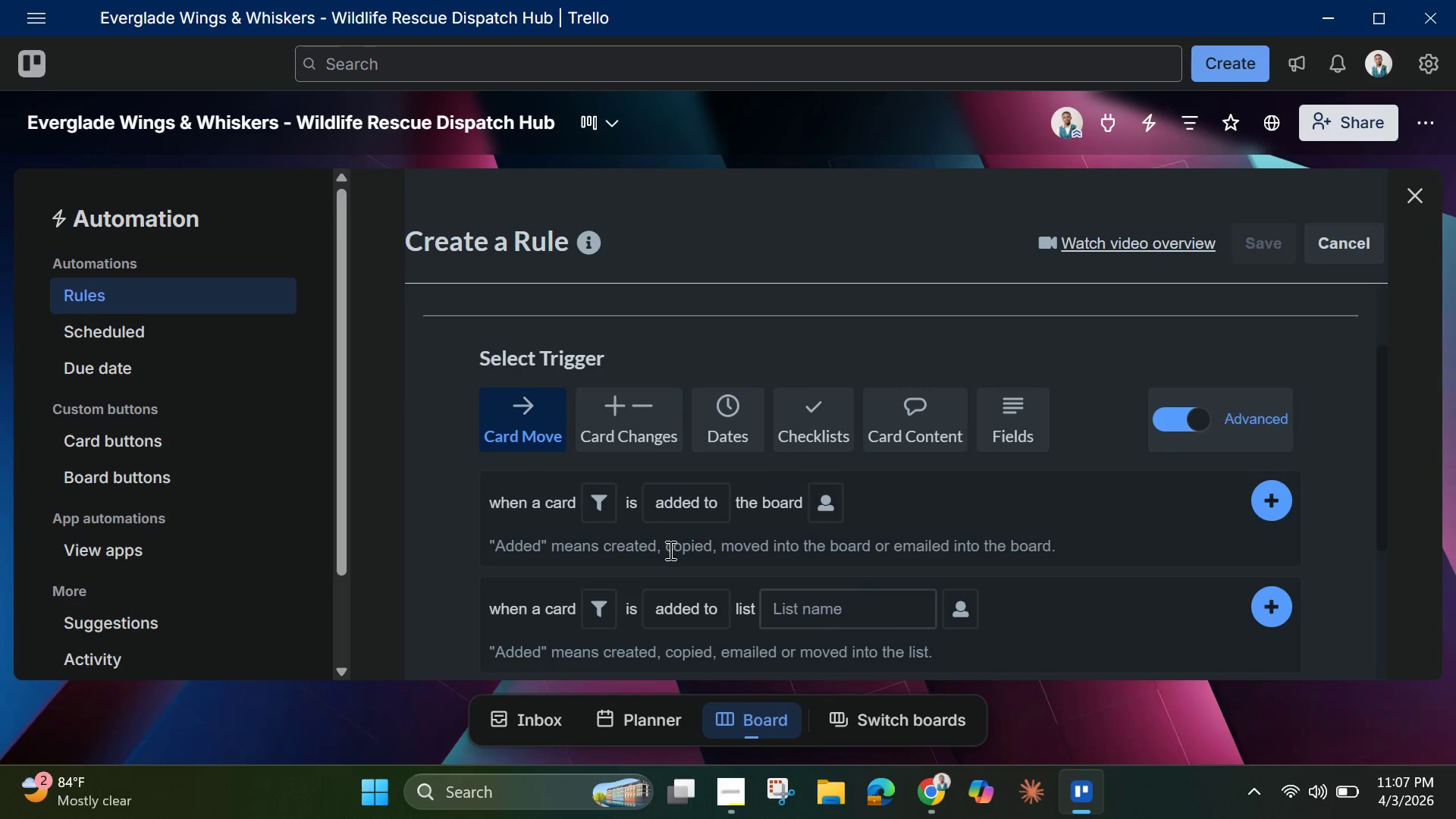 
scroll: coordinate [669, 550], scroll_direction: down, amount: 1.0
 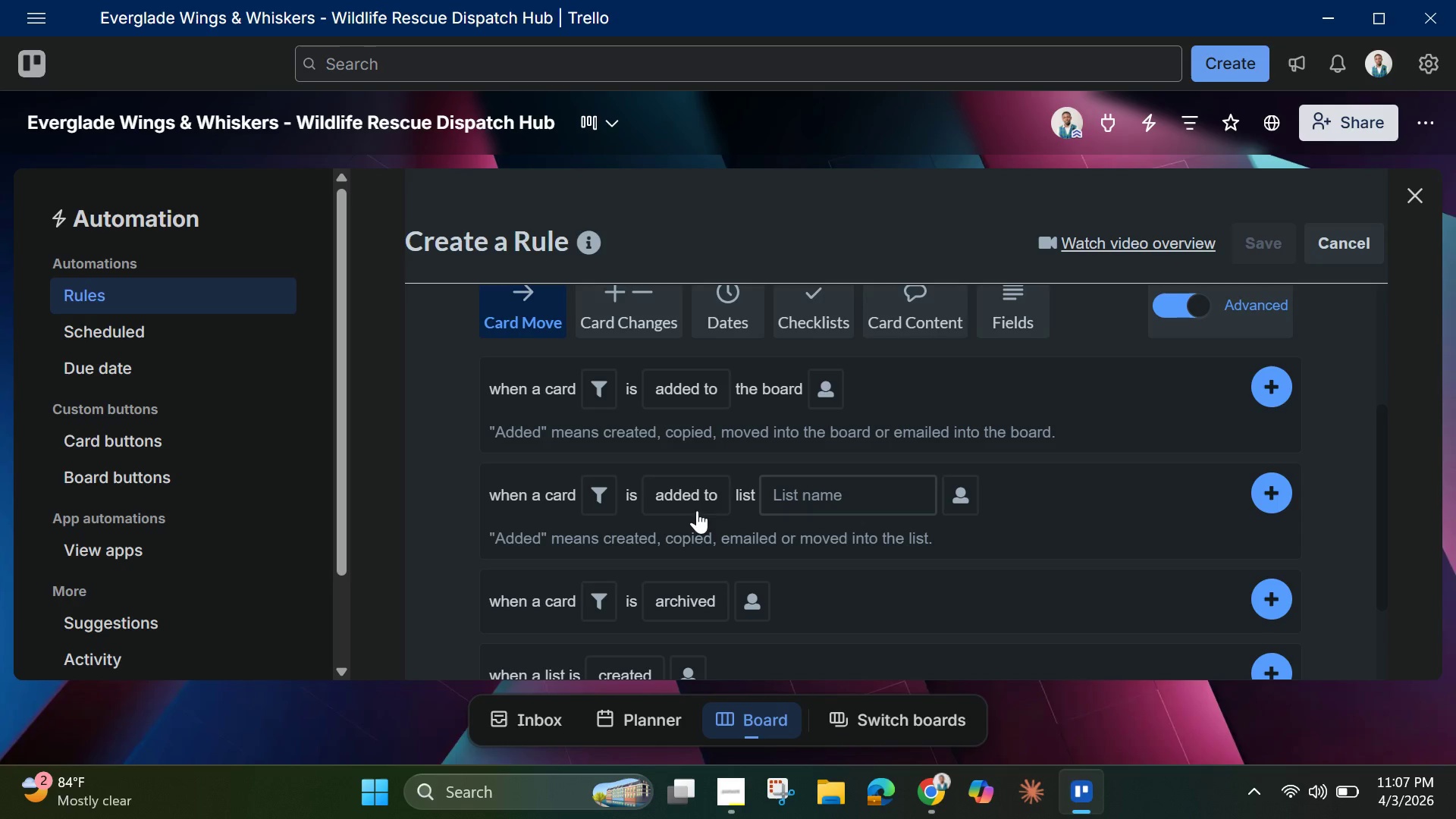 
mouse_move([709, 482])
 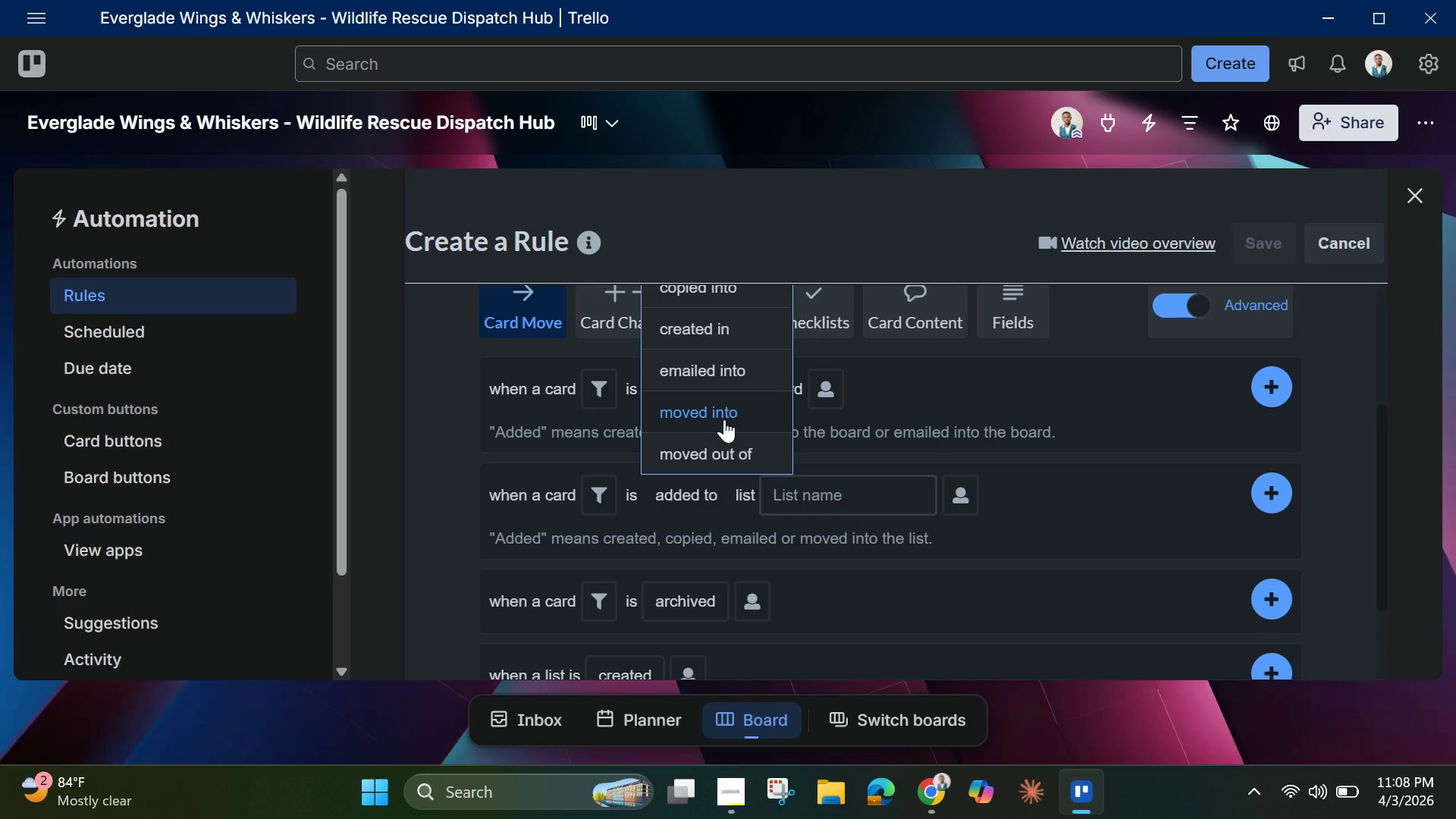 
left_click([724, 419])
 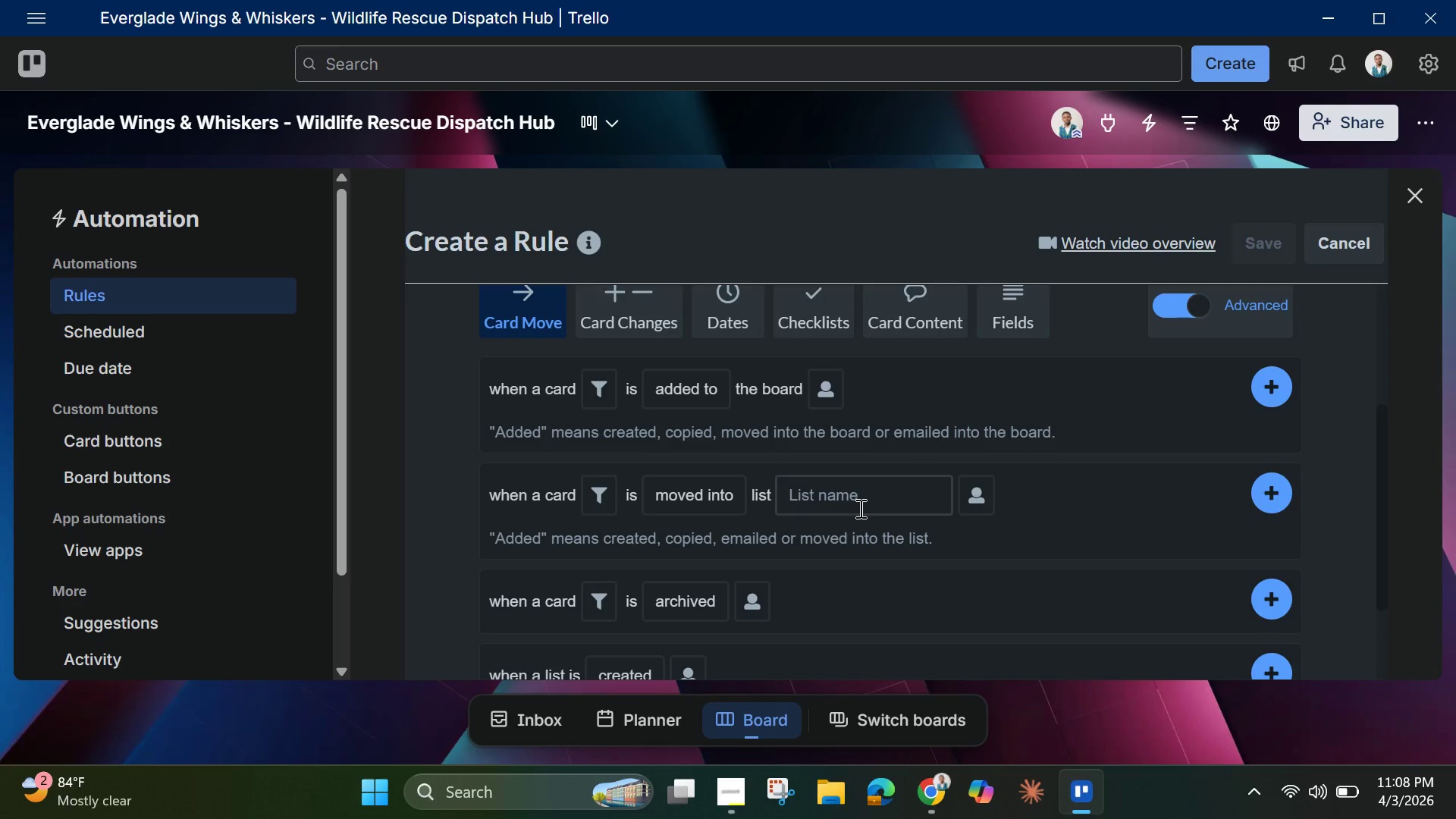 
left_click([859, 508])
 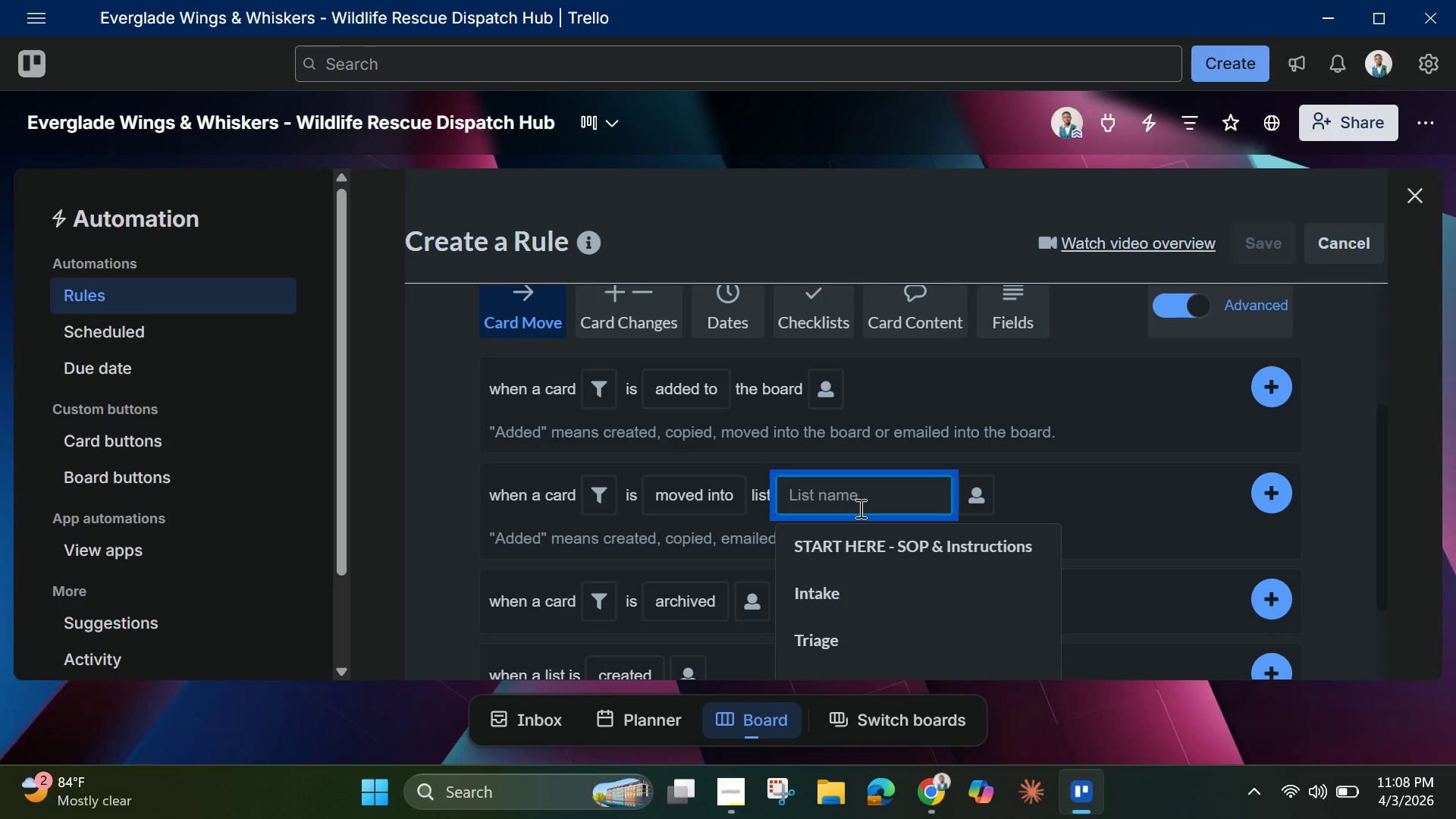 
wait(19.33)
 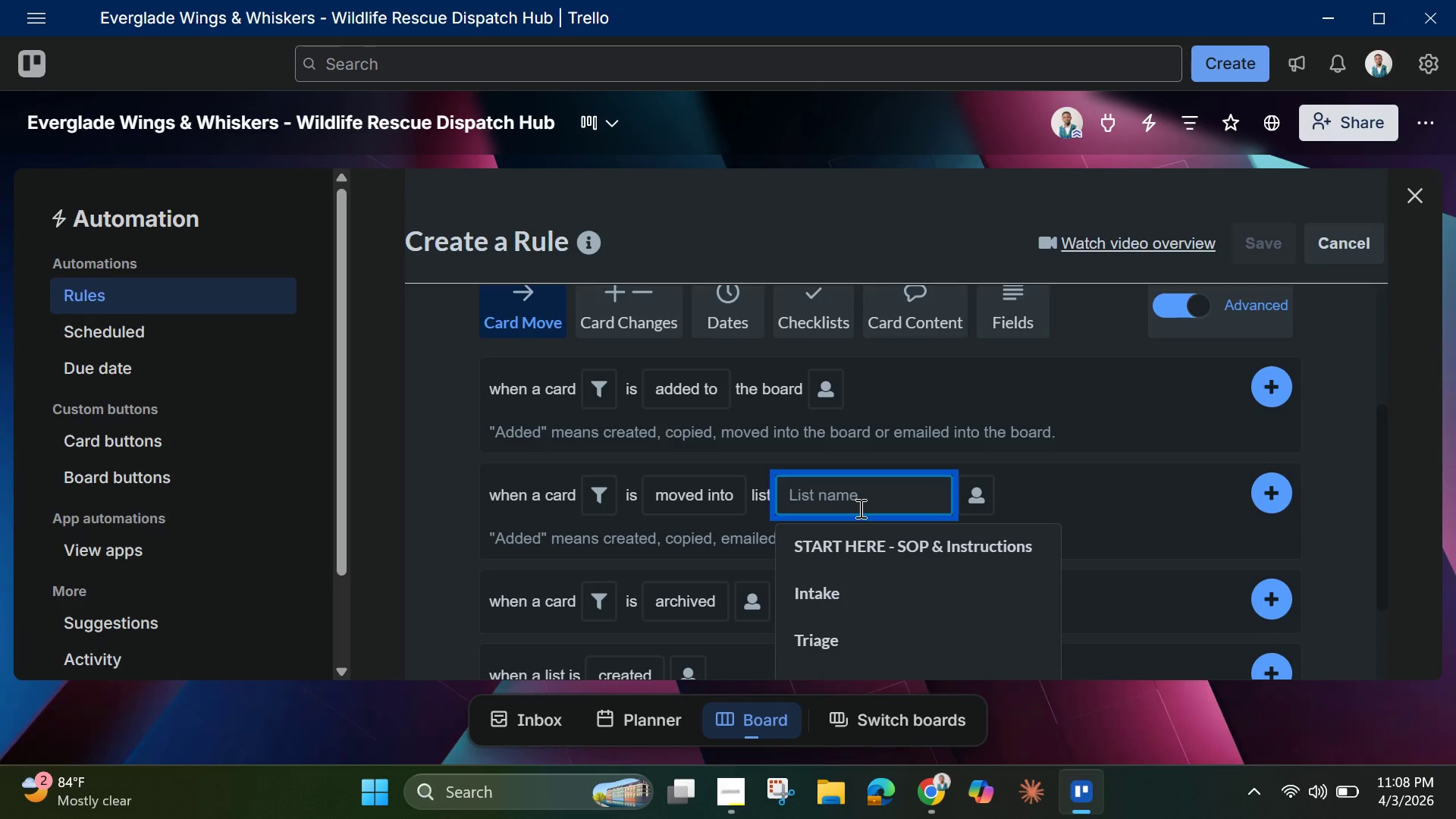 
scroll: coordinate [892, 570], scroll_direction: down, amount: 1.0
 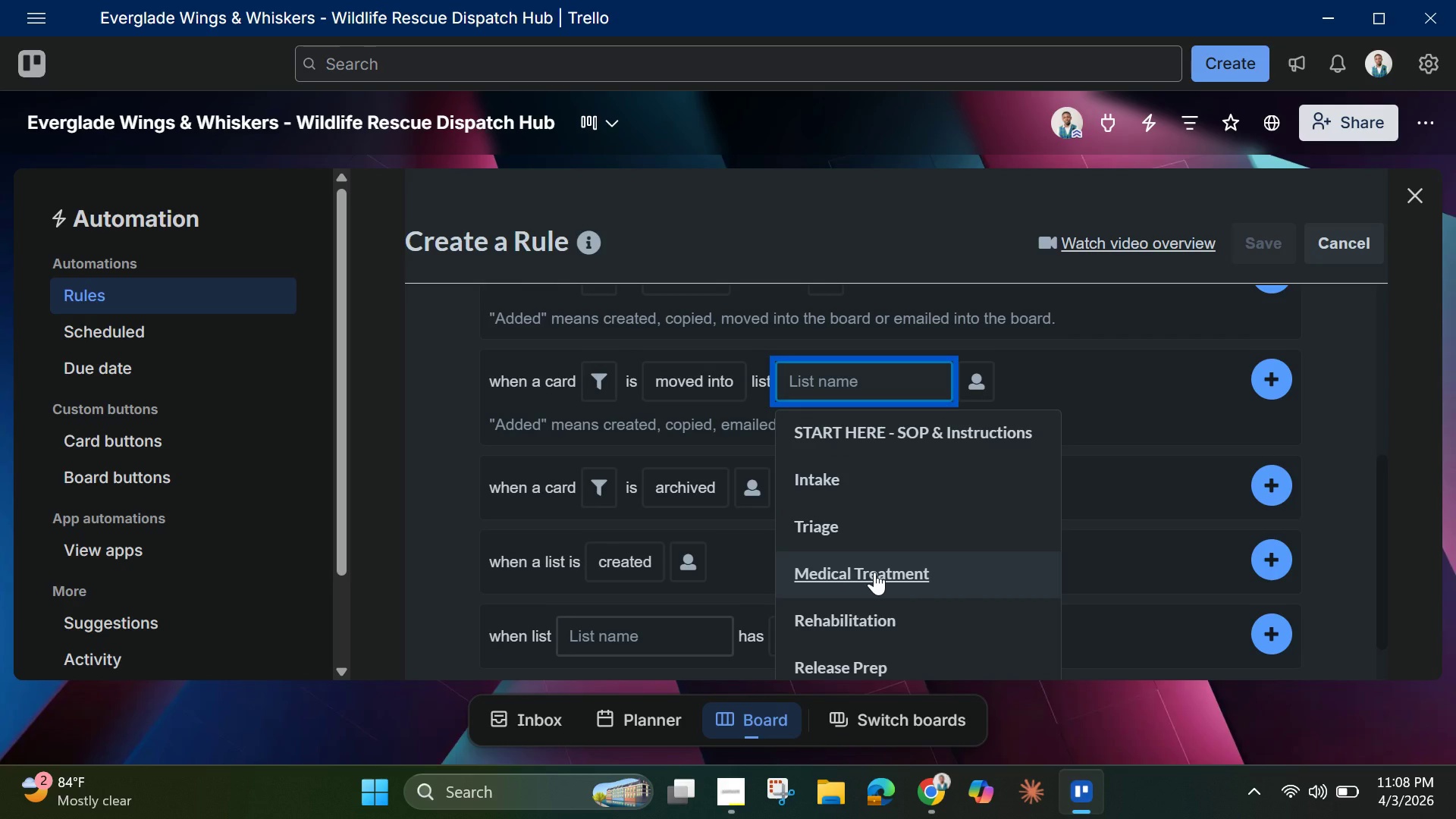 
wait(6.96)
 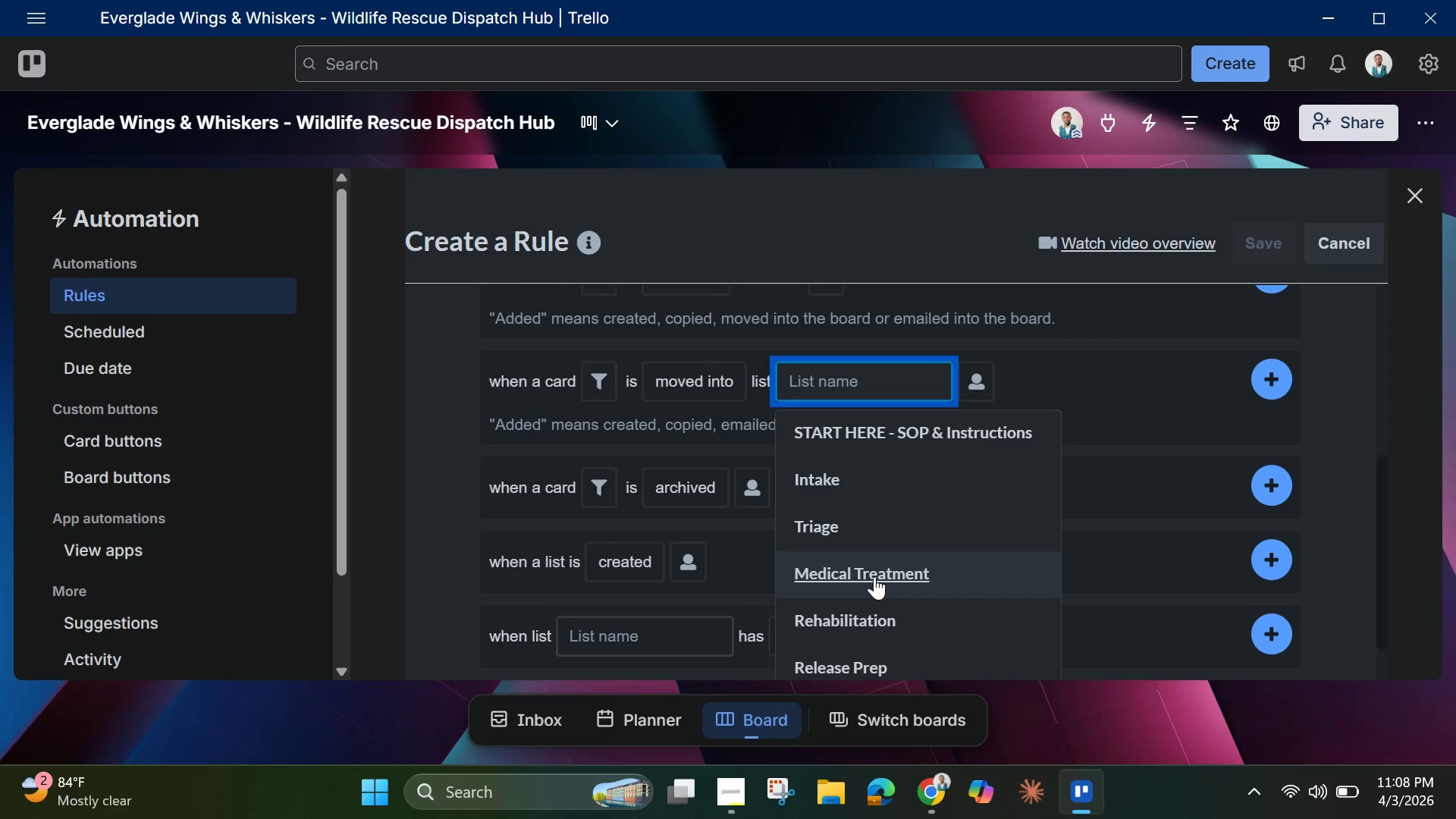 
scroll: coordinate [883, 581], scroll_direction: down, amount: 1.0
 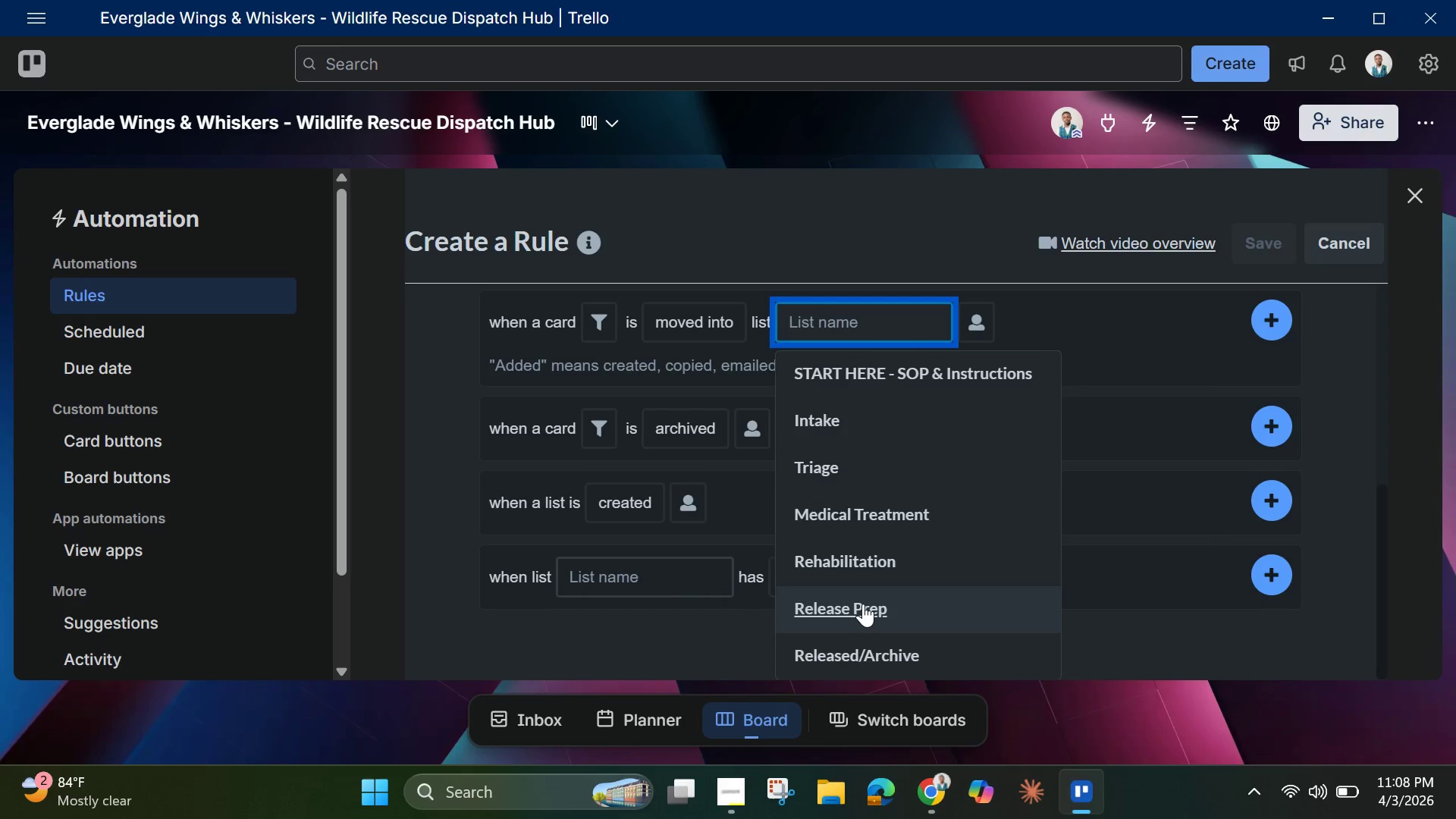 
left_click([863, 604])
 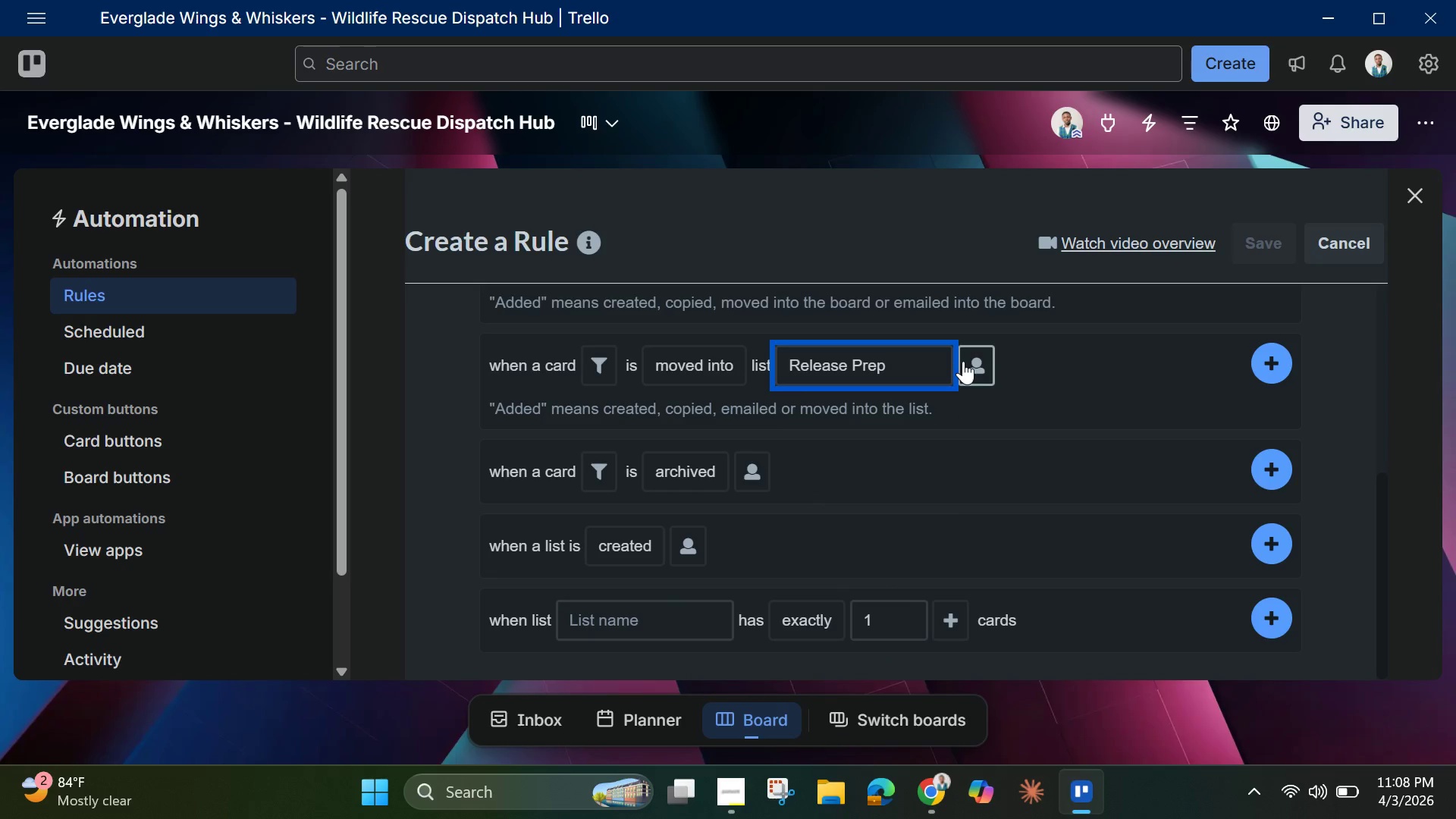 
left_click([973, 367])
 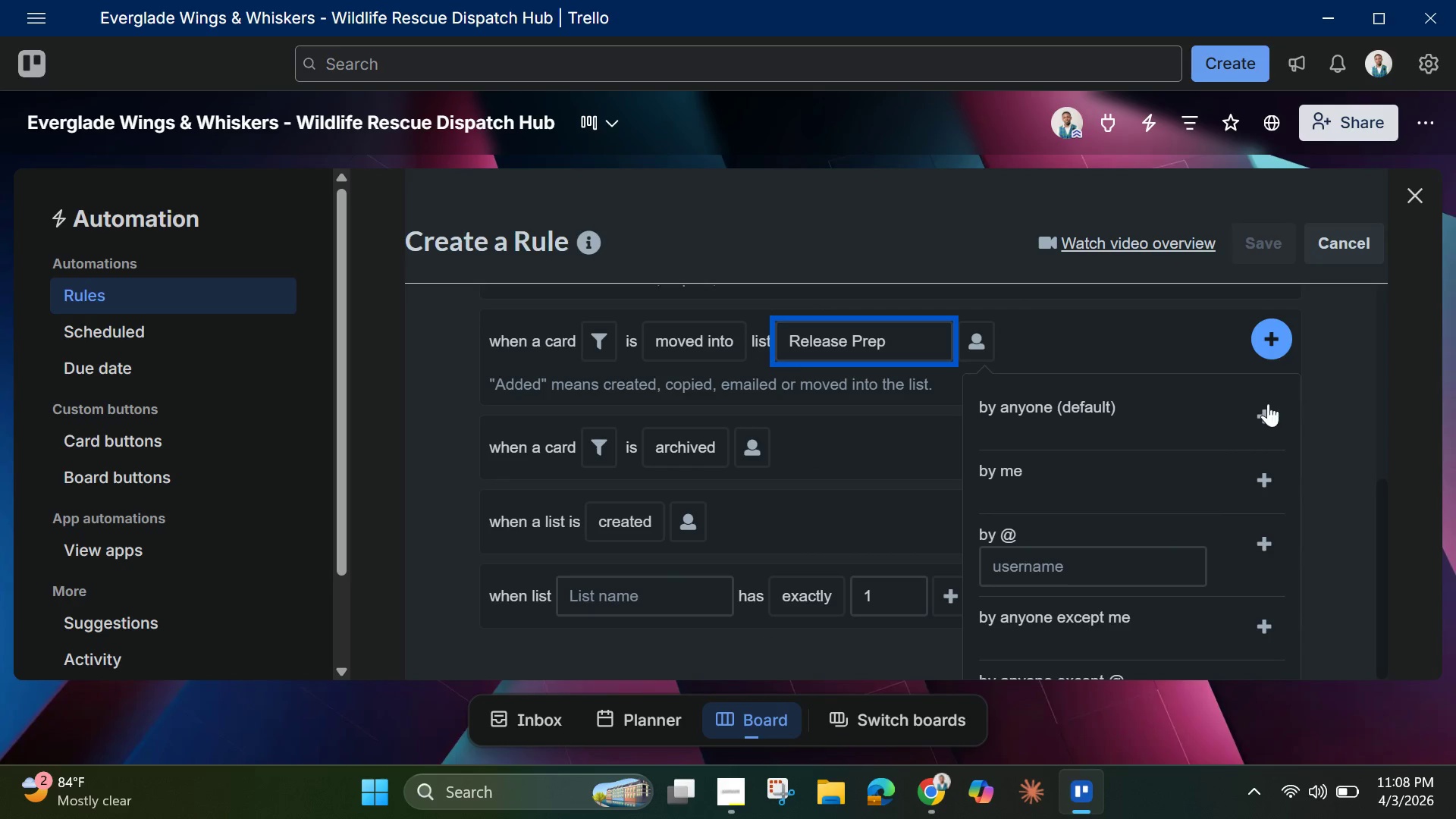 
left_click([1260, 416])
 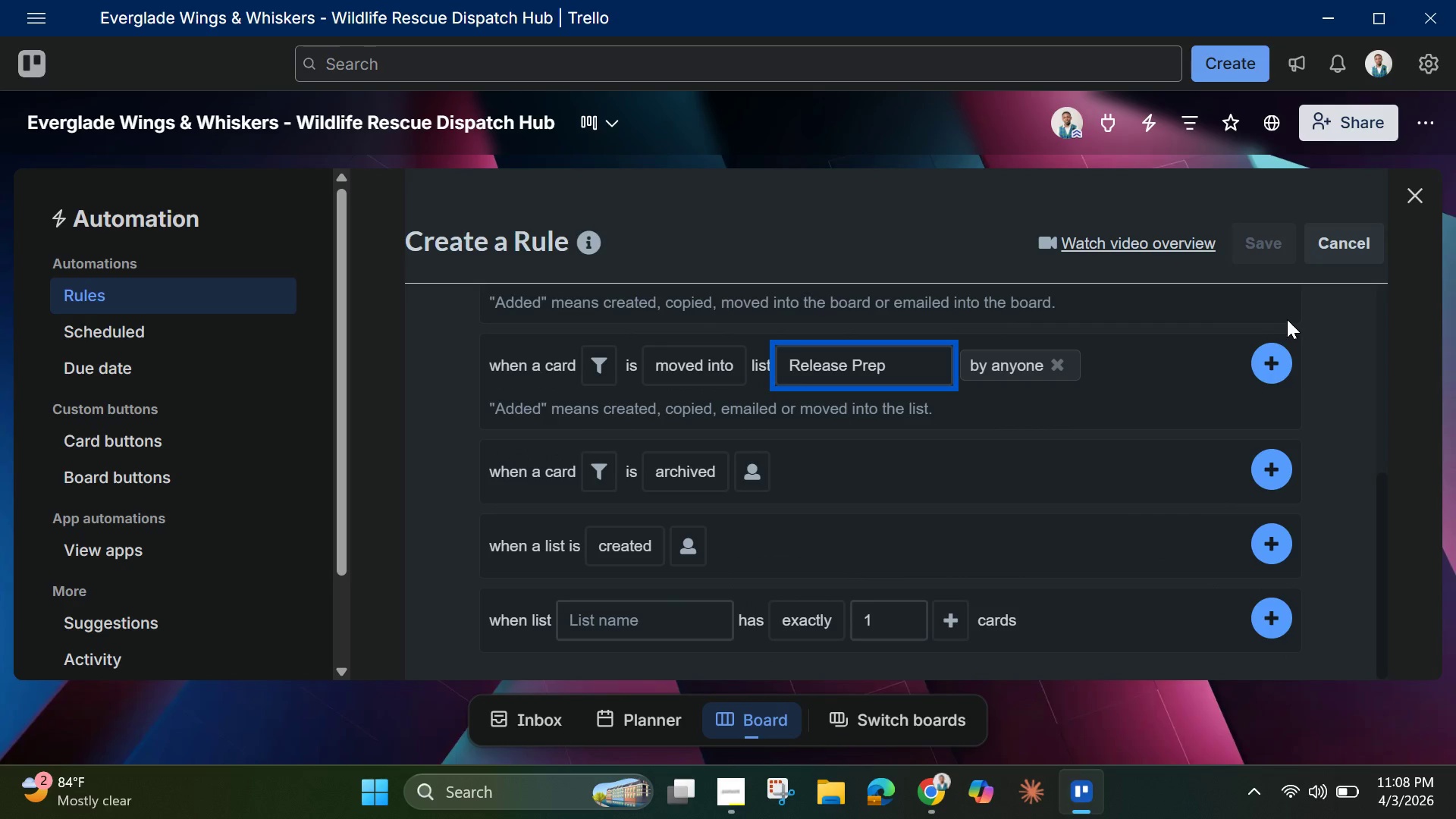 
left_click([1275, 362])
 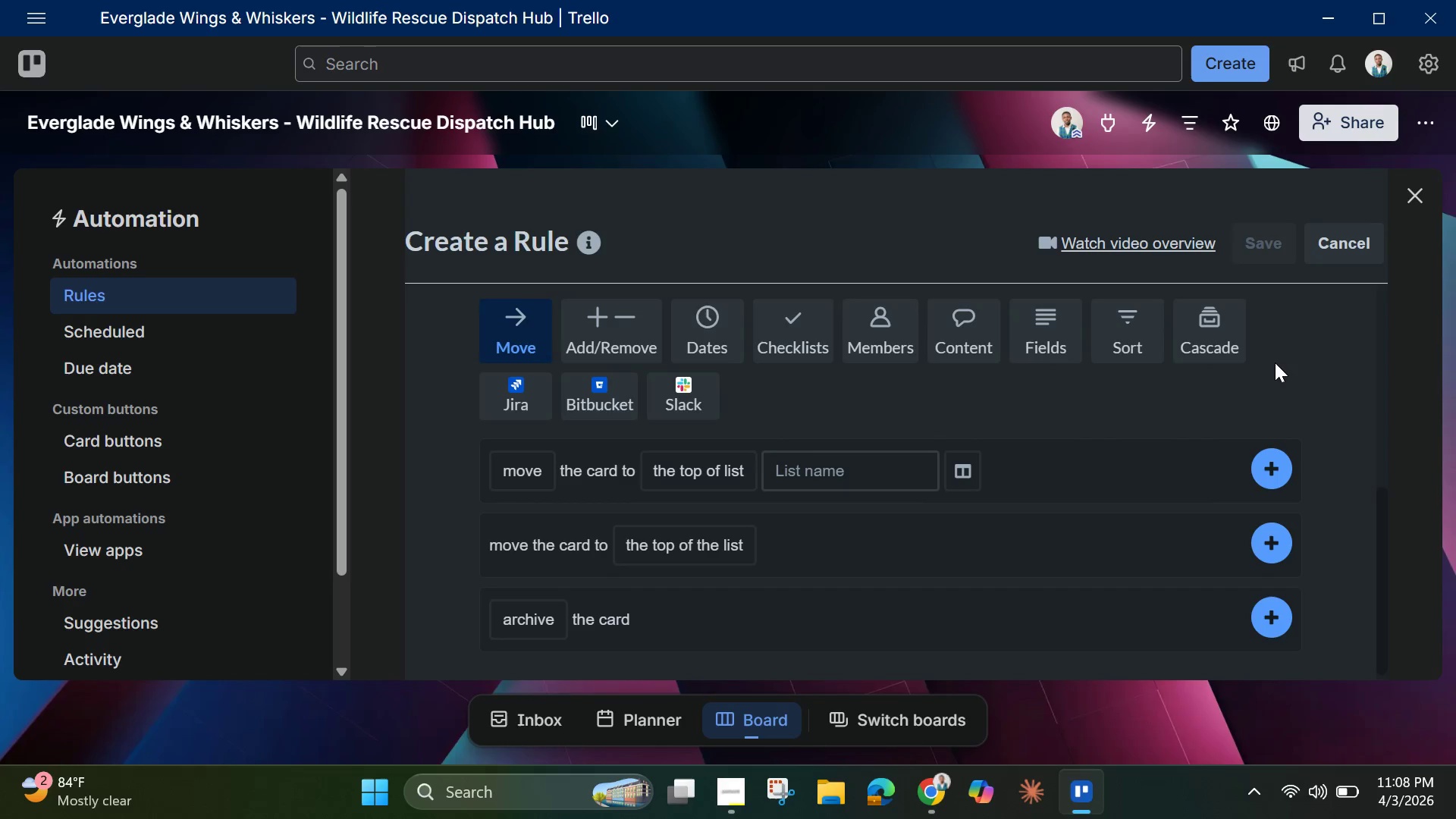 
wait(11.25)
 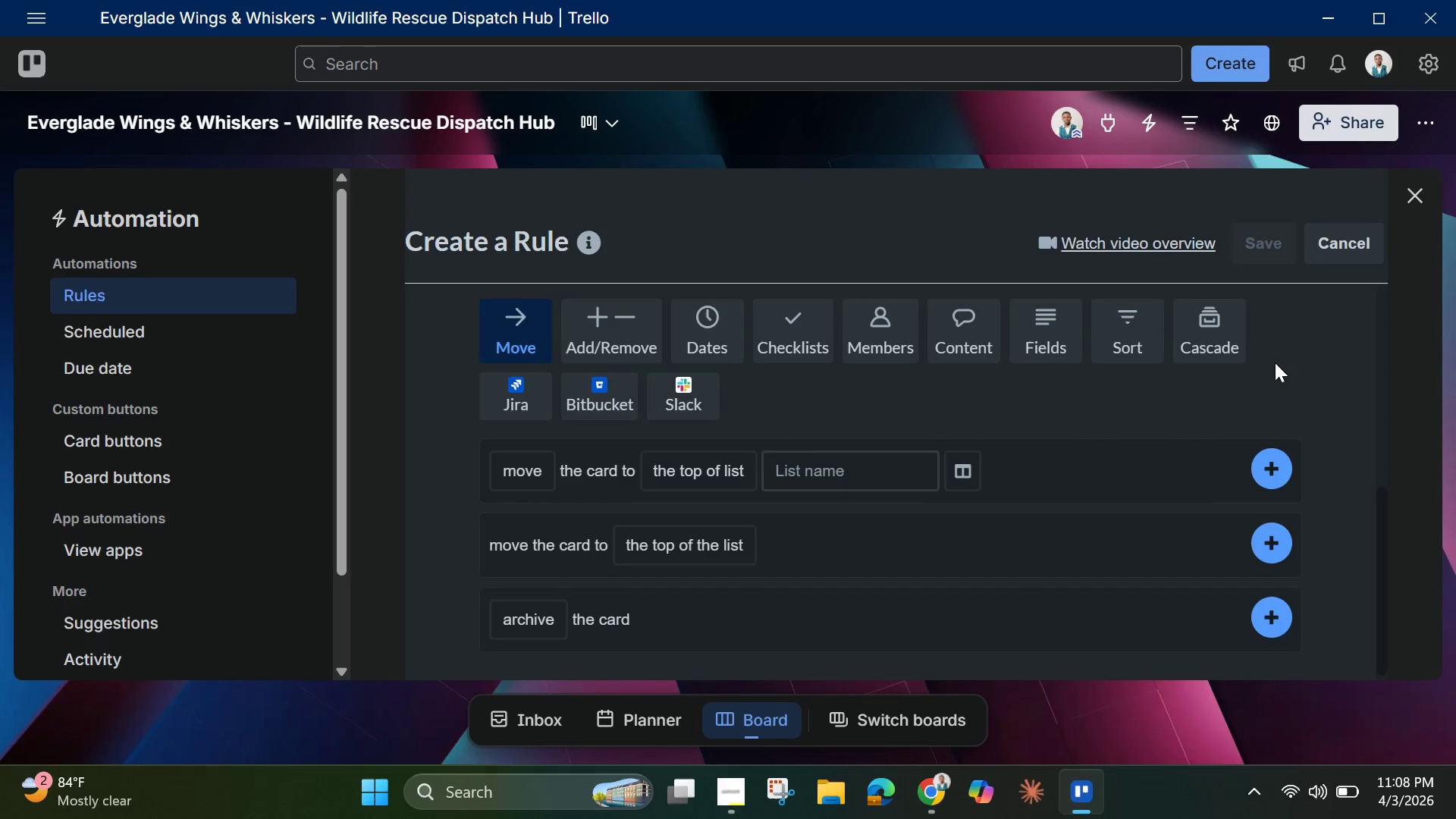 
left_click([795, 343])
 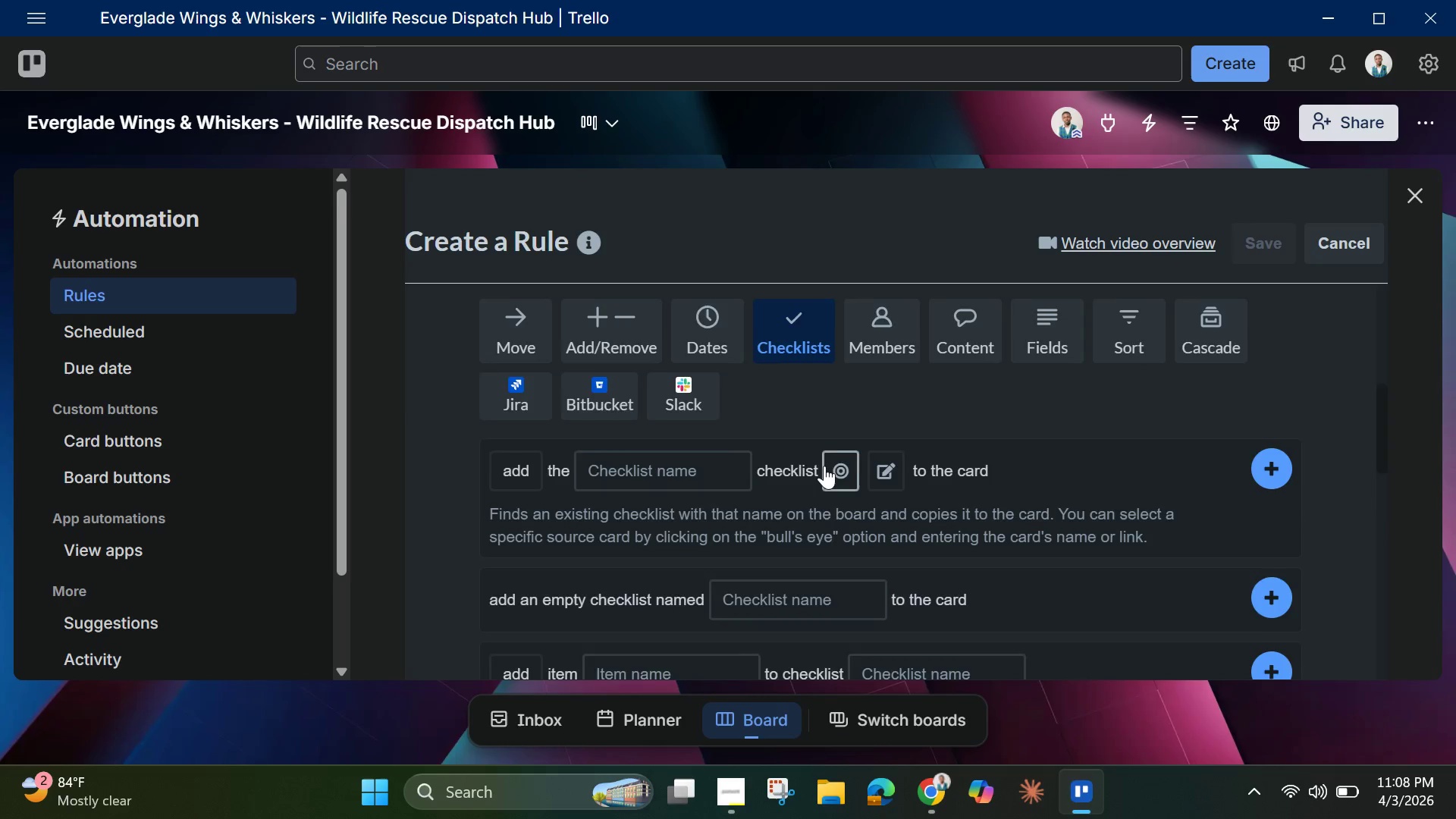 
scroll: coordinate [824, 466], scroll_direction: down, amount: 2.0
 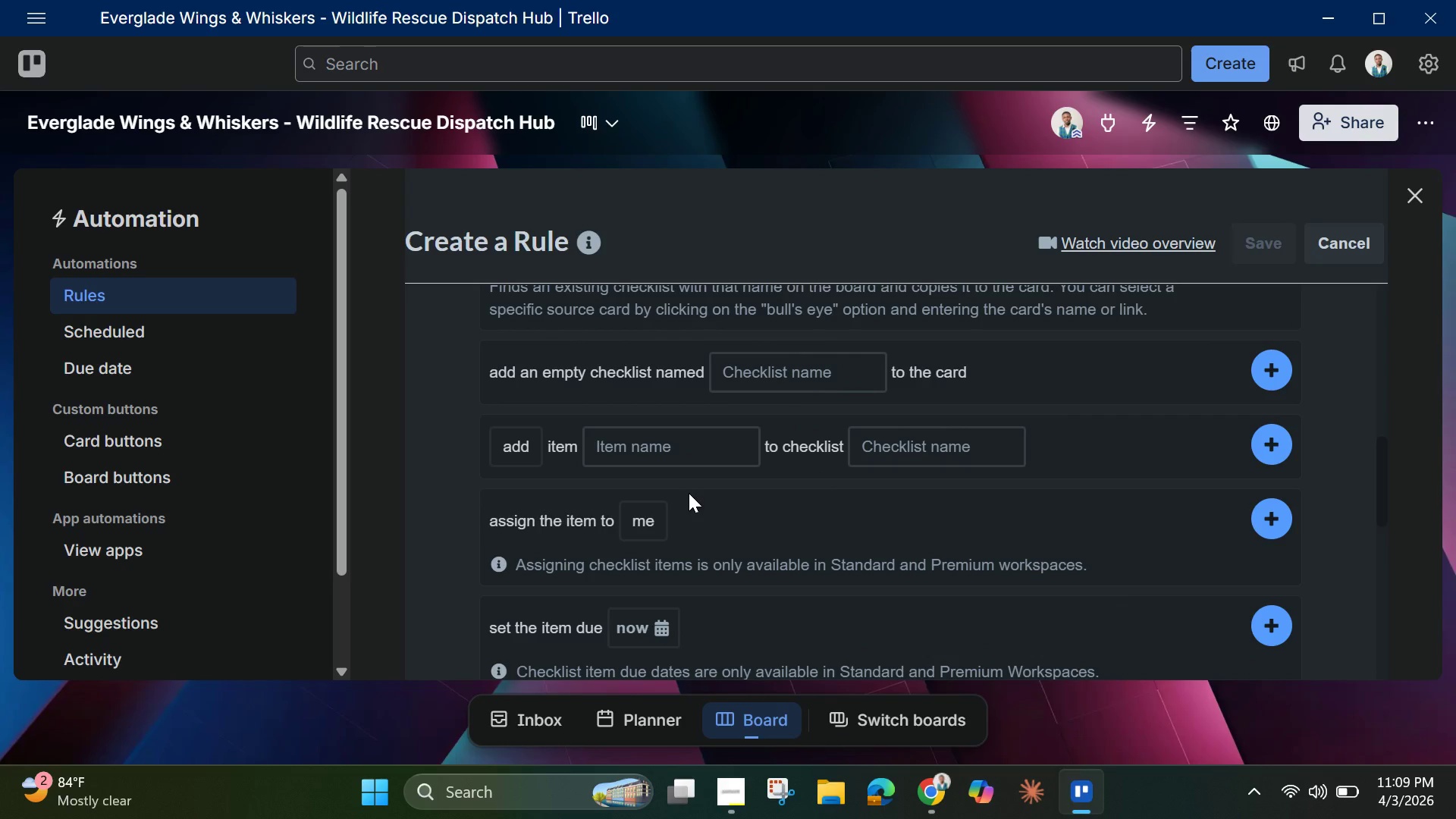 
wait(7.21)
 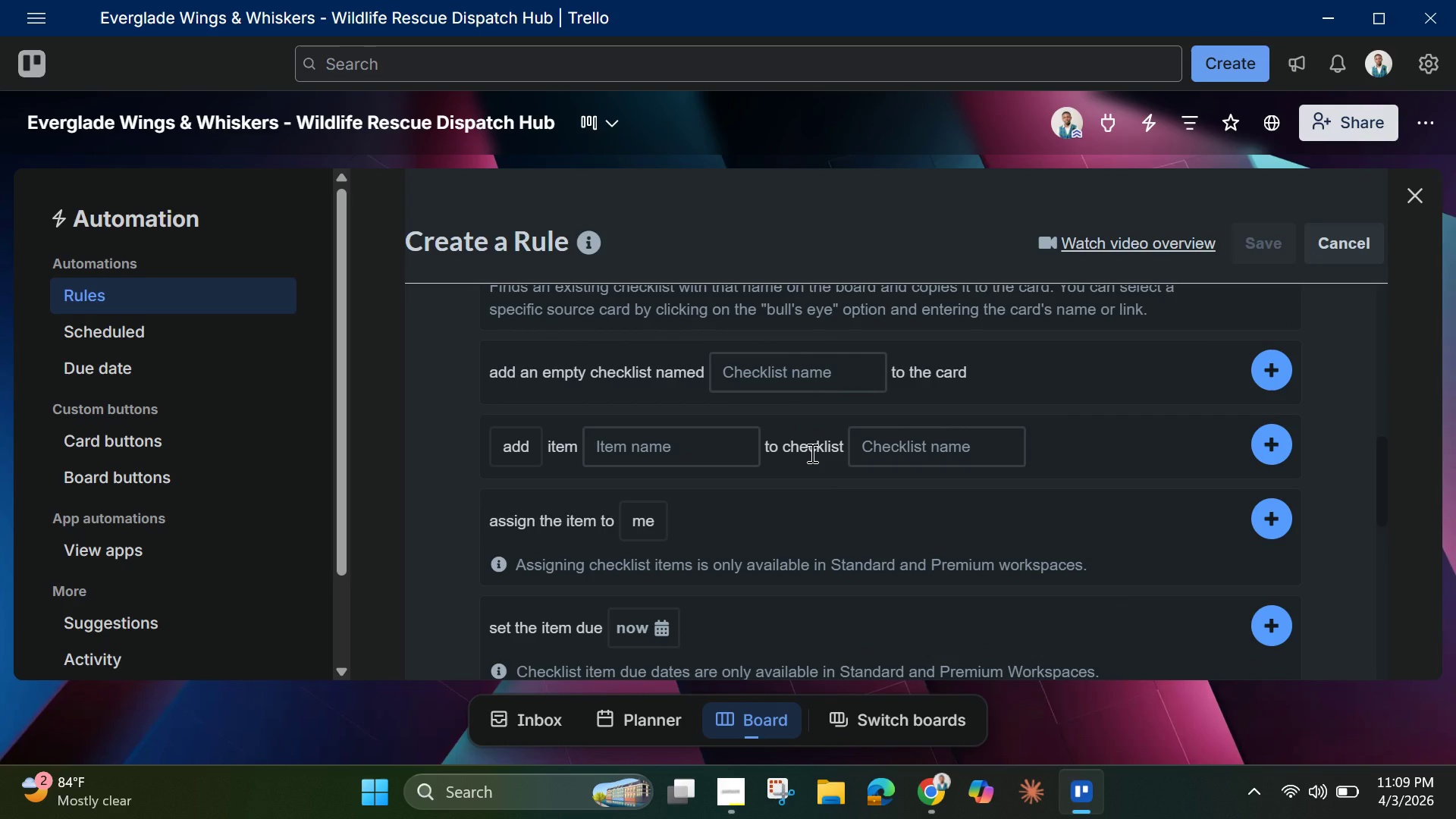 
scroll: coordinate [692, 467], scroll_direction: down, amount: 1.0
 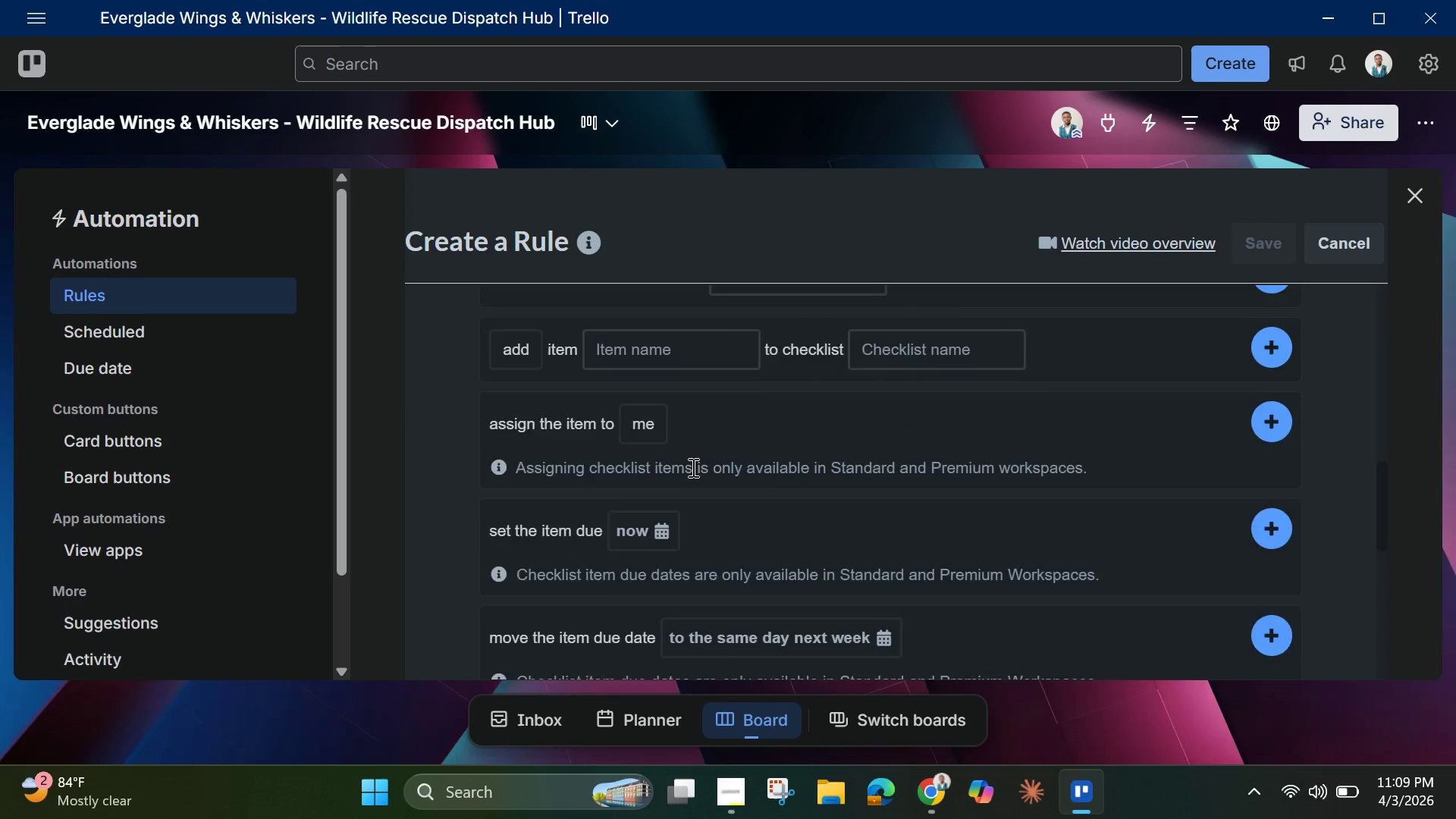 
scroll: coordinate [692, 467], scroll_direction: up, amount: 4.0
 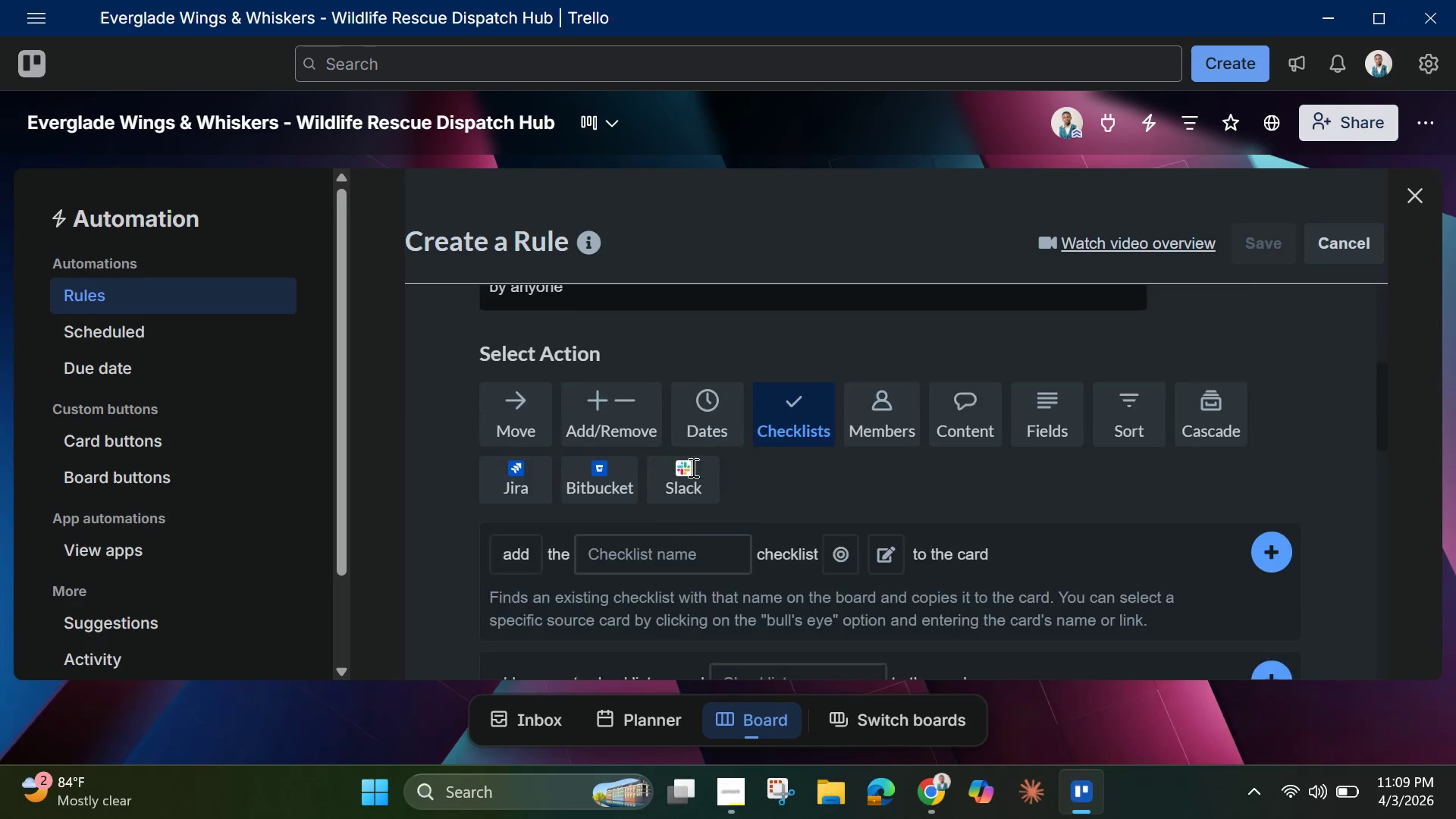 
scroll: coordinate [692, 467], scroll_direction: down, amount: 1.0
 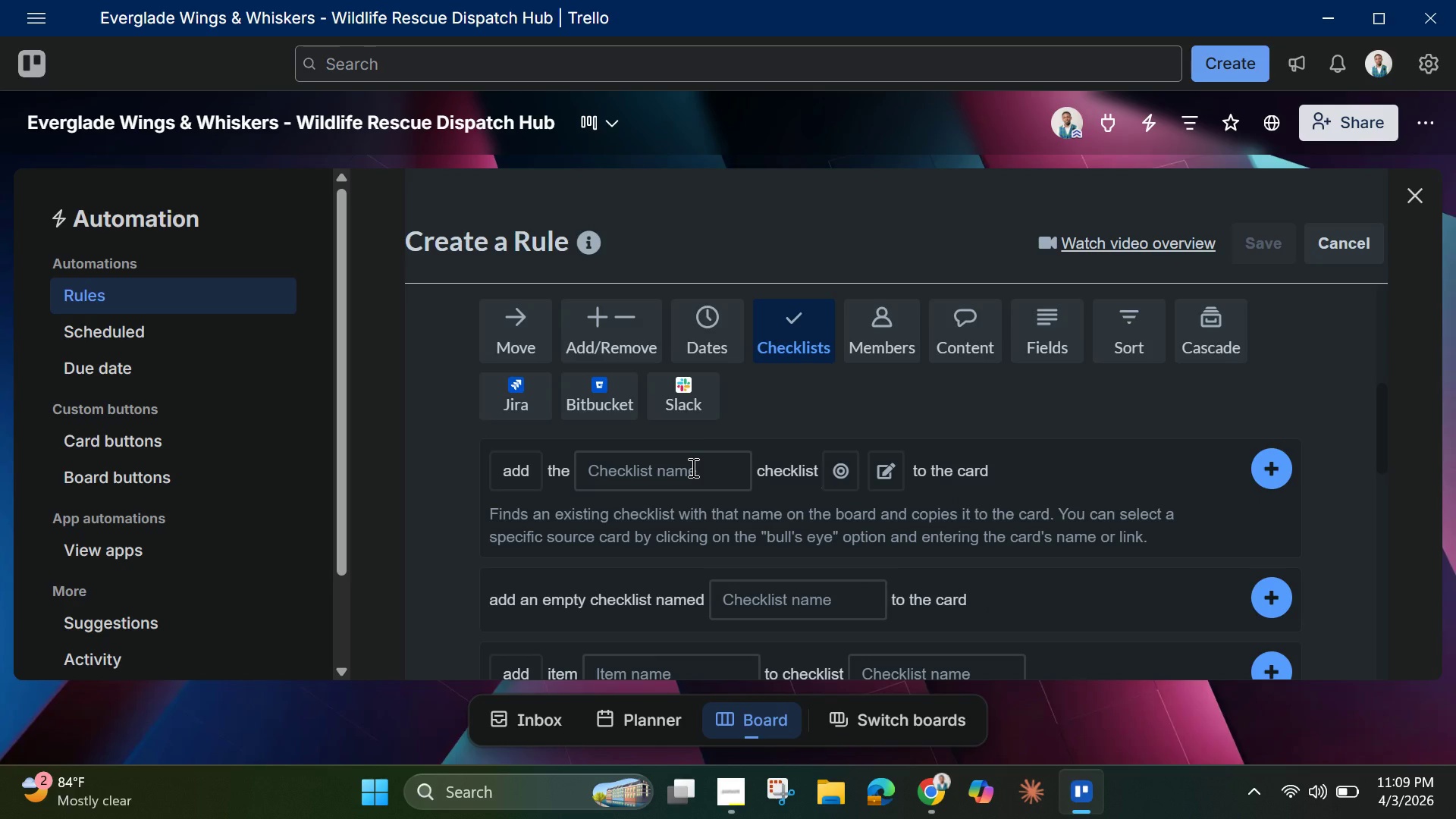 
left_click([692, 467])
 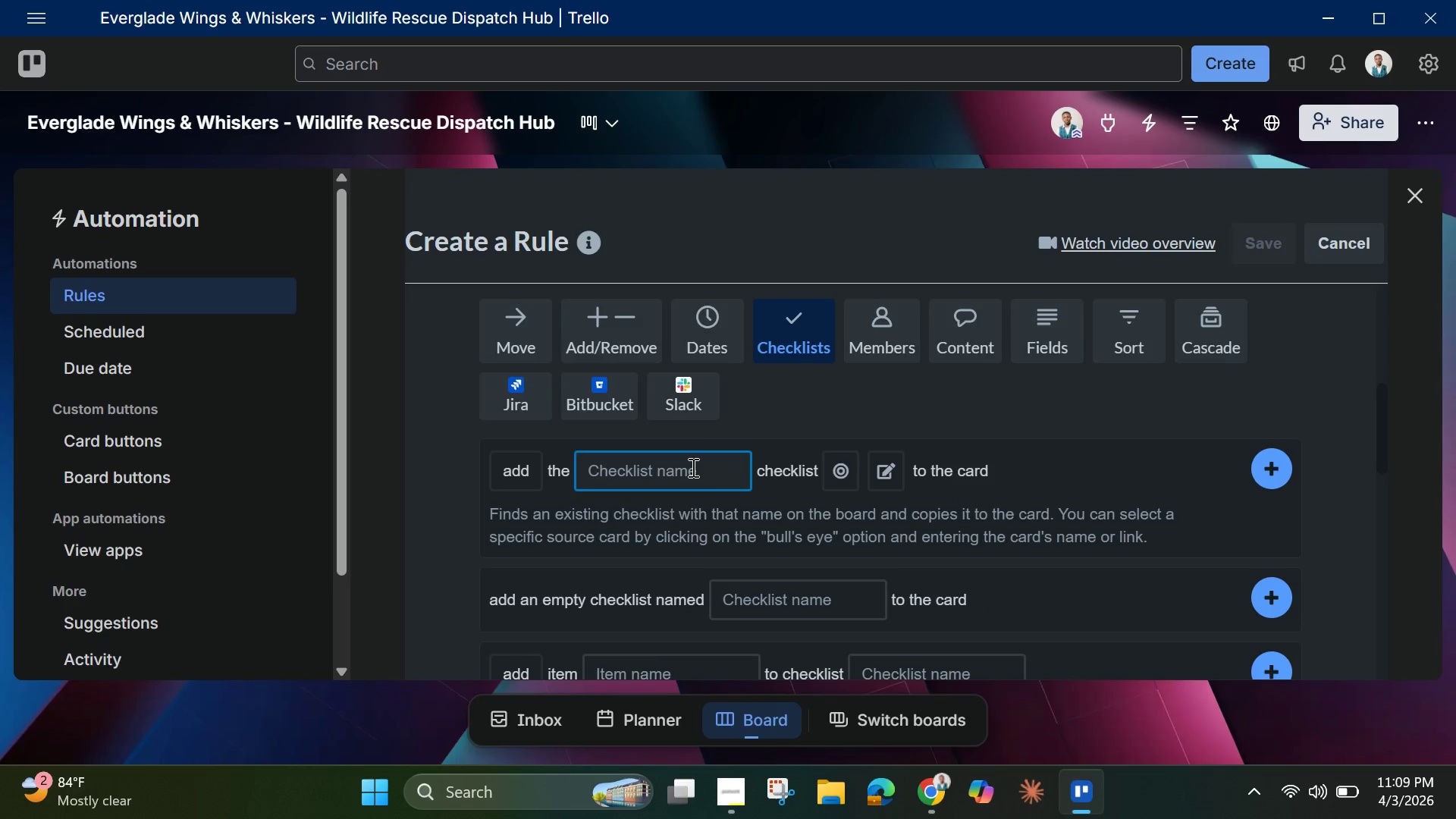 
wait(6.98)
 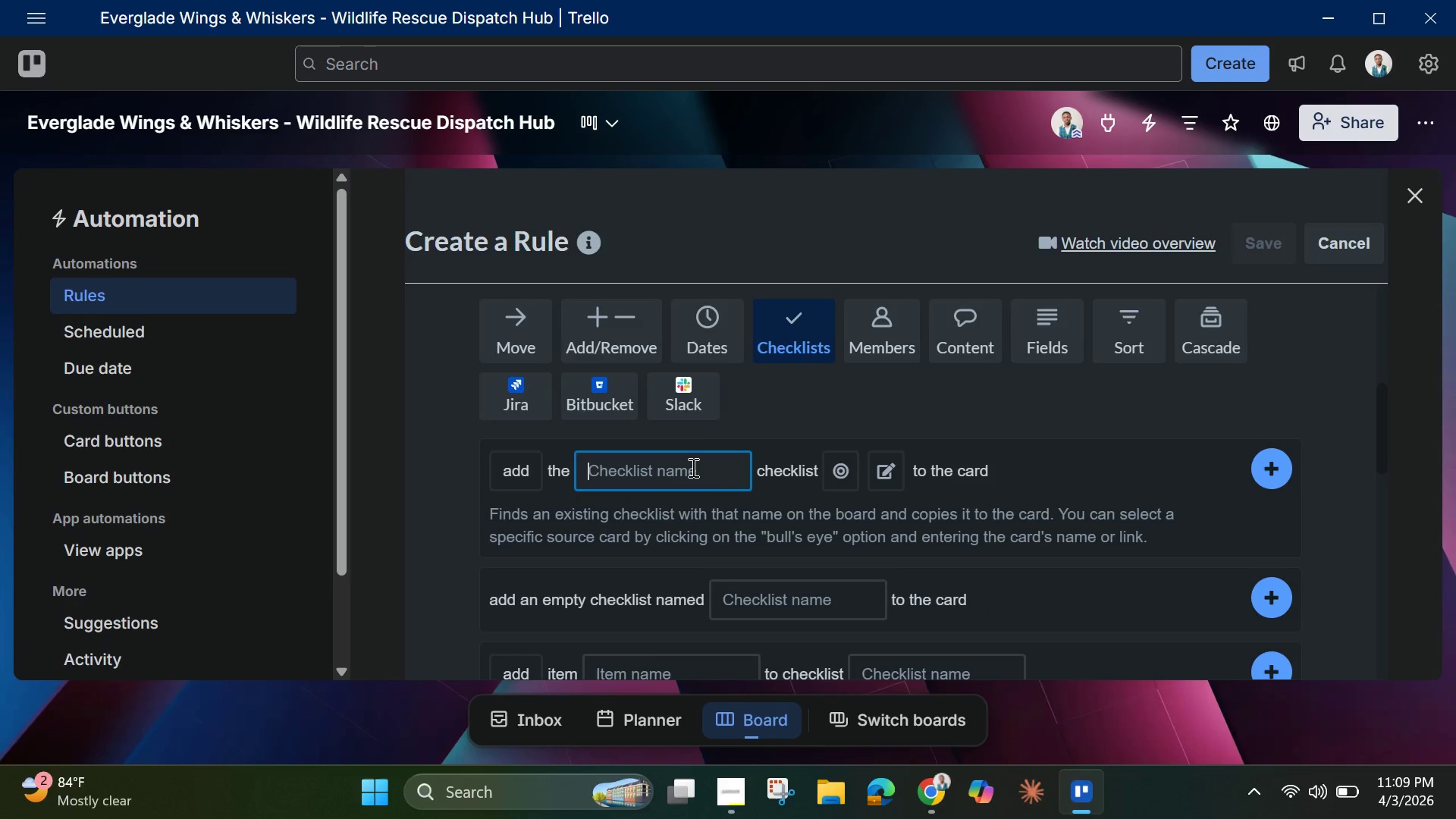 
type(Tr)
 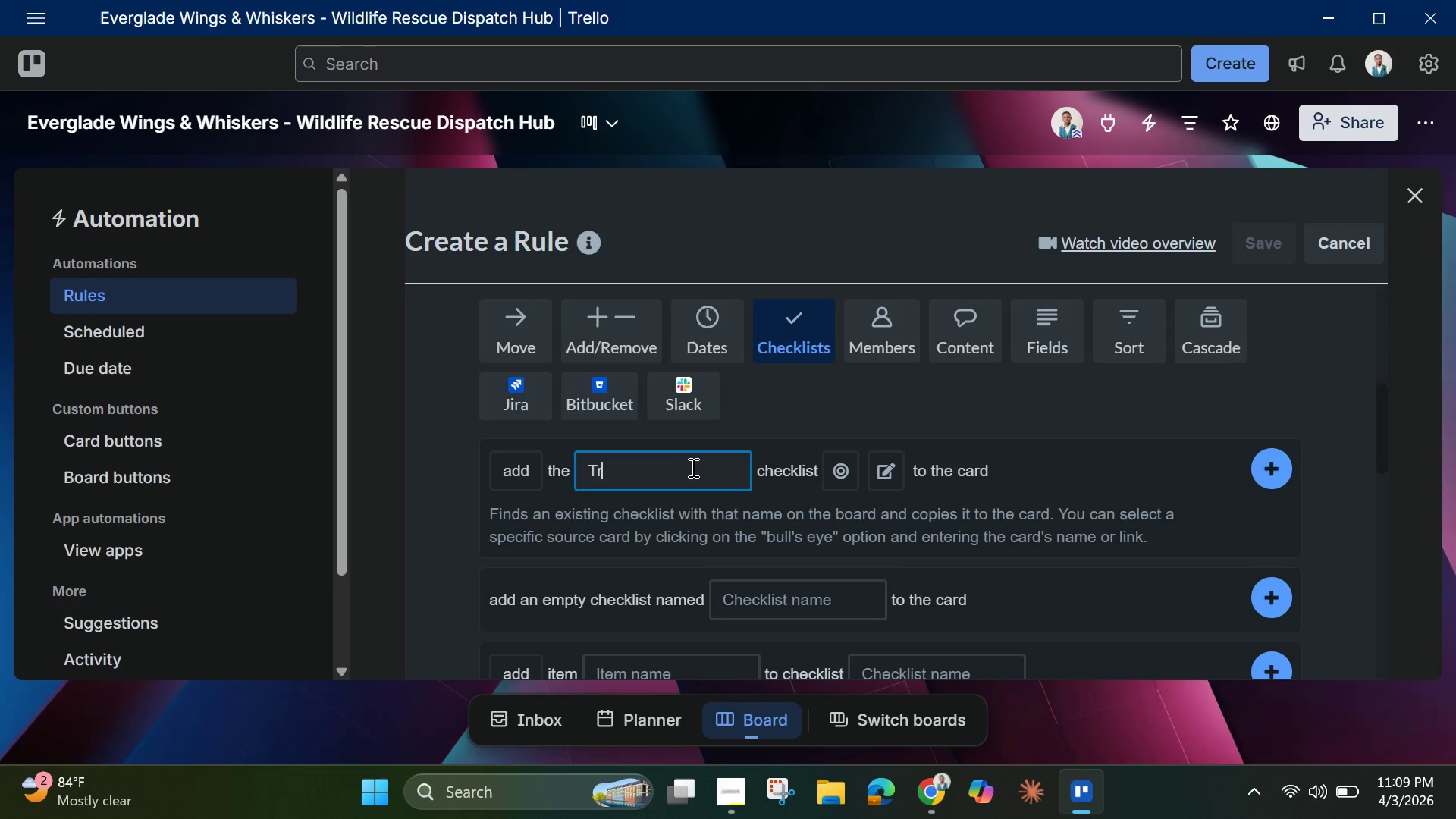 
wait(13.7)
 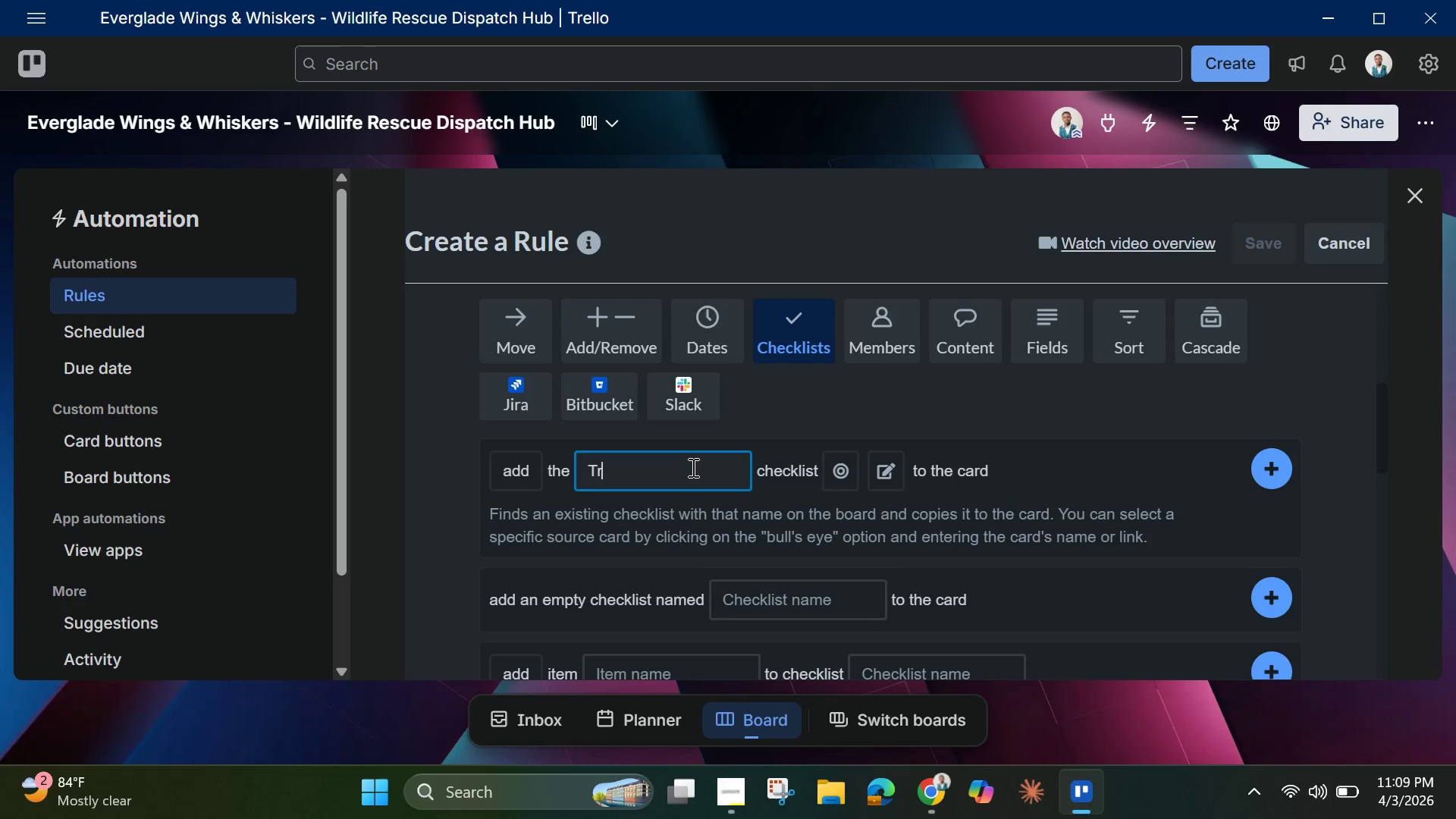 
type(ansport Requiremen)
 